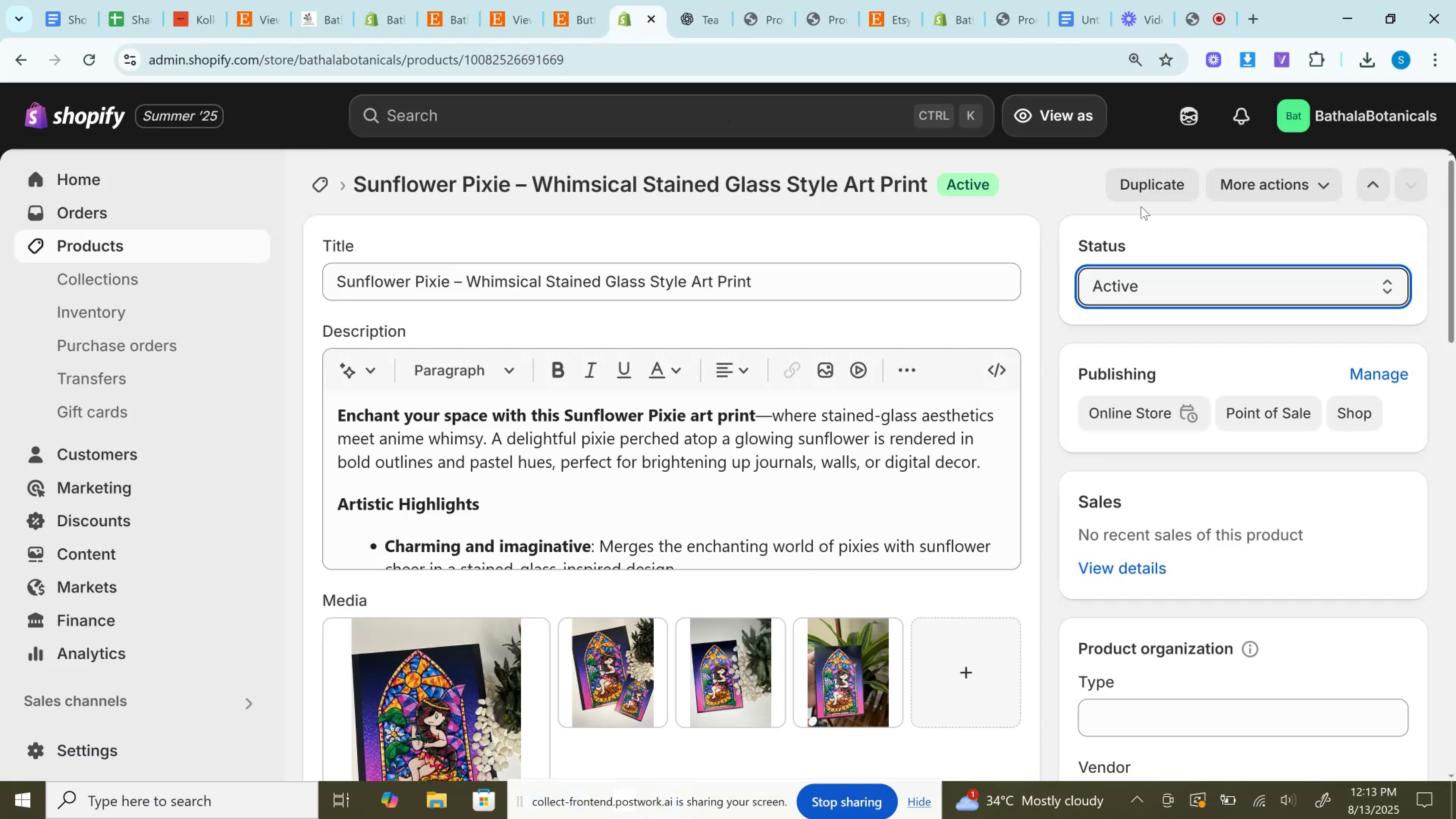 
left_click([1142, 188])
 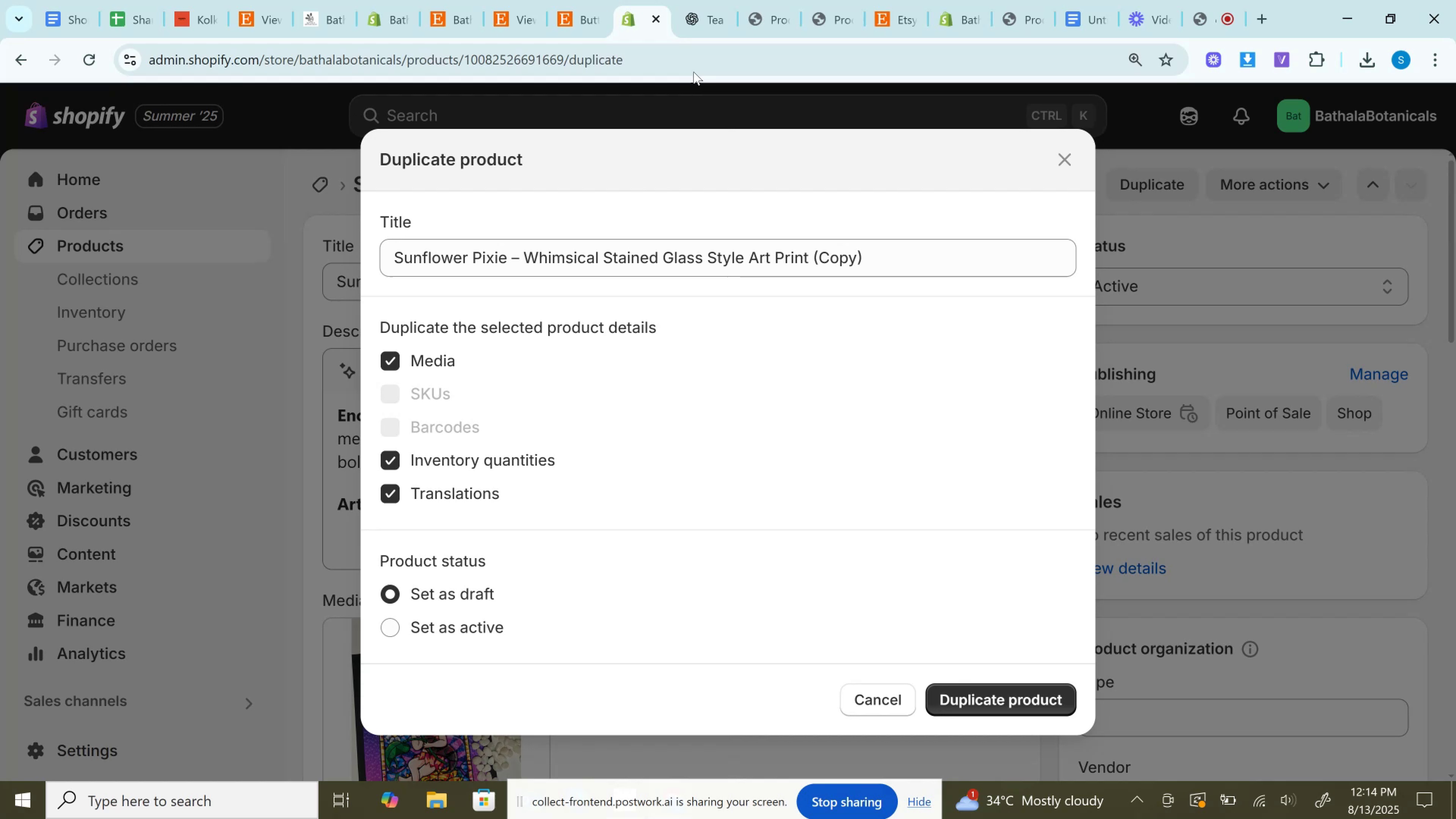 
left_click([687, 0])
 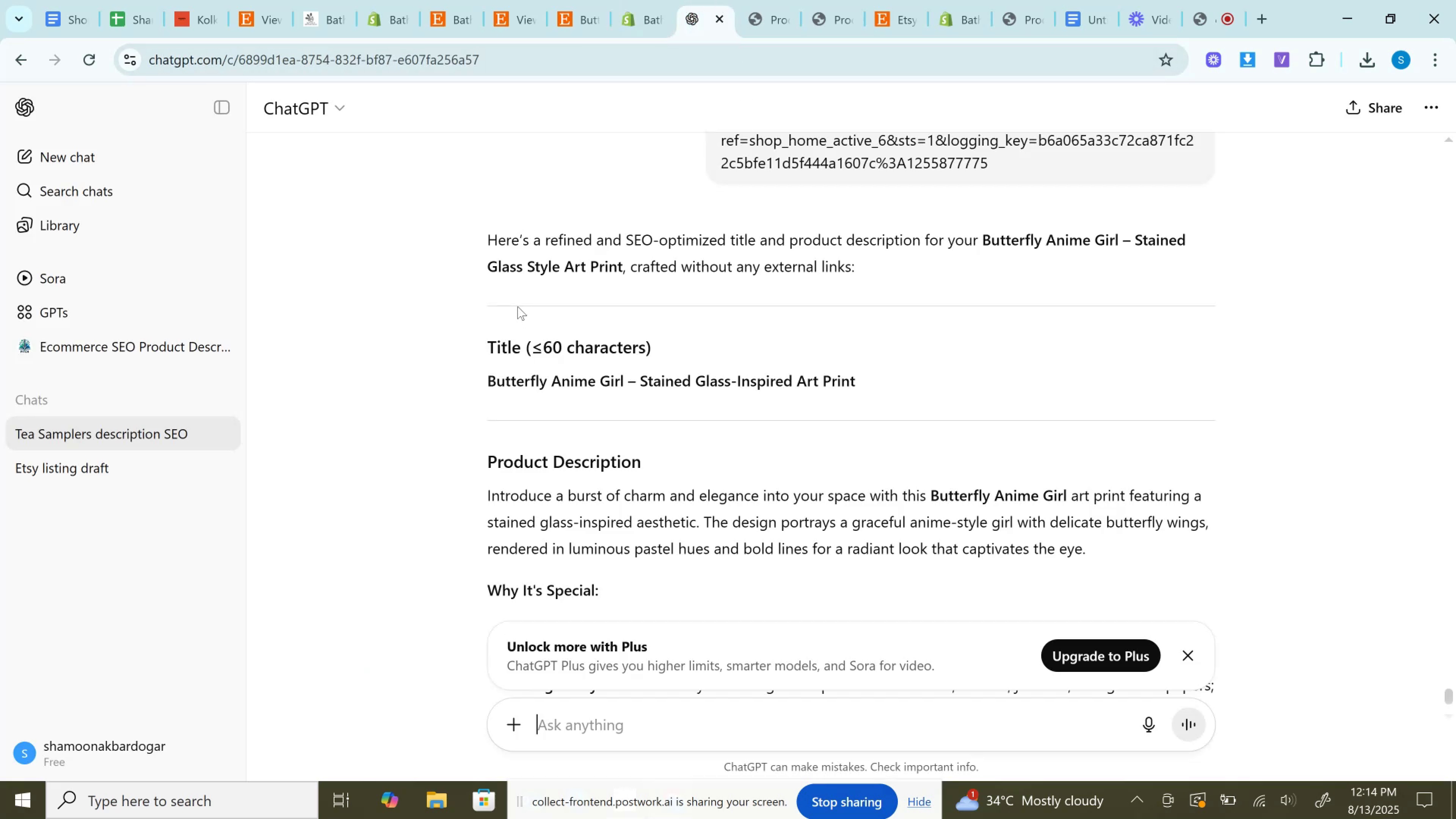 
left_click_drag(start_coordinate=[490, 378], to_coordinate=[904, 388])
 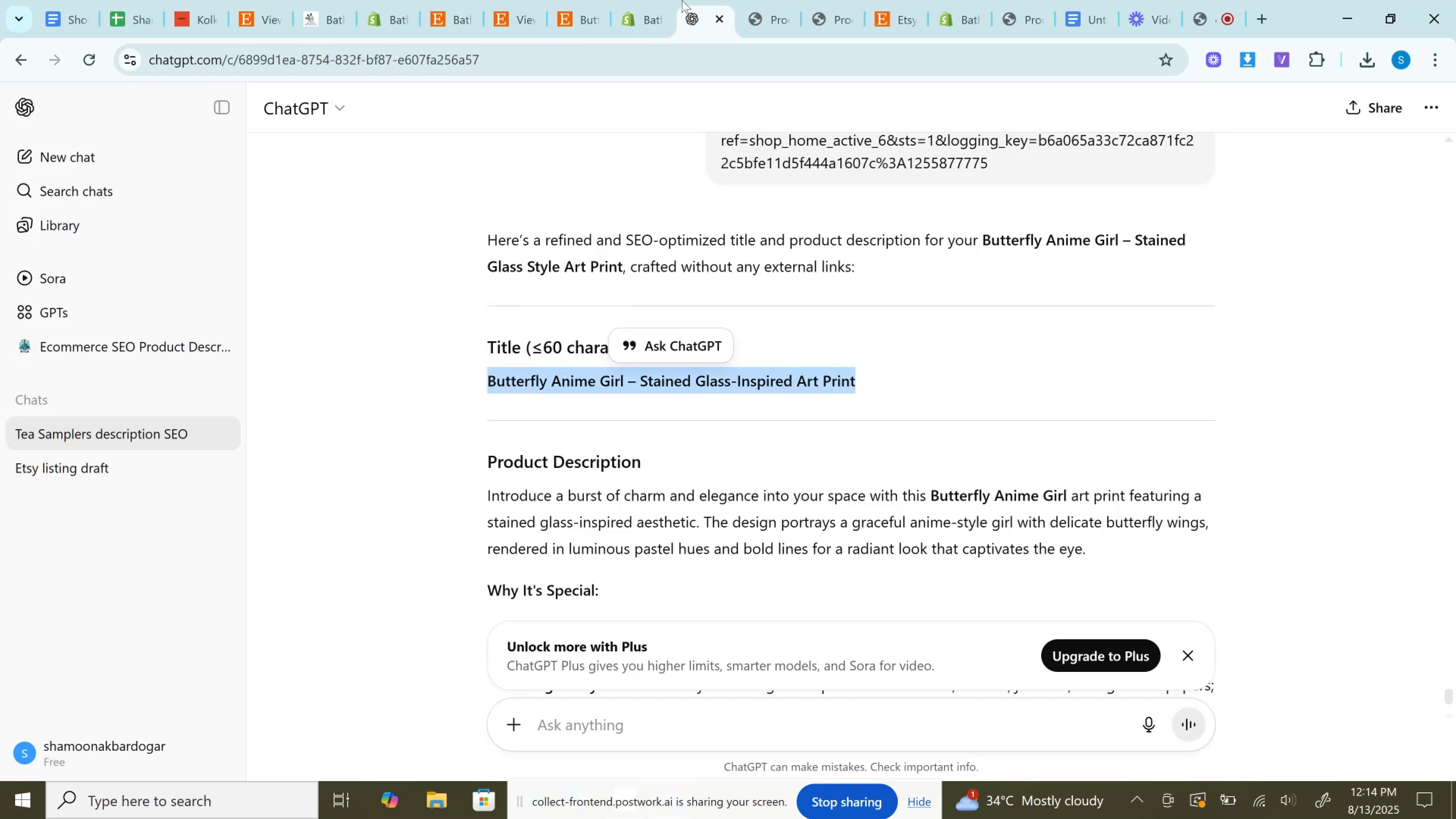 
key(Control+C)
 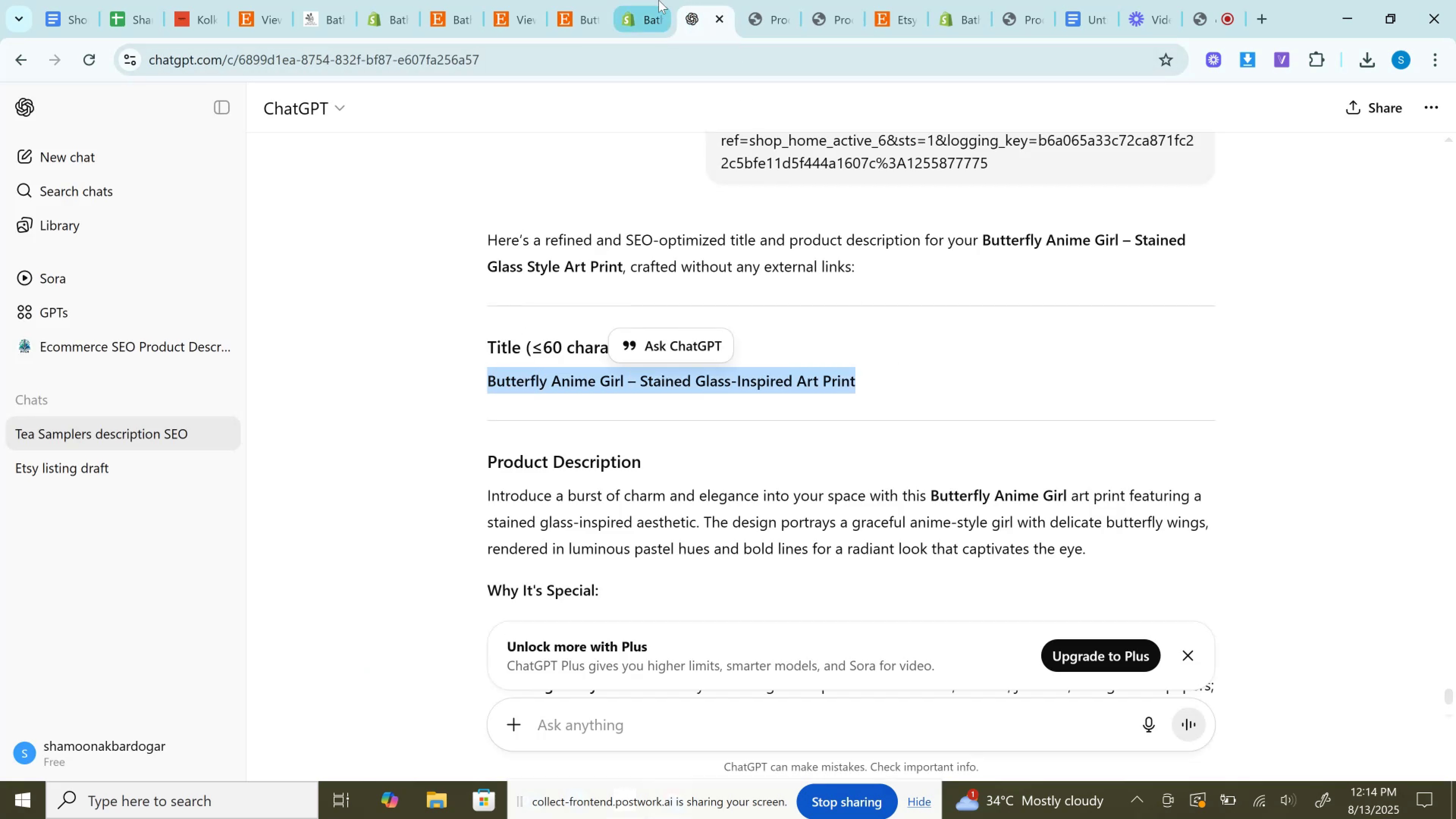 
left_click([648, 0])
 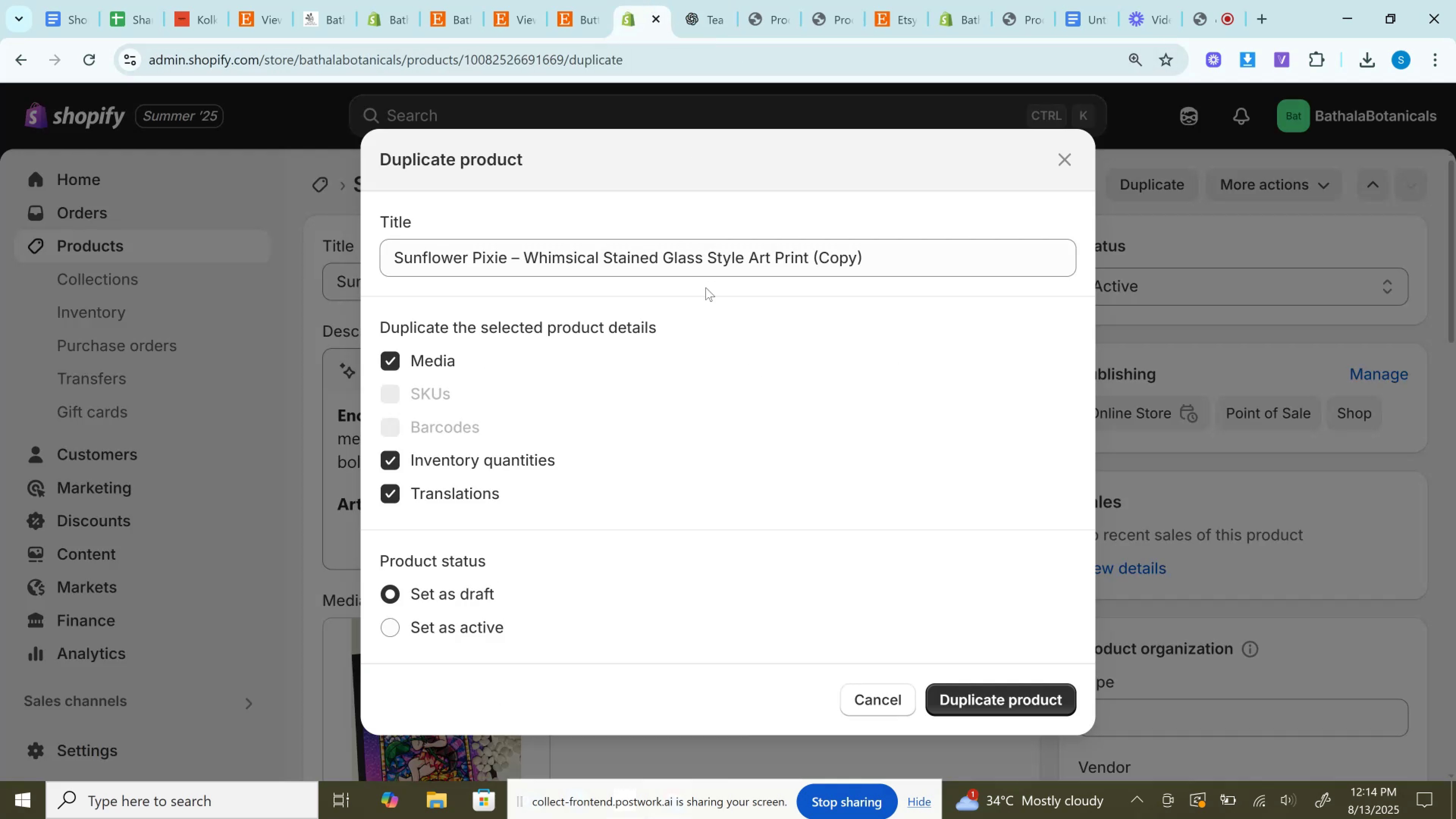 
left_click([697, 258])
 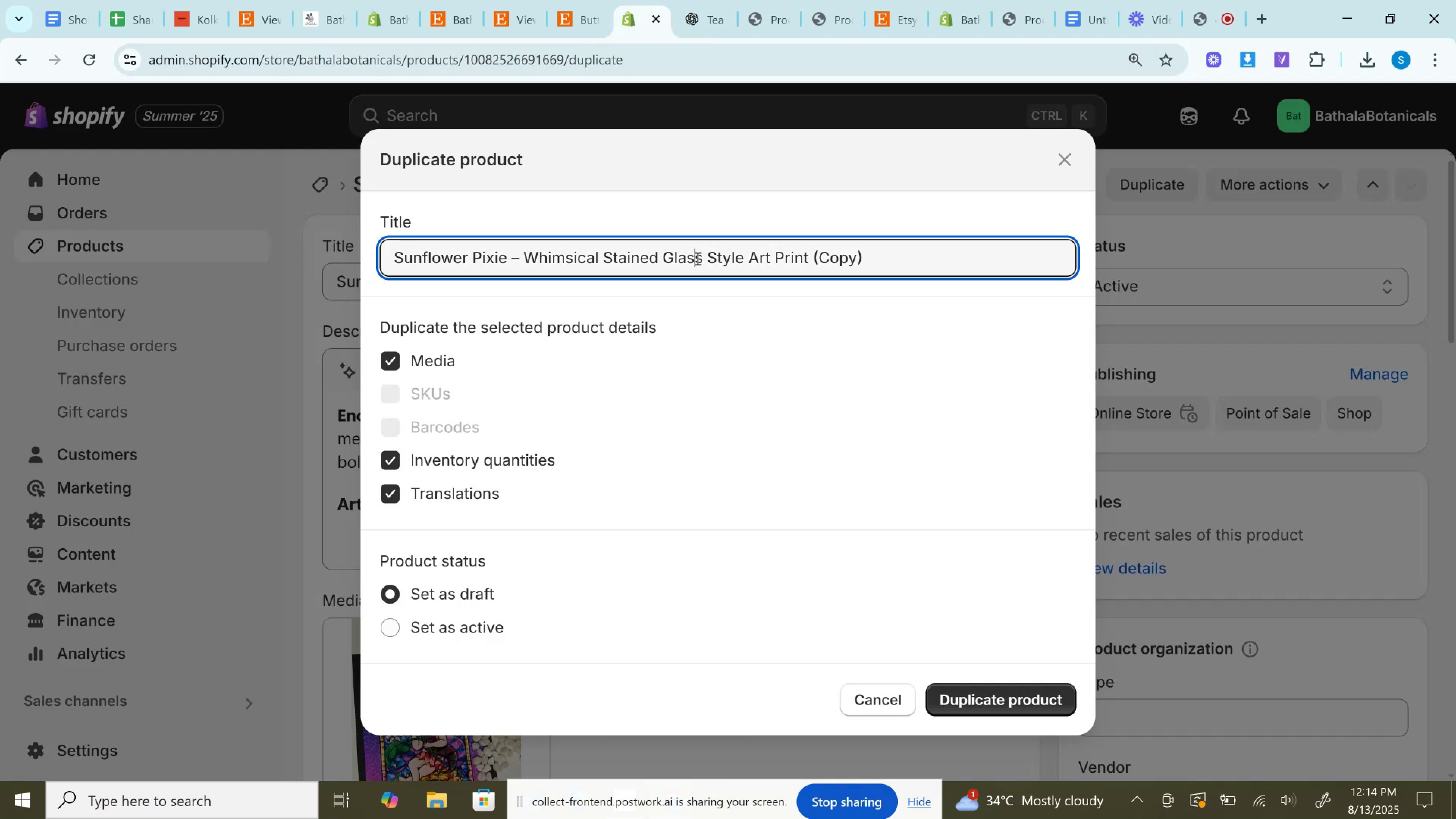 
key(Control+A)
 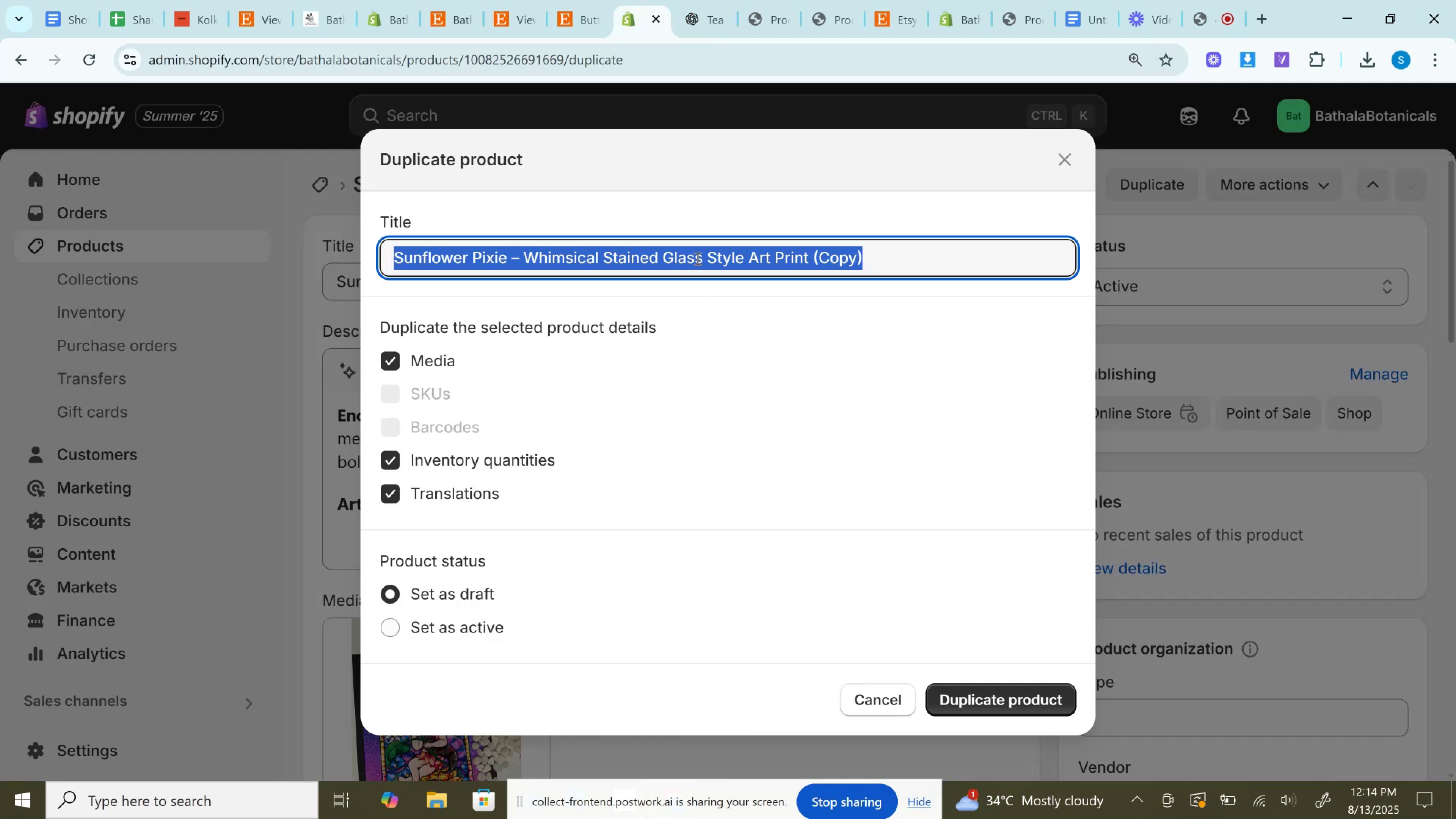 
key(Control+V)
 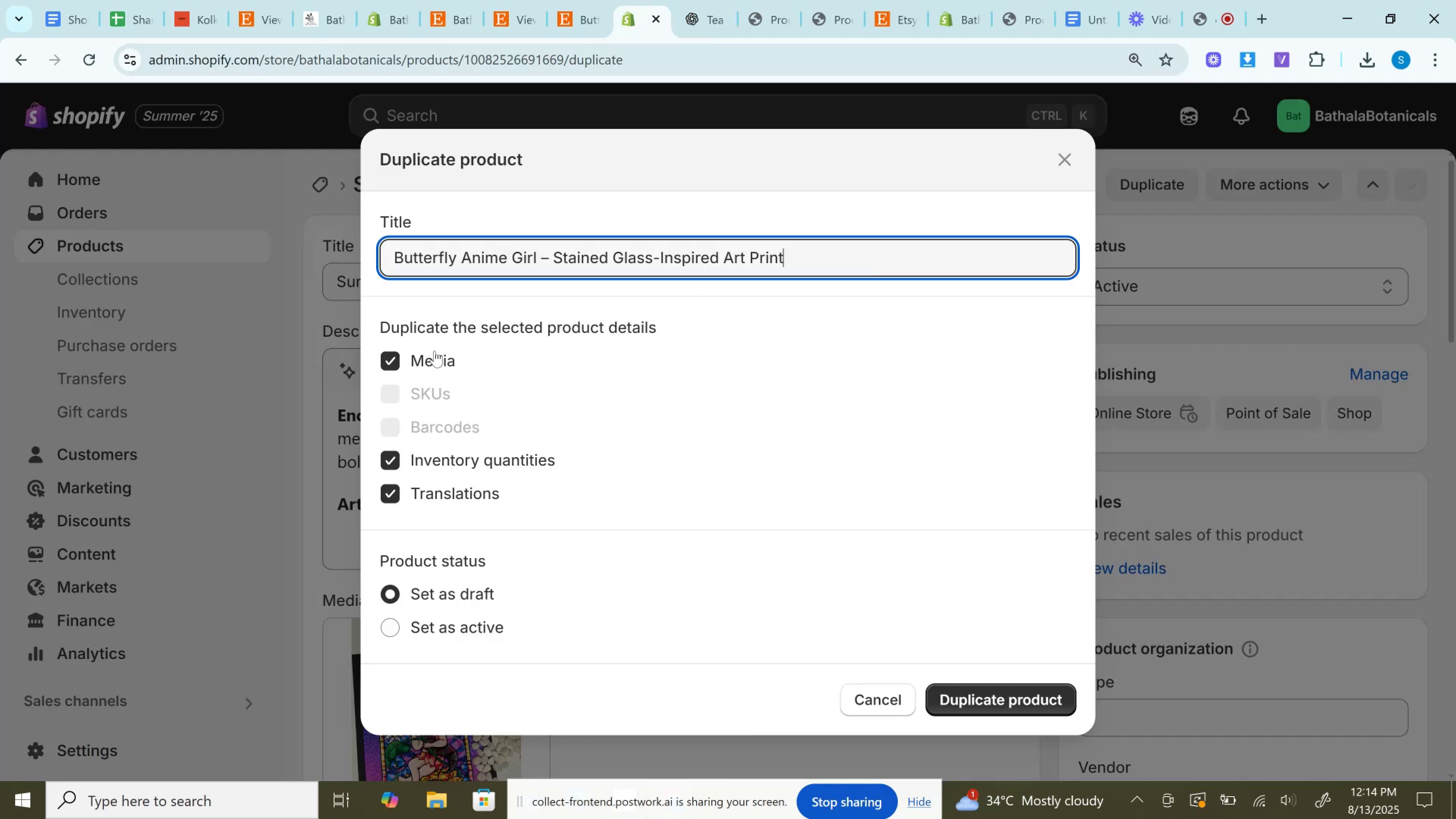 
left_click([435, 351])
 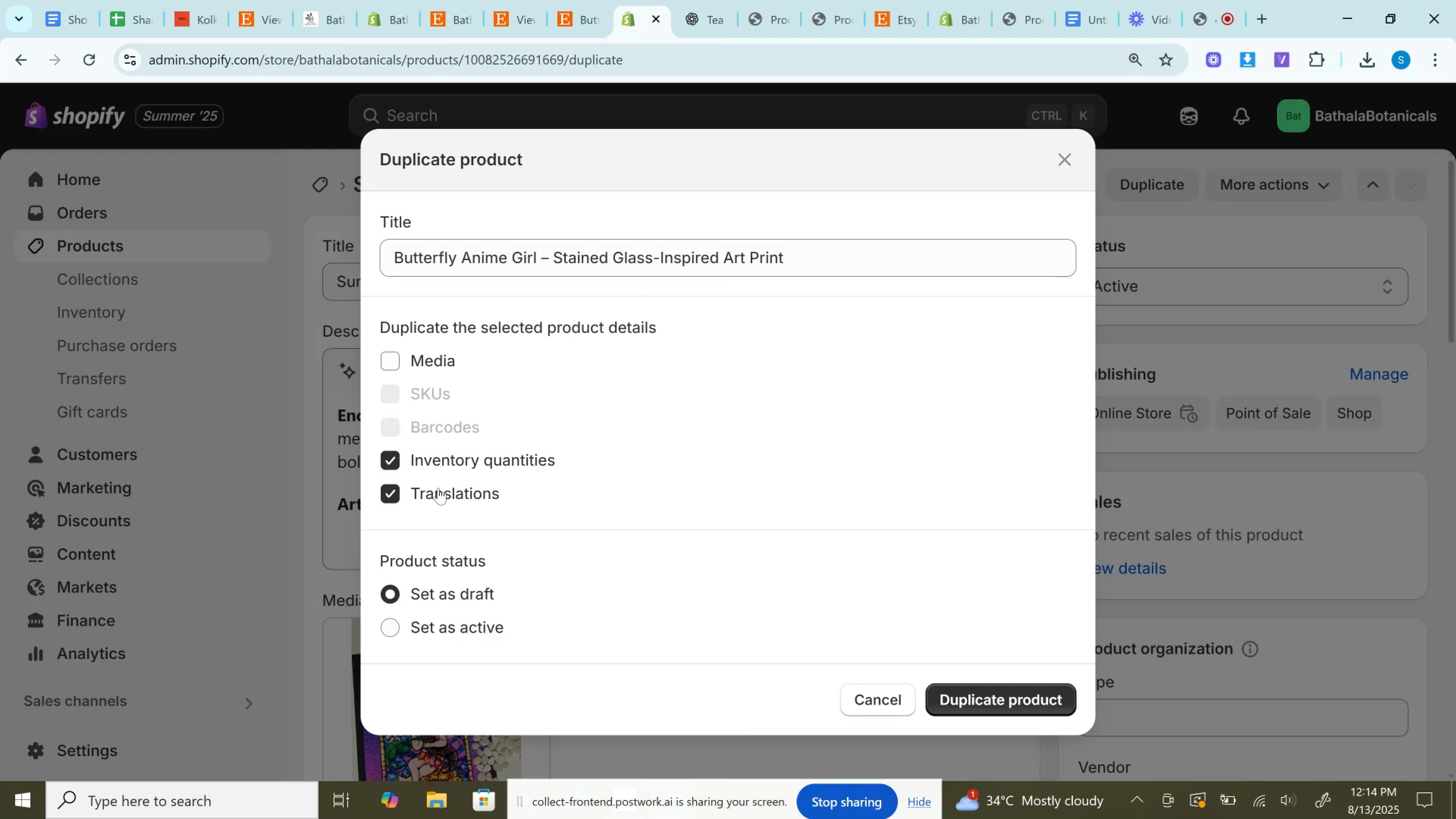 
left_click([438, 488])
 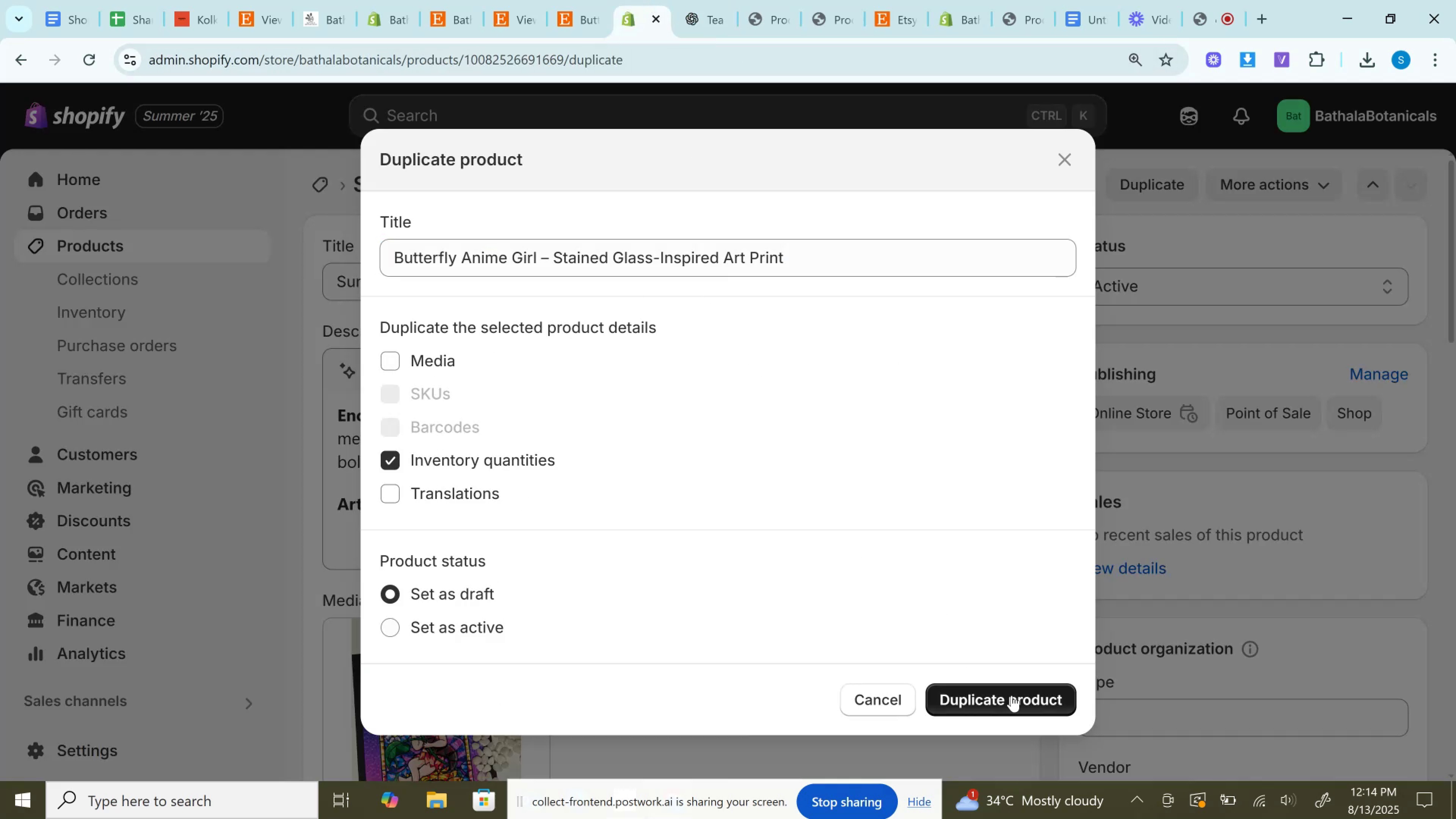 
left_click([1012, 695])
 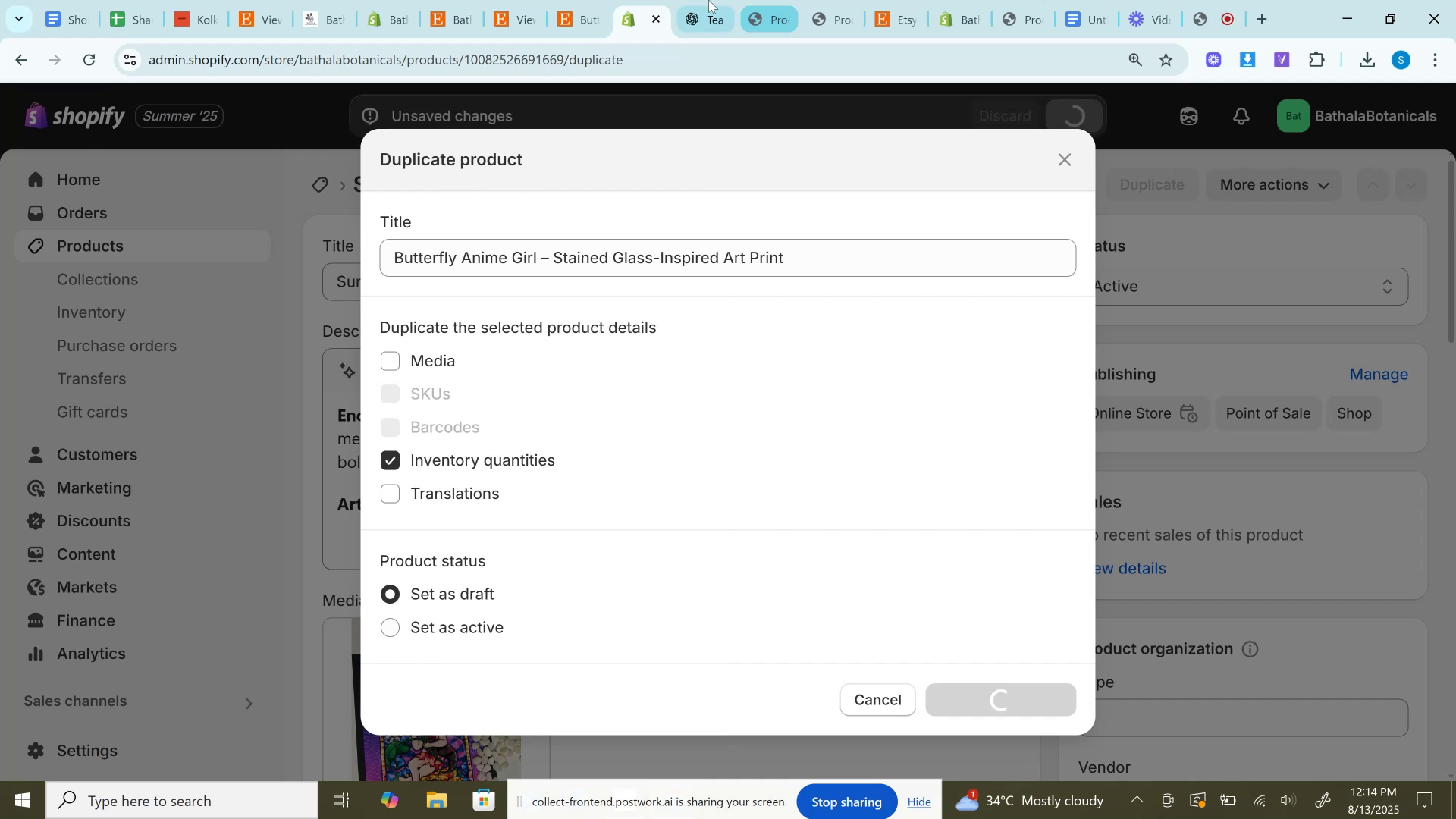 
left_click([708, 0])
 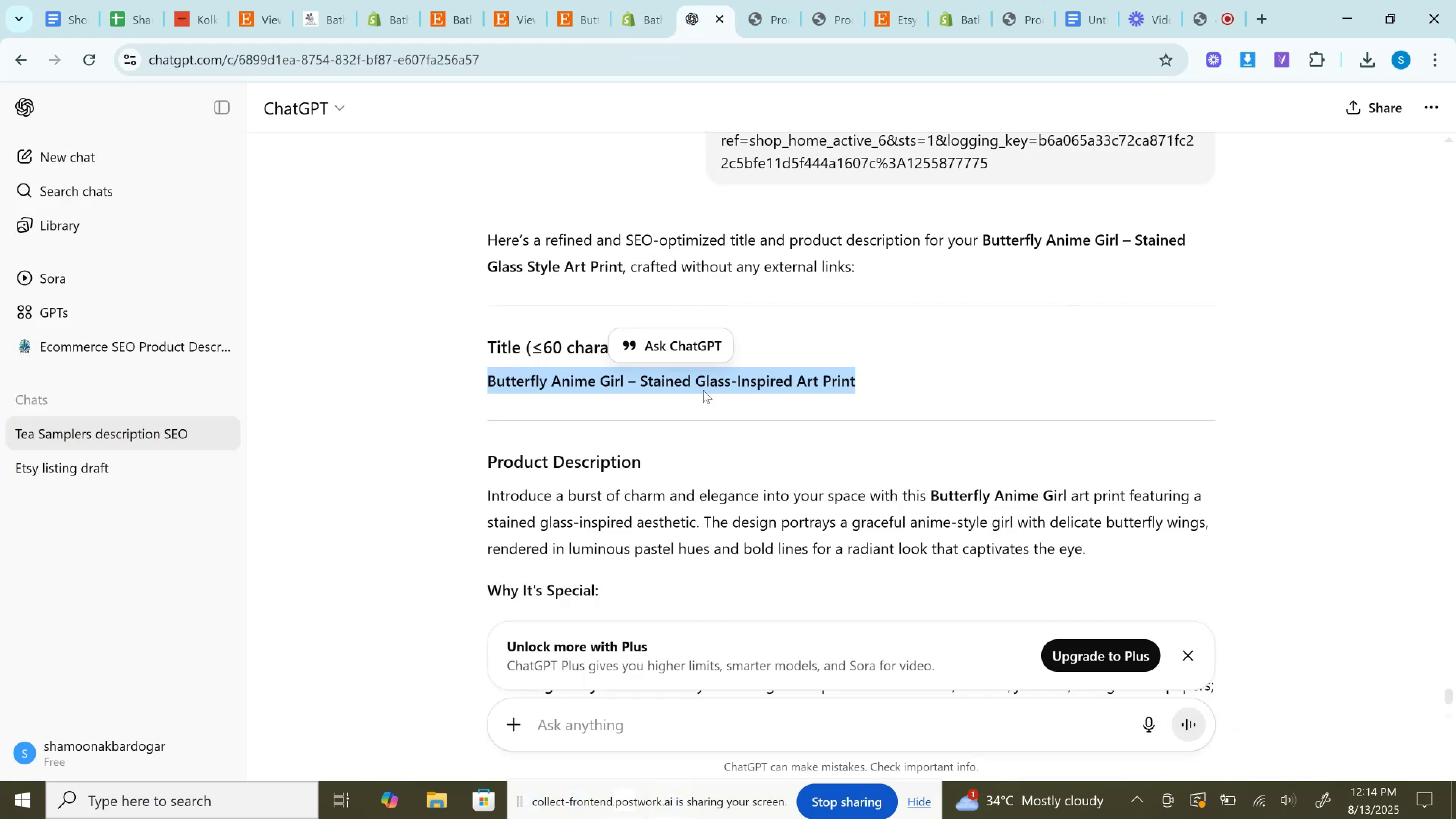 
scroll: coordinate [695, 440], scroll_direction: down, amount: 3.0
 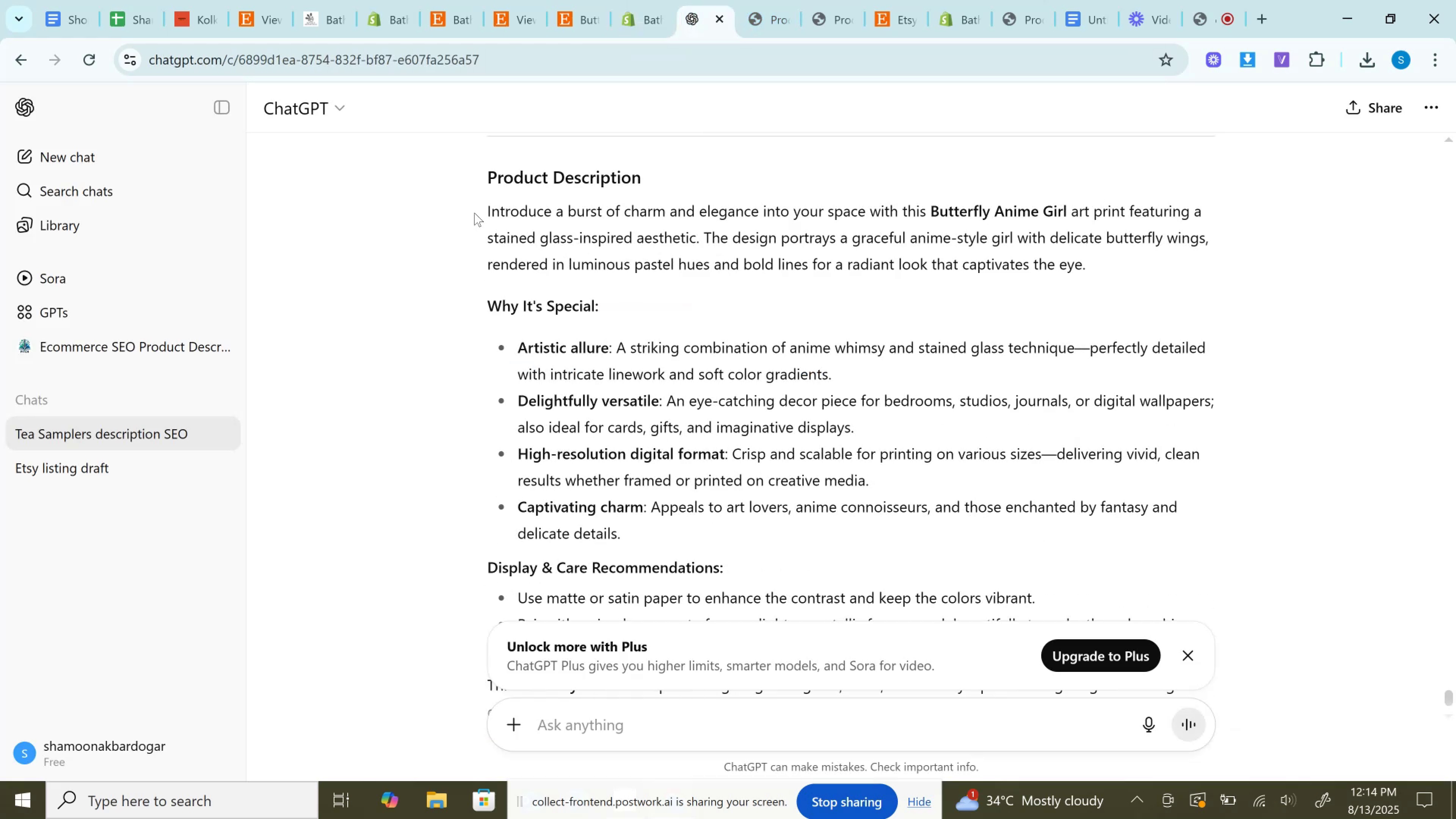 
left_click_drag(start_coordinate=[484, 207], to_coordinate=[835, 435])
 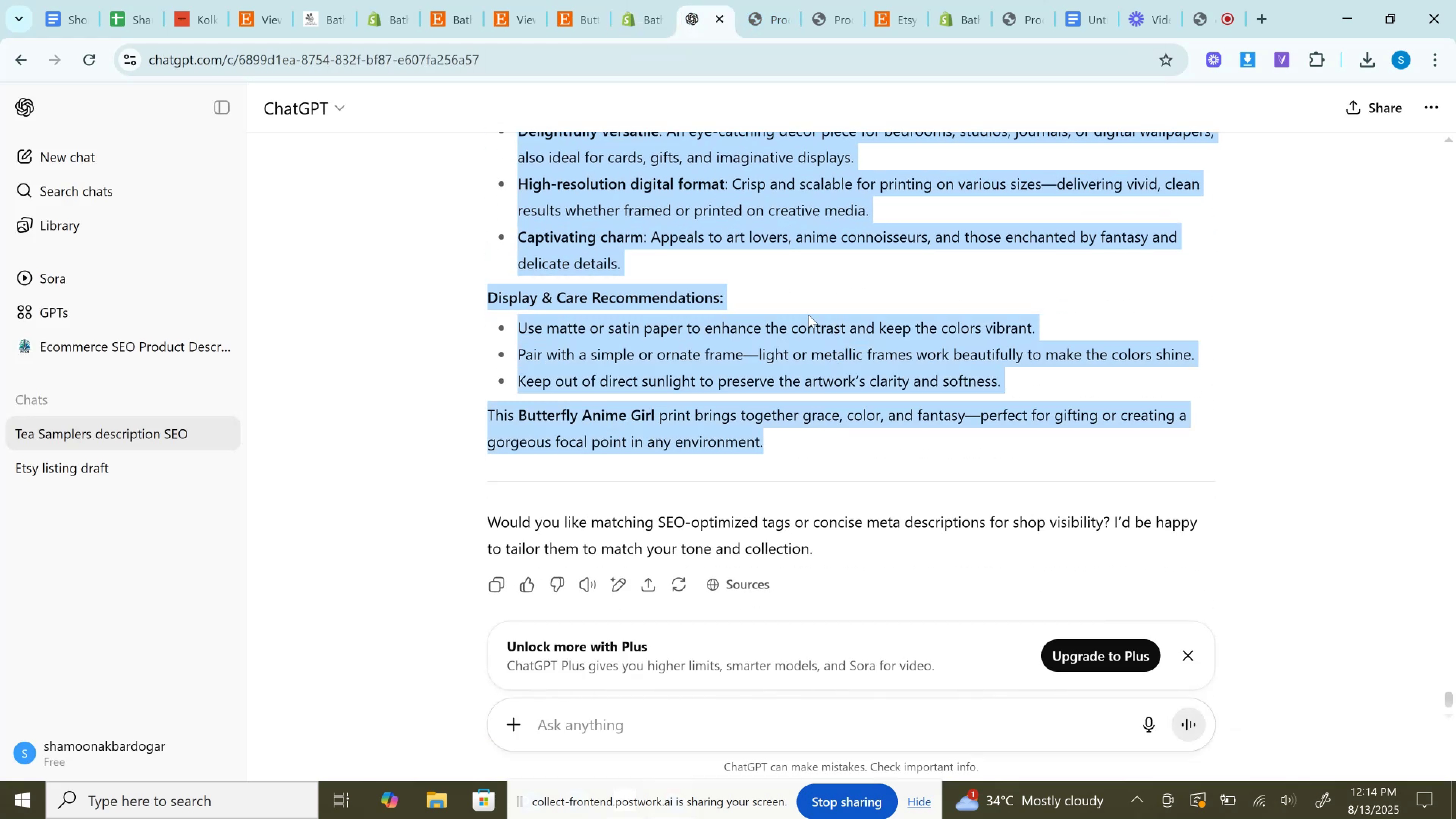 
scroll: coordinate [833, 354], scroll_direction: down, amount: 3.0
 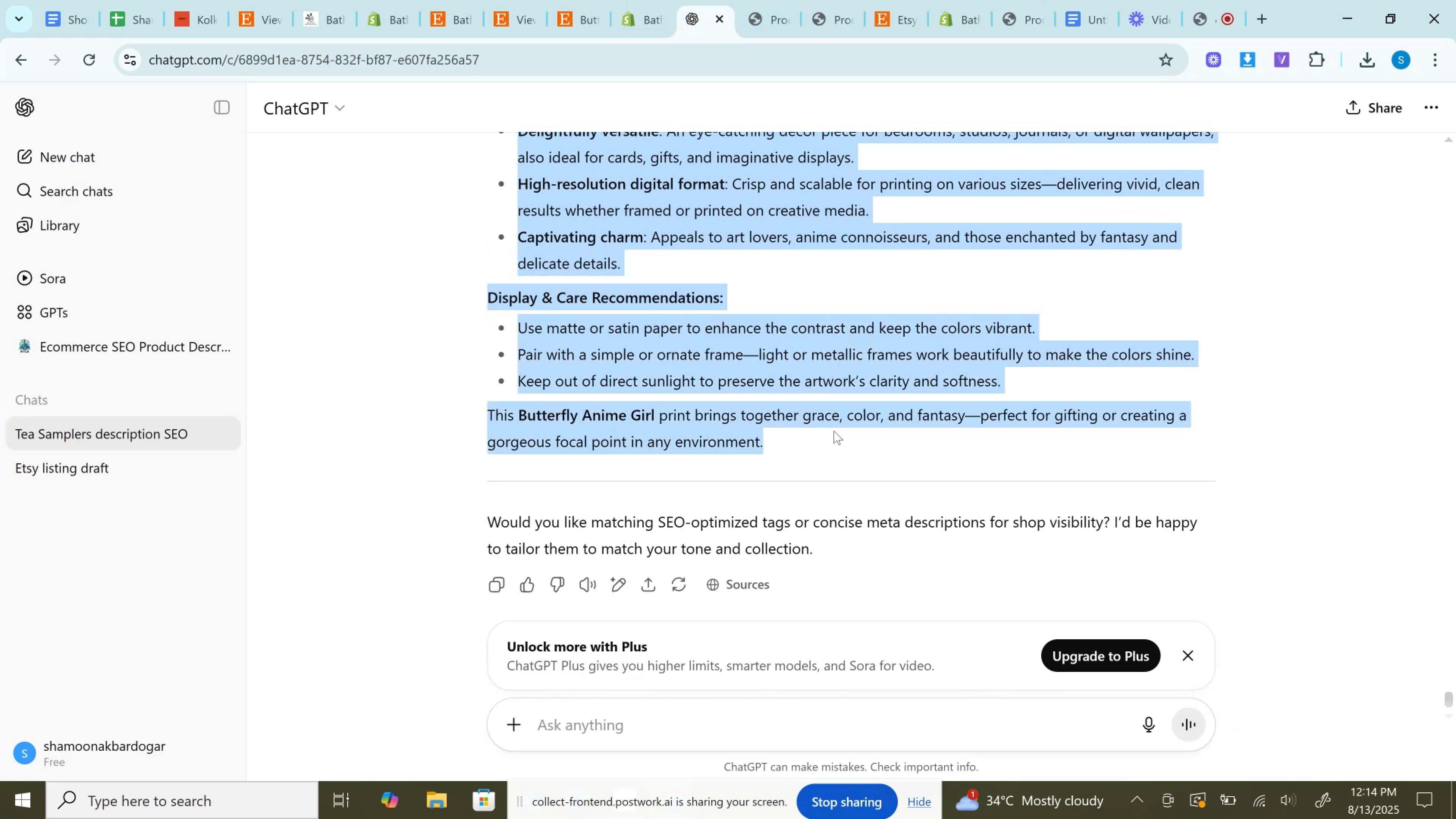 
key(Control+C)
 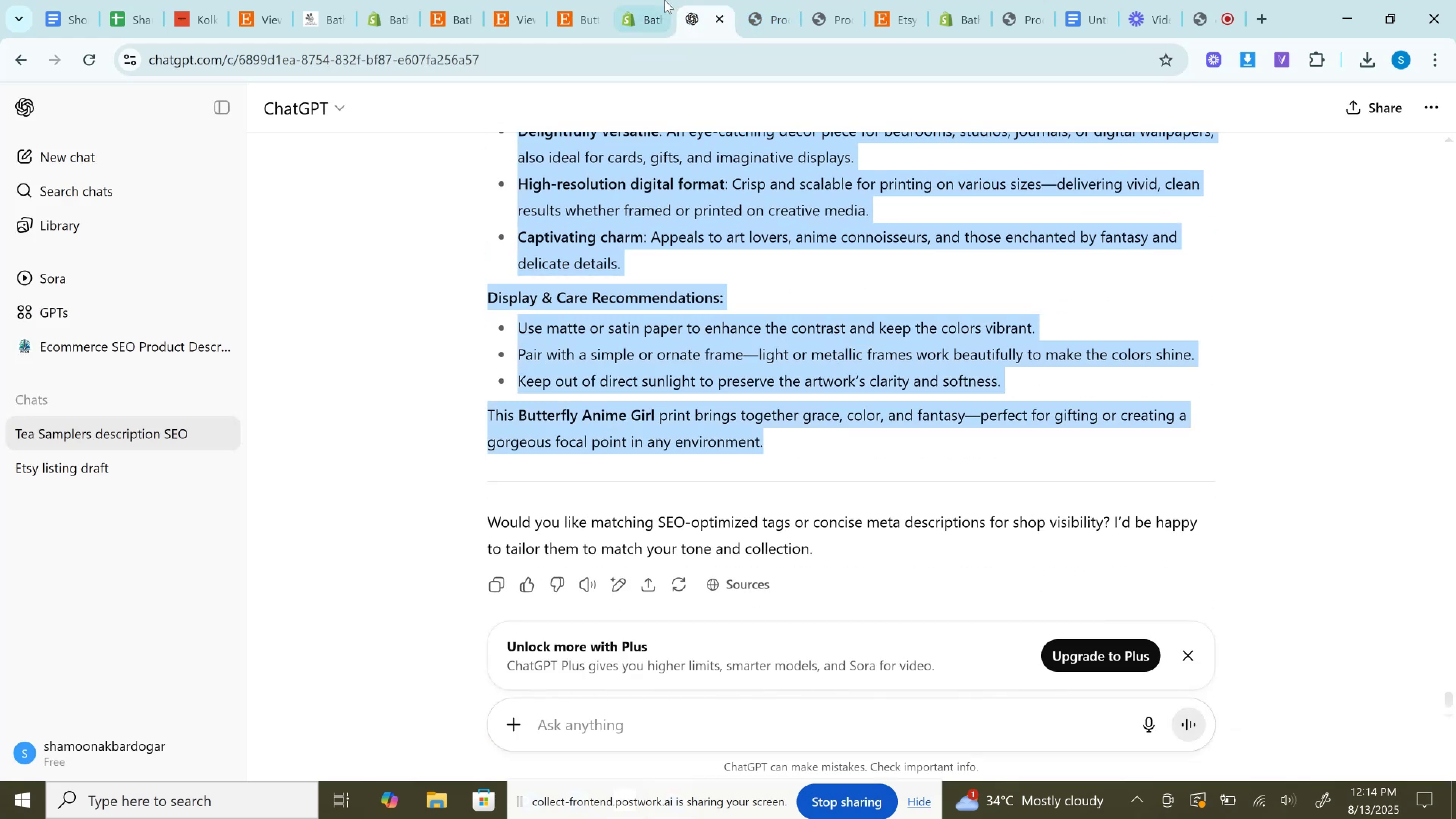 
left_click([659, 0])
 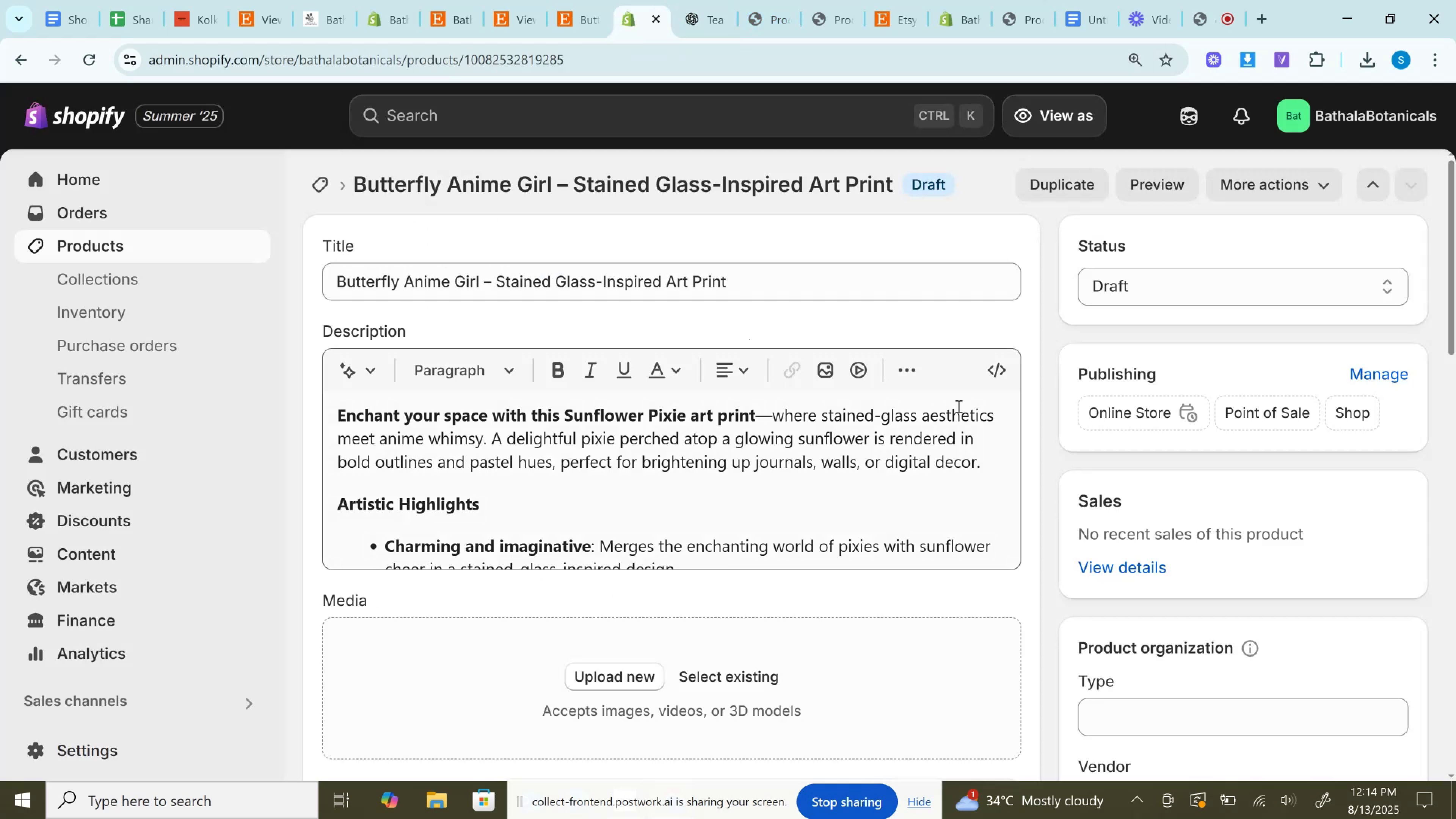 
left_click([827, 454])
 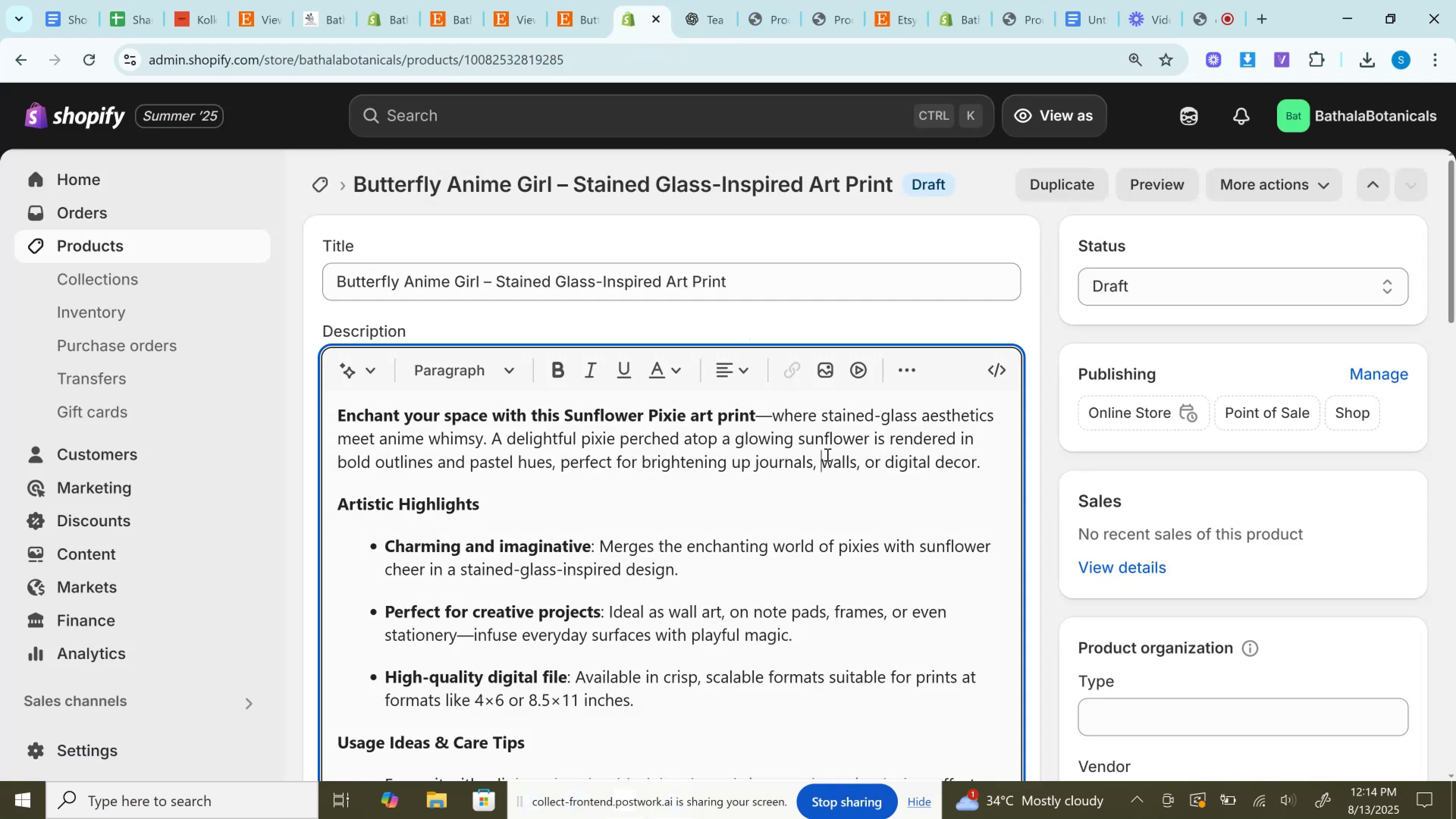 
key(Control+A)
 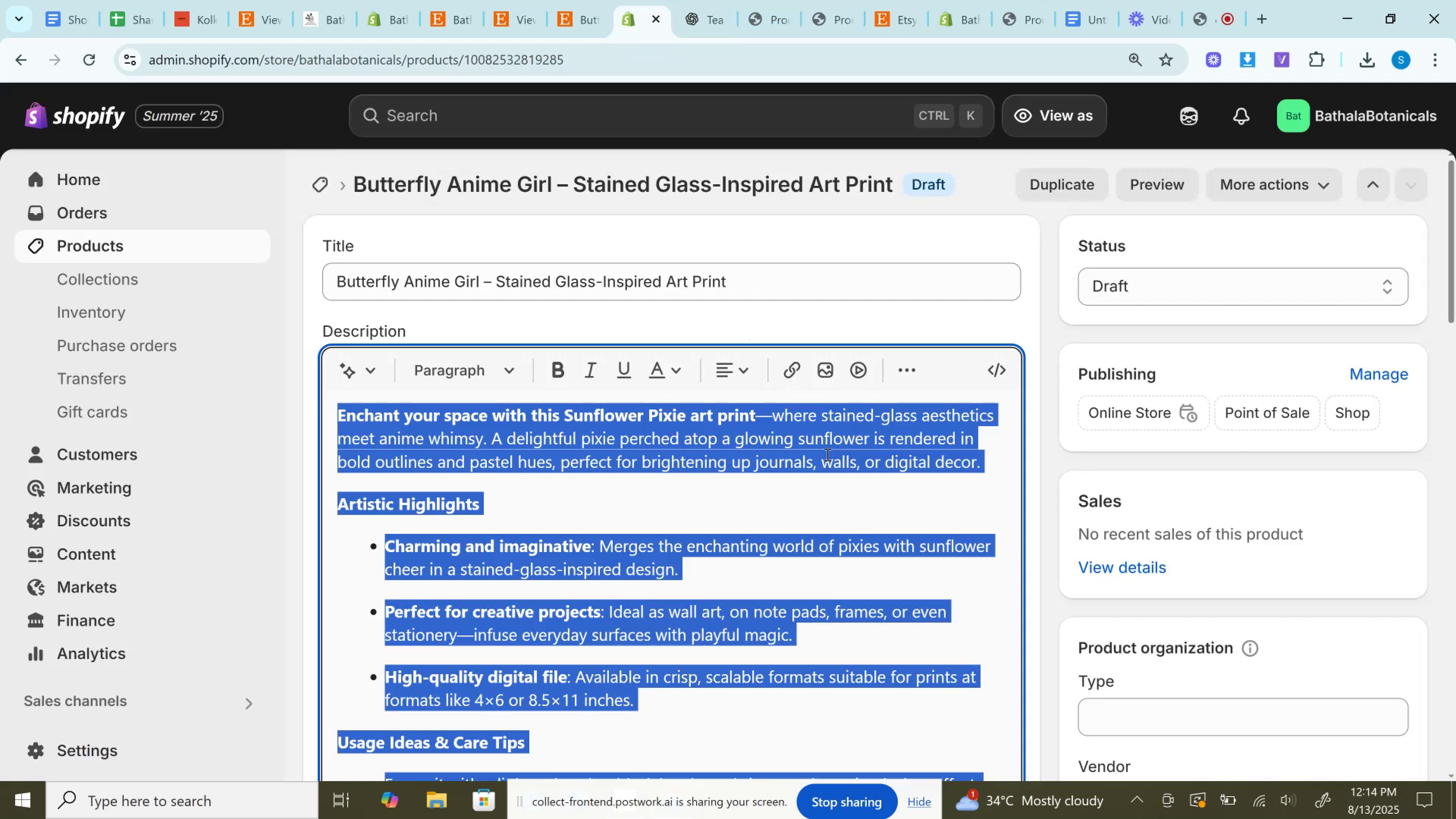 
key(Control+V)
 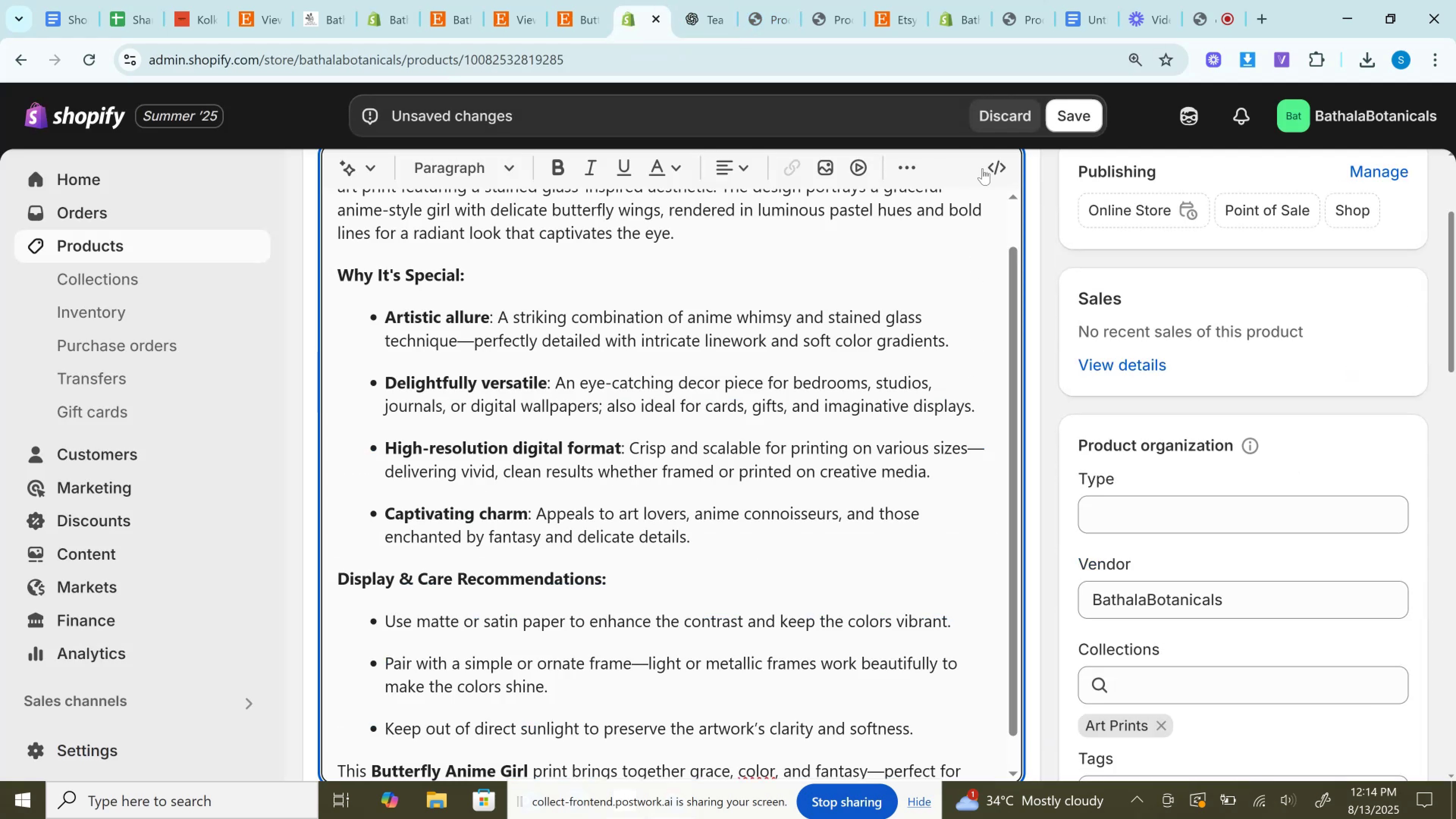 
left_click([984, 168])
 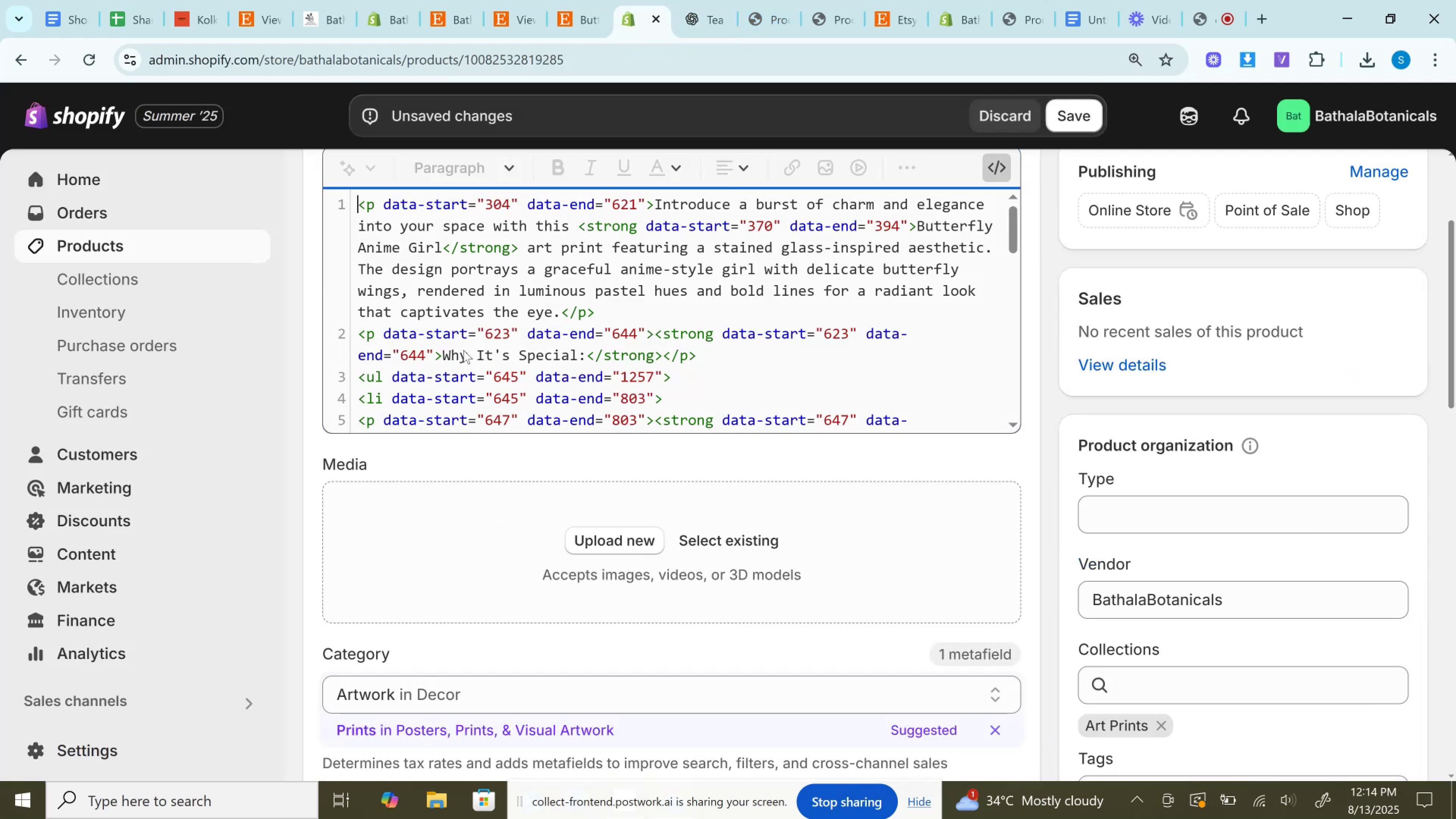 
scroll: coordinate [463, 350], scroll_direction: up, amount: 3.0
 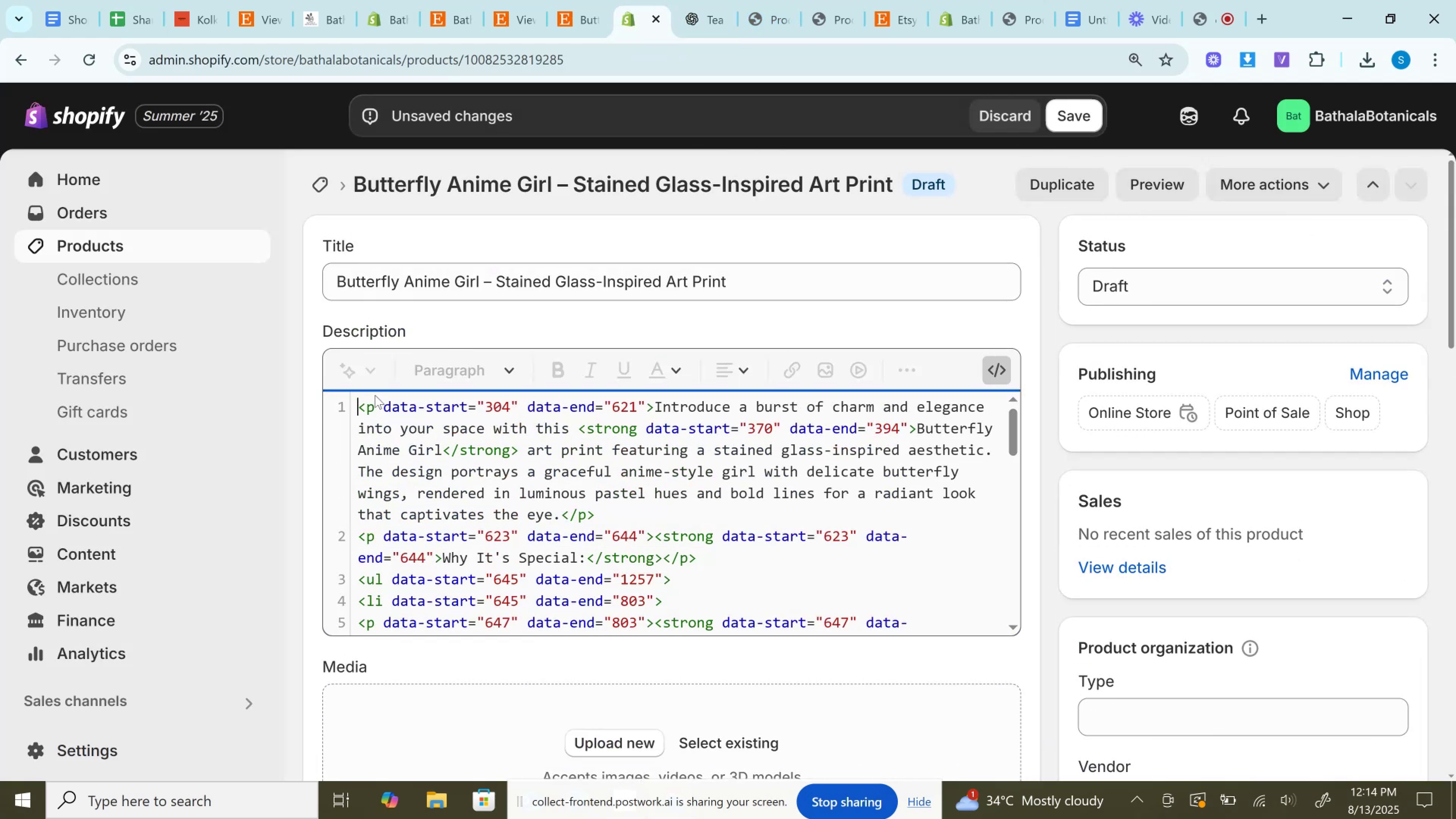 
left_click_drag(start_coordinate=[376, 404], to_coordinate=[646, 408])
 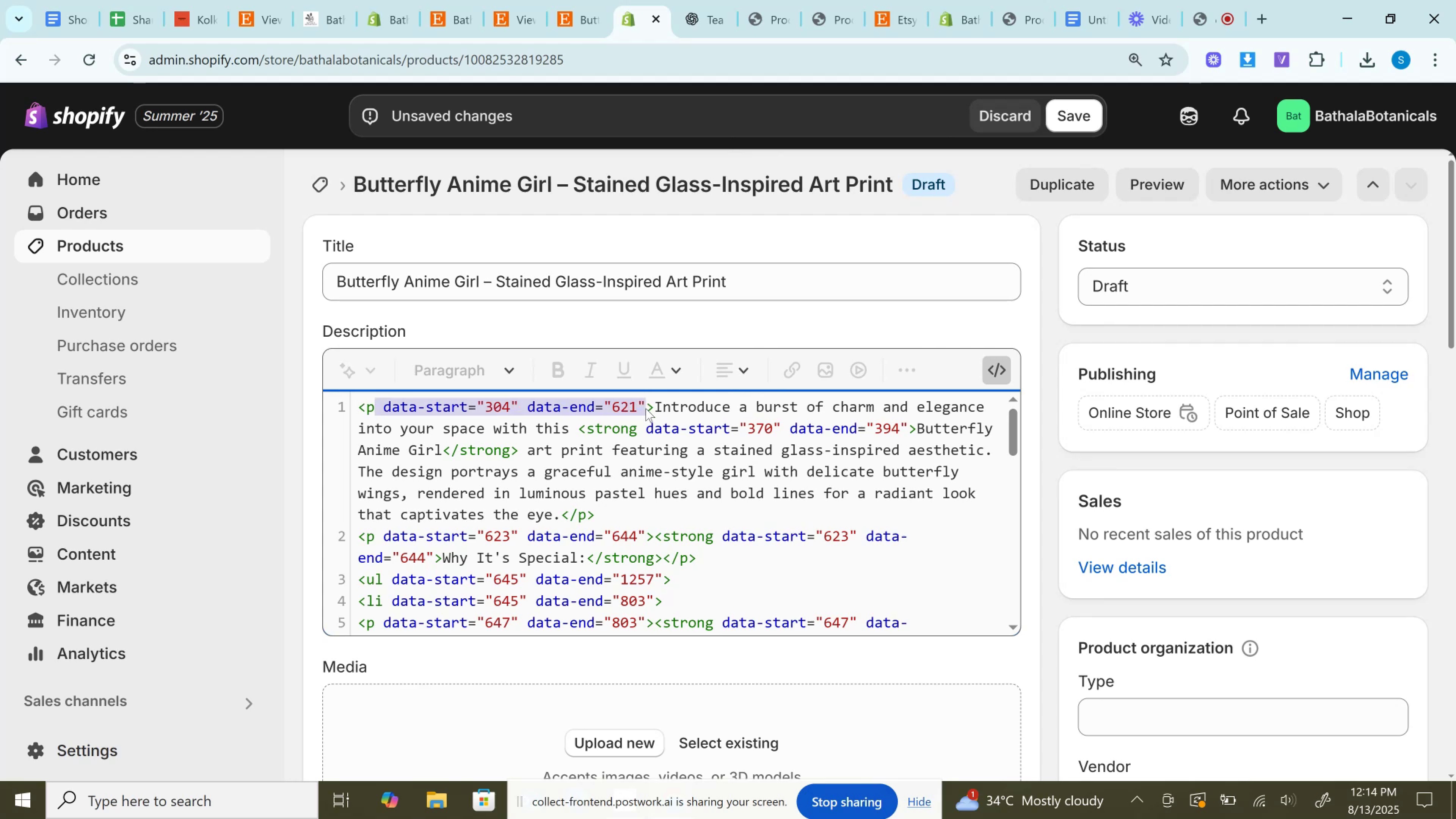 
key(Backspace)
 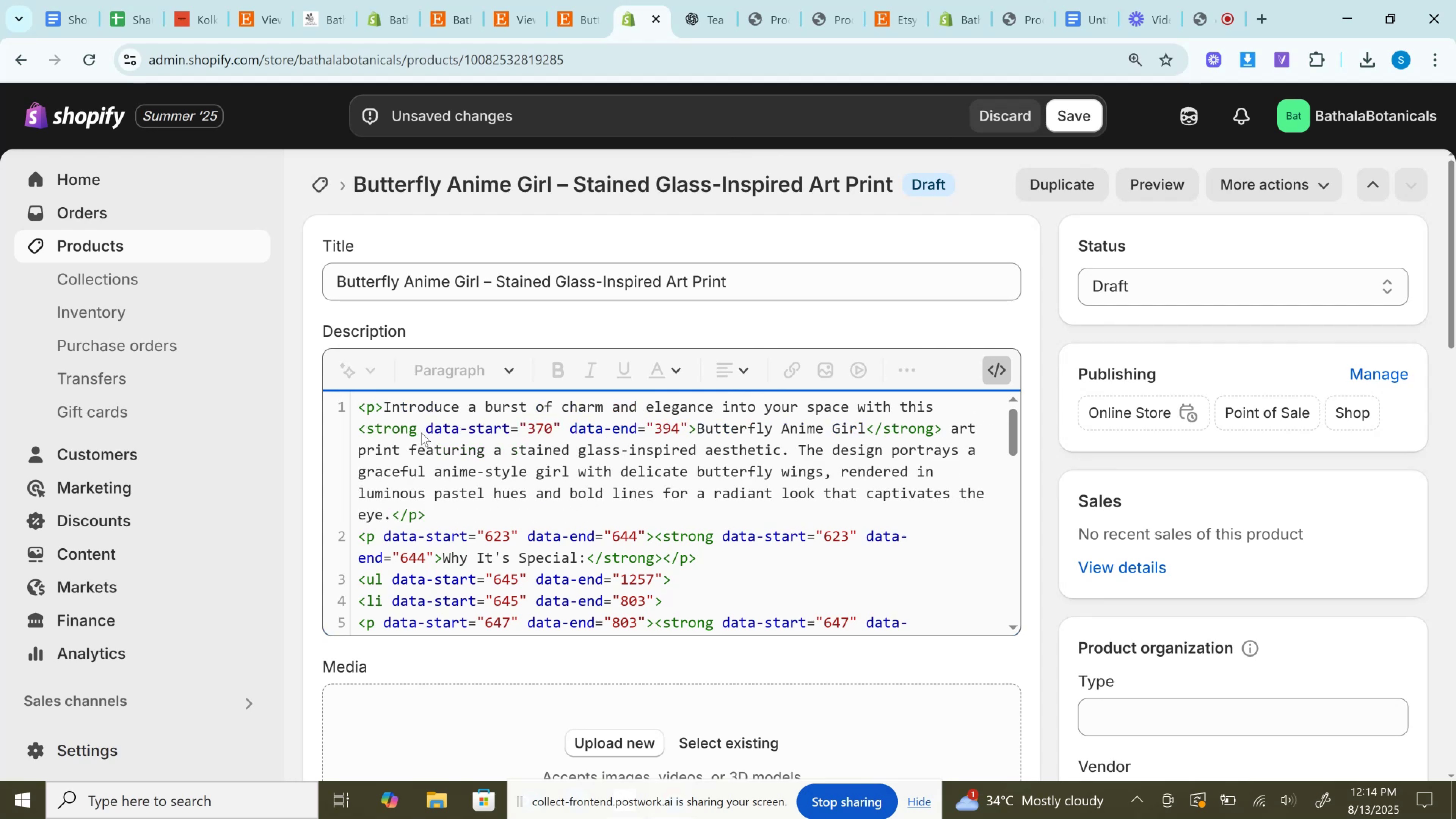 
left_click_drag(start_coordinate=[421, 430], to_coordinate=[686, 431])
 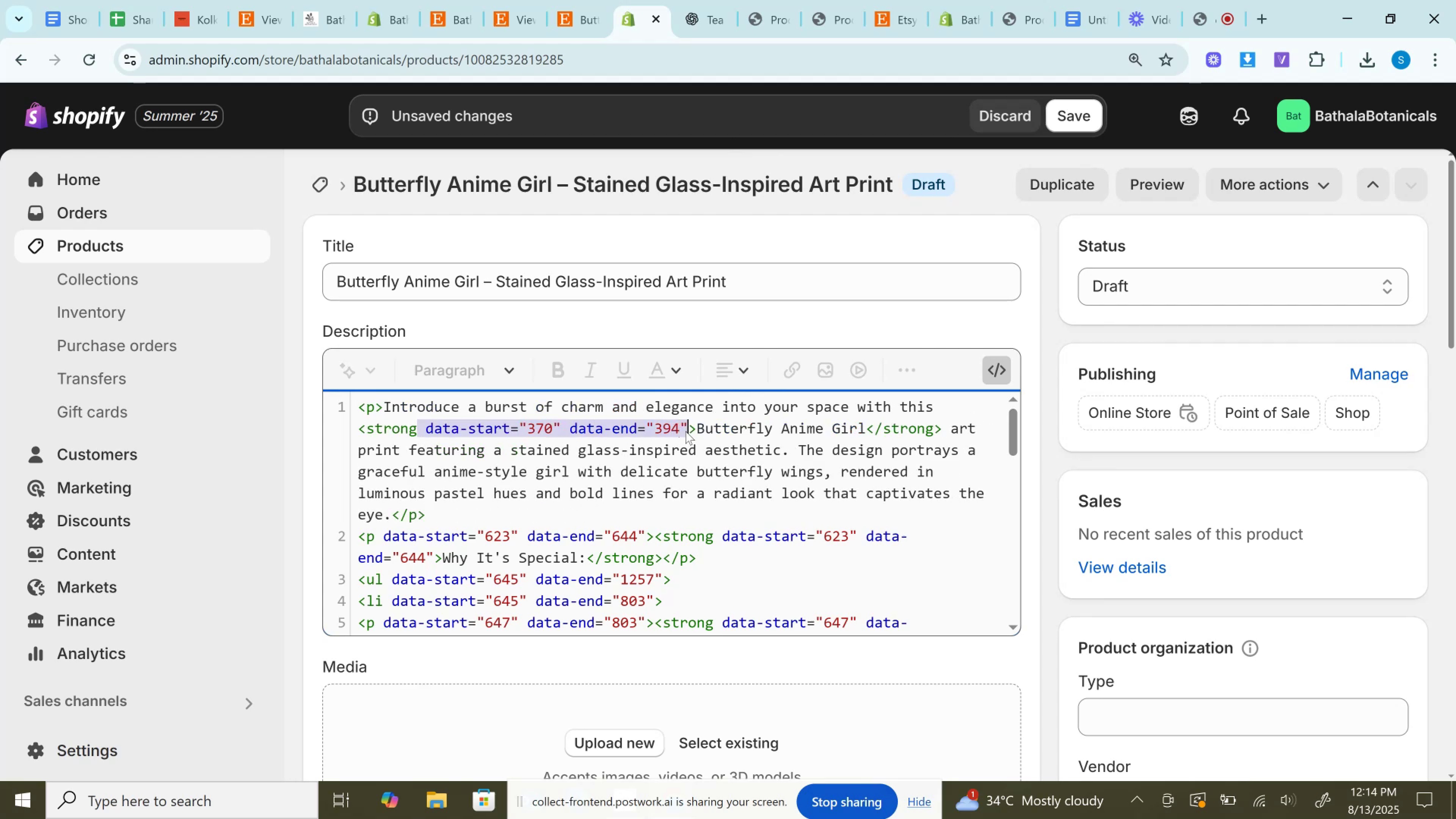 
key(Backspace)
 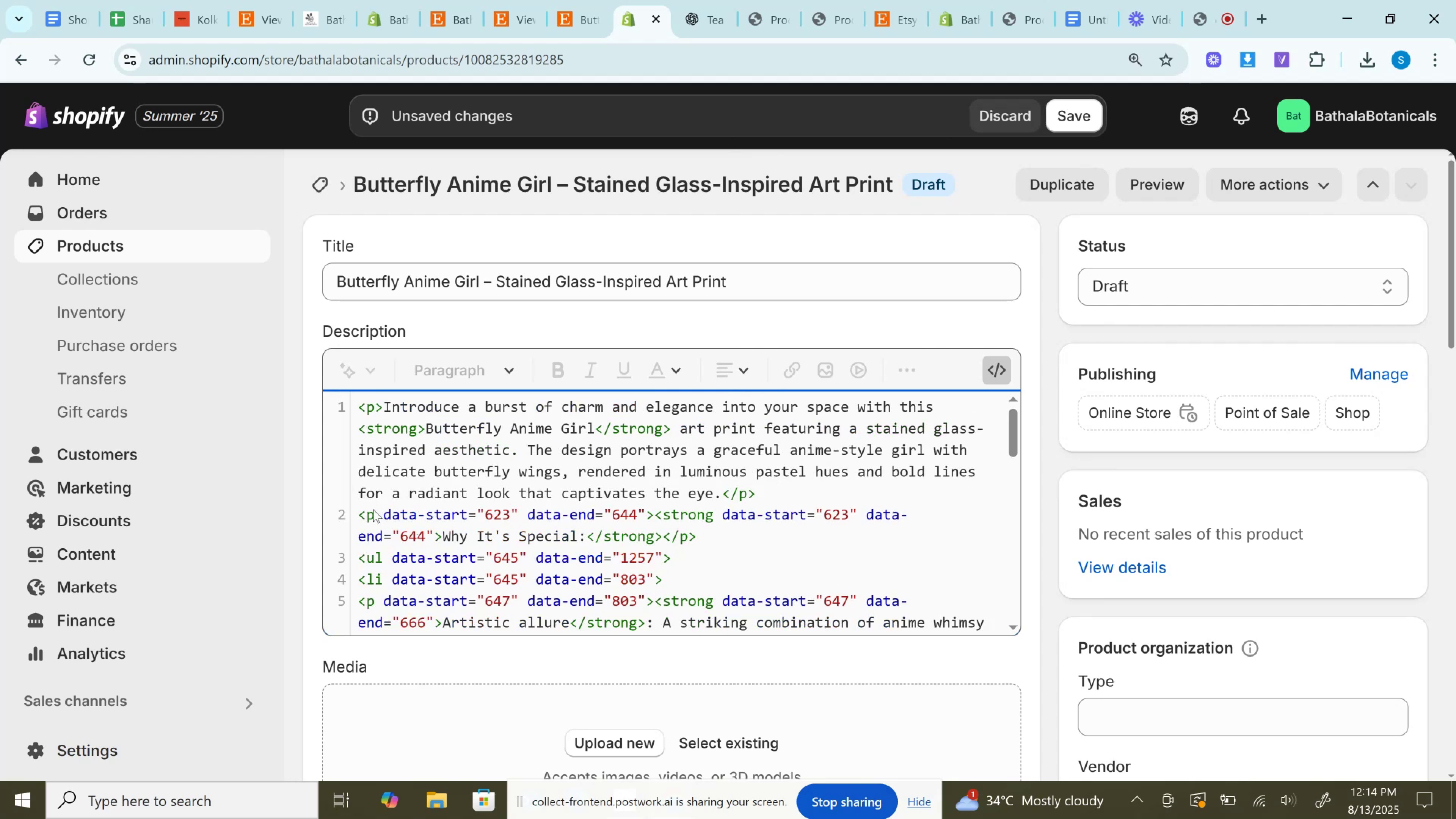 
left_click_drag(start_coordinate=[377, 515], to_coordinate=[645, 516])
 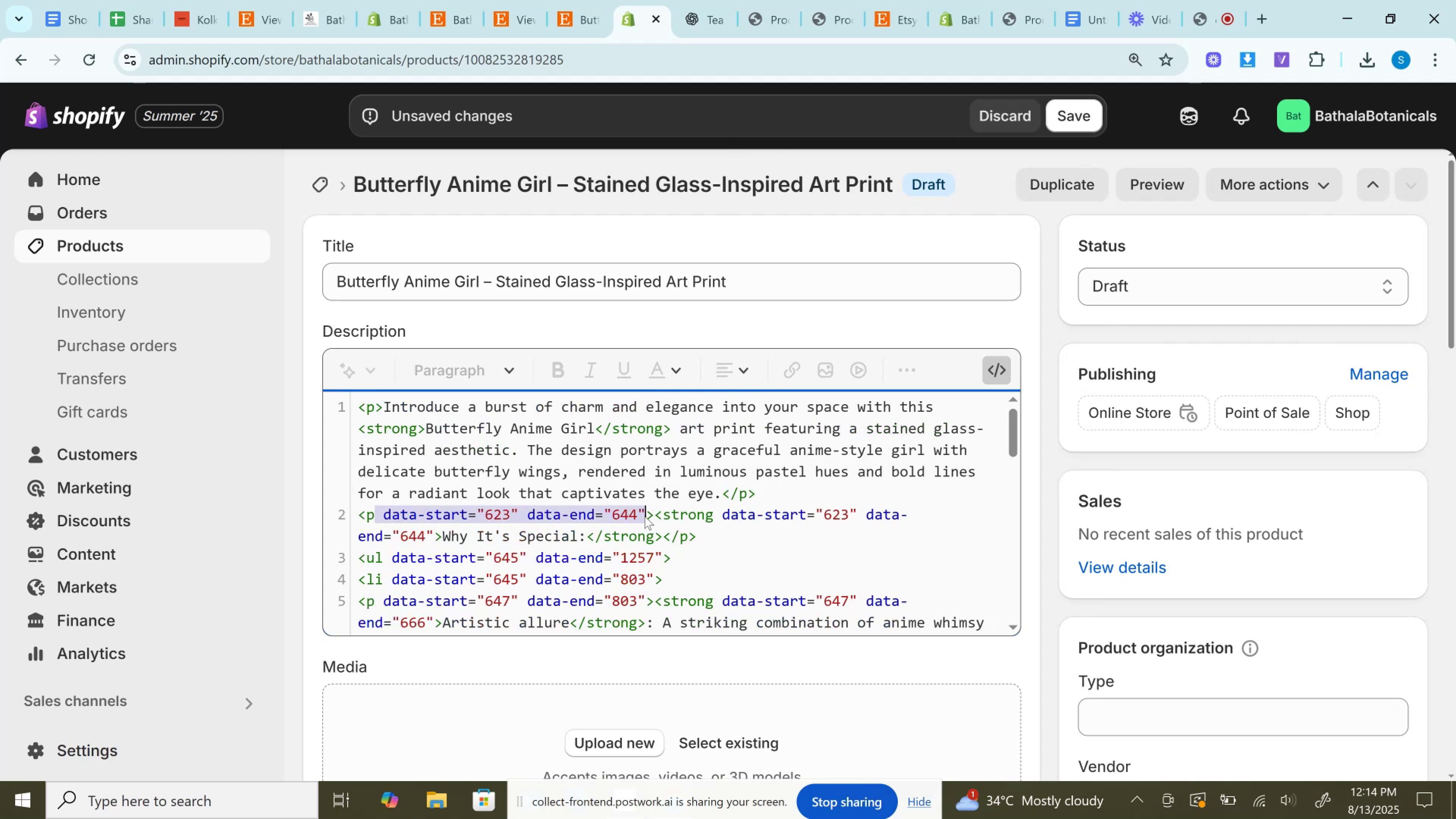 
key(Backspace)
 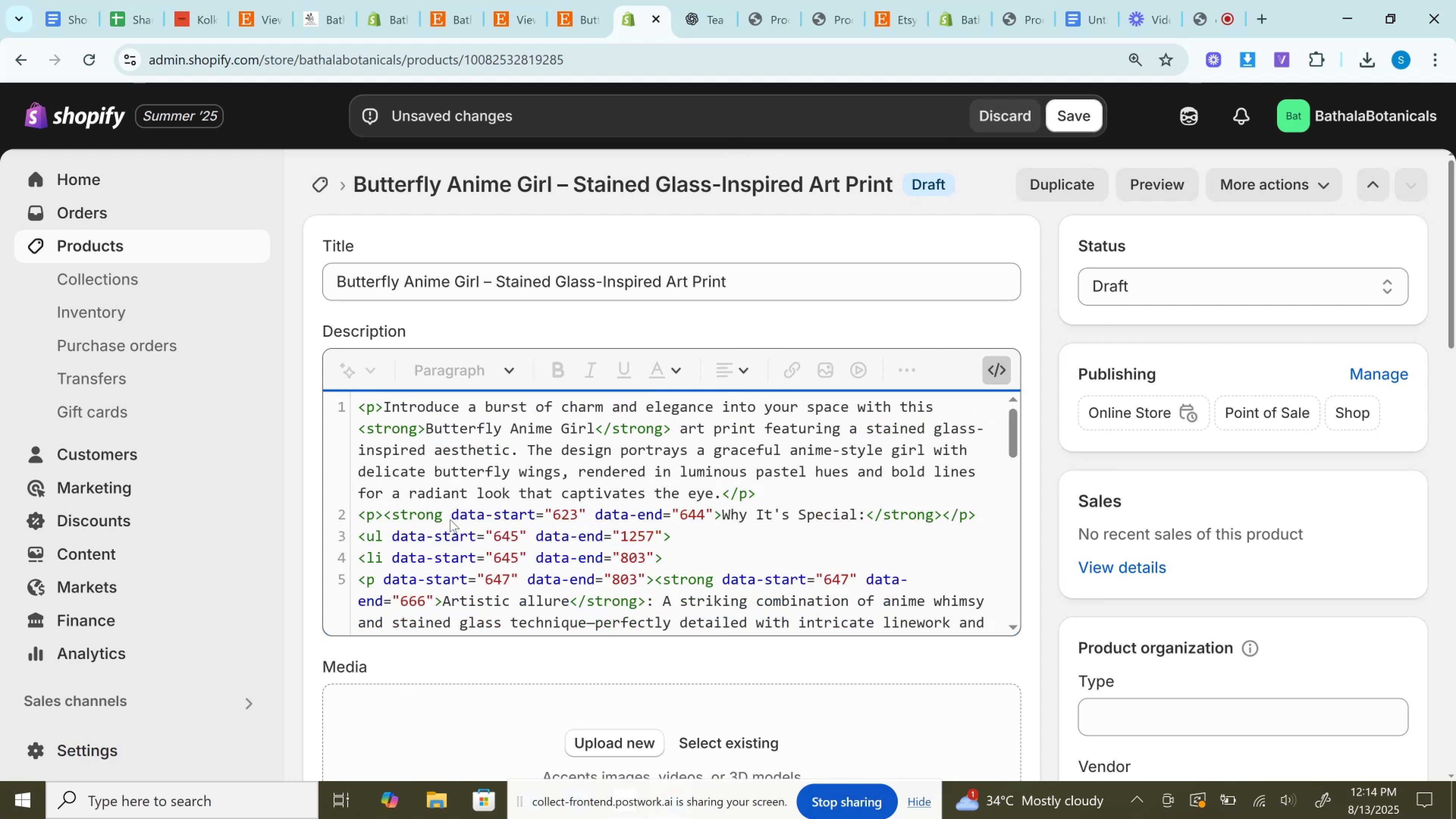 
left_click_drag(start_coordinate=[449, 513], to_coordinate=[712, 516])
 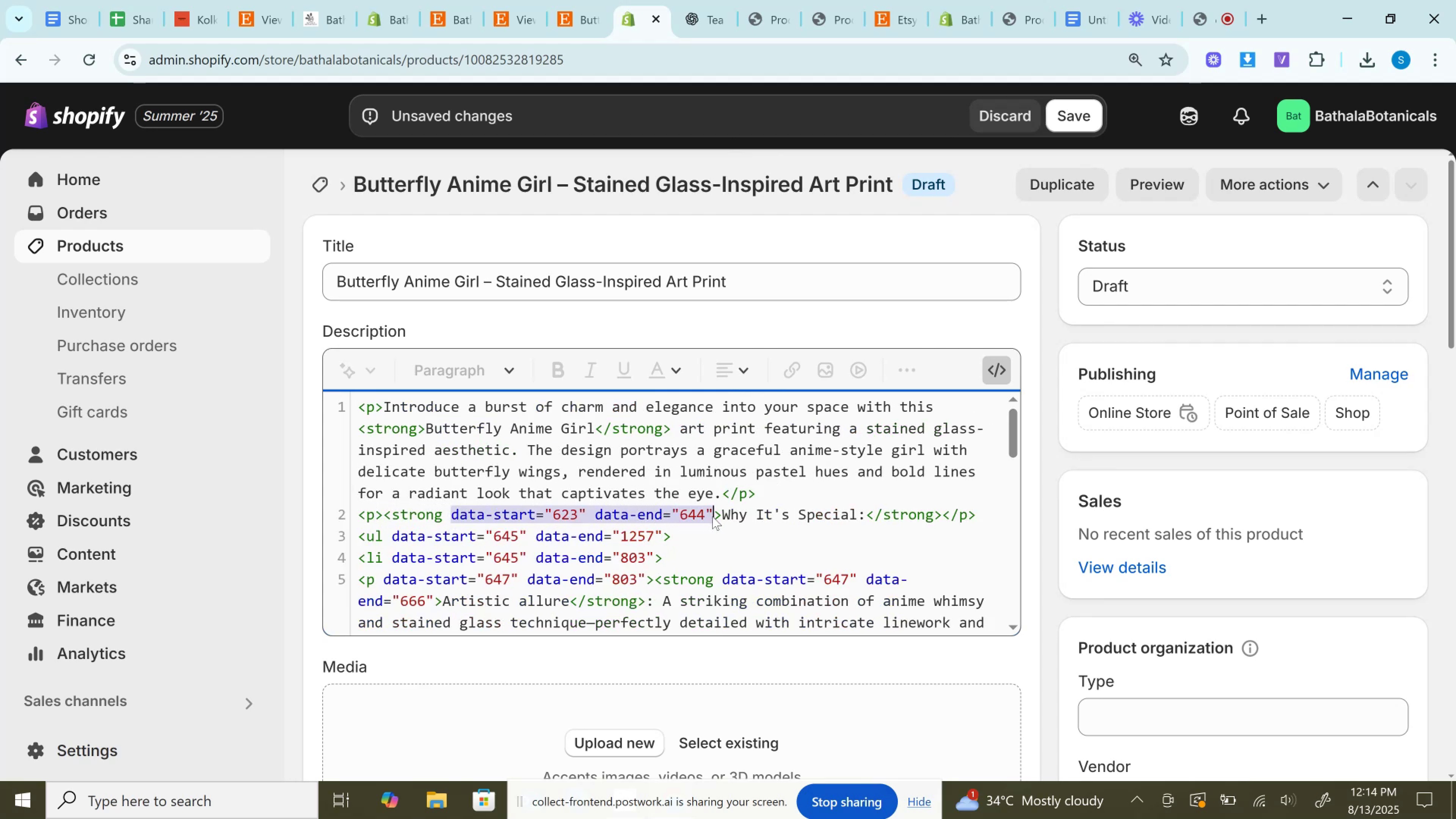 
key(Backspace)
 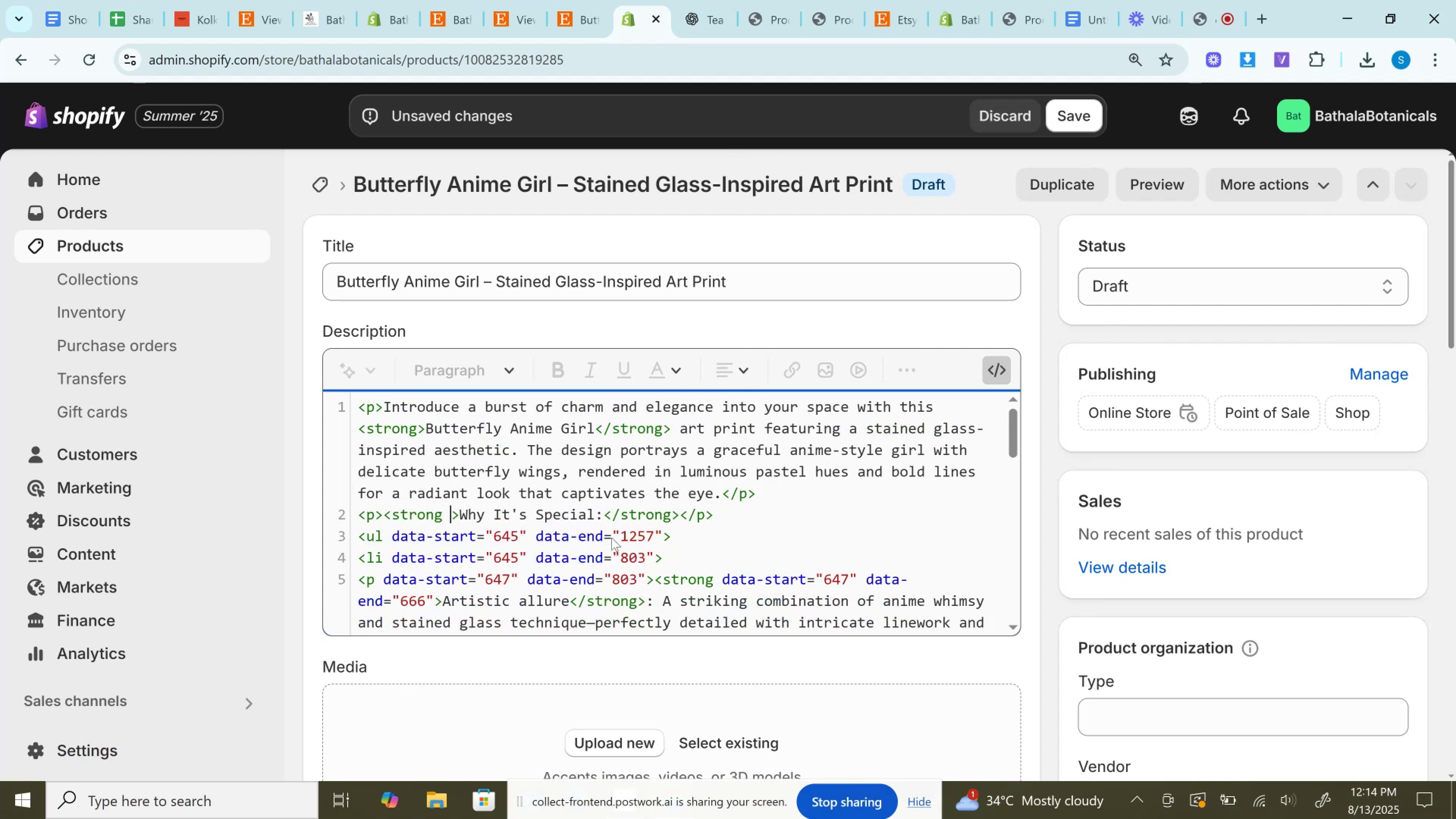 
key(Backspace)
 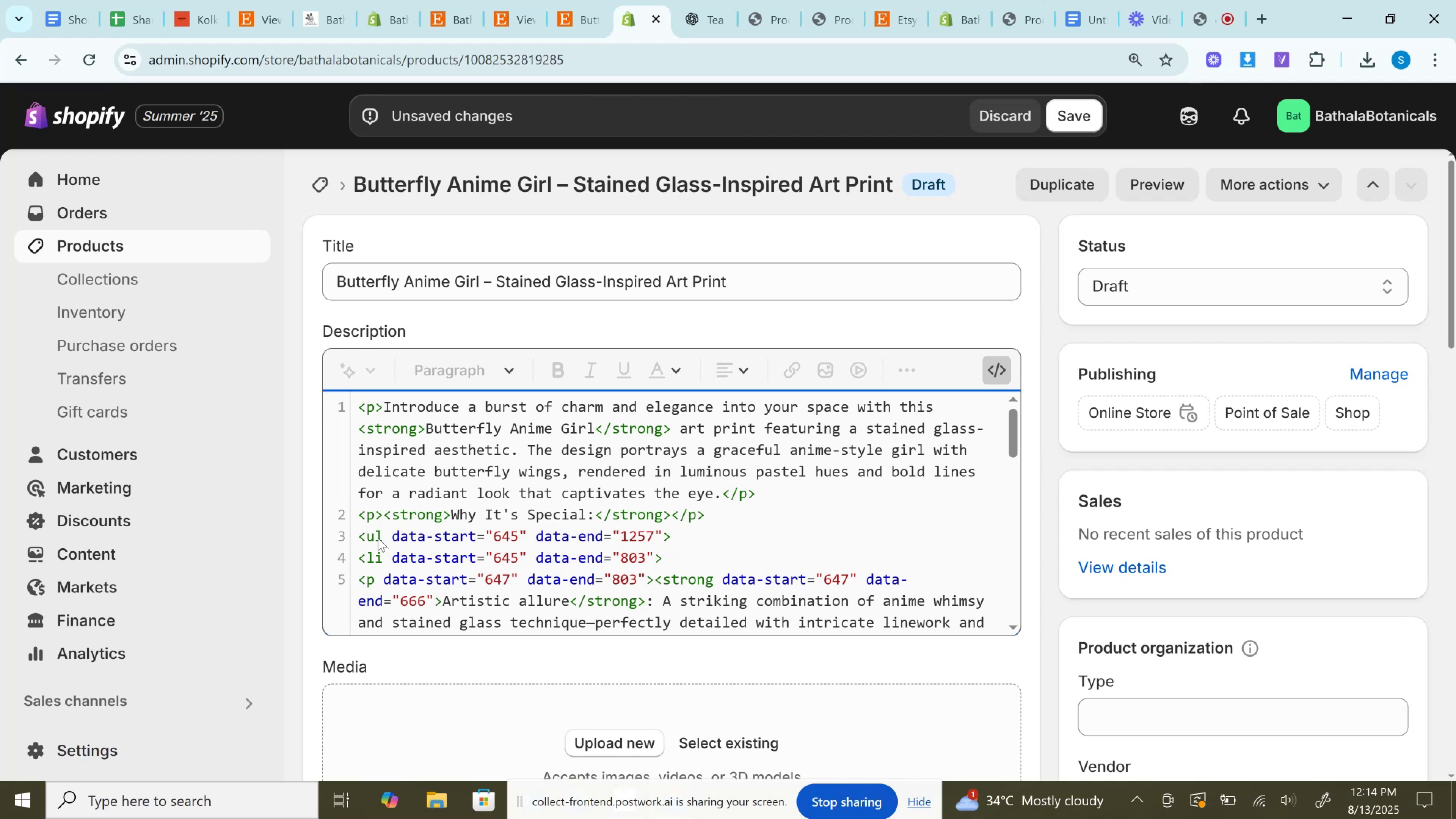 
left_click_drag(start_coordinate=[381, 537], to_coordinate=[664, 542])
 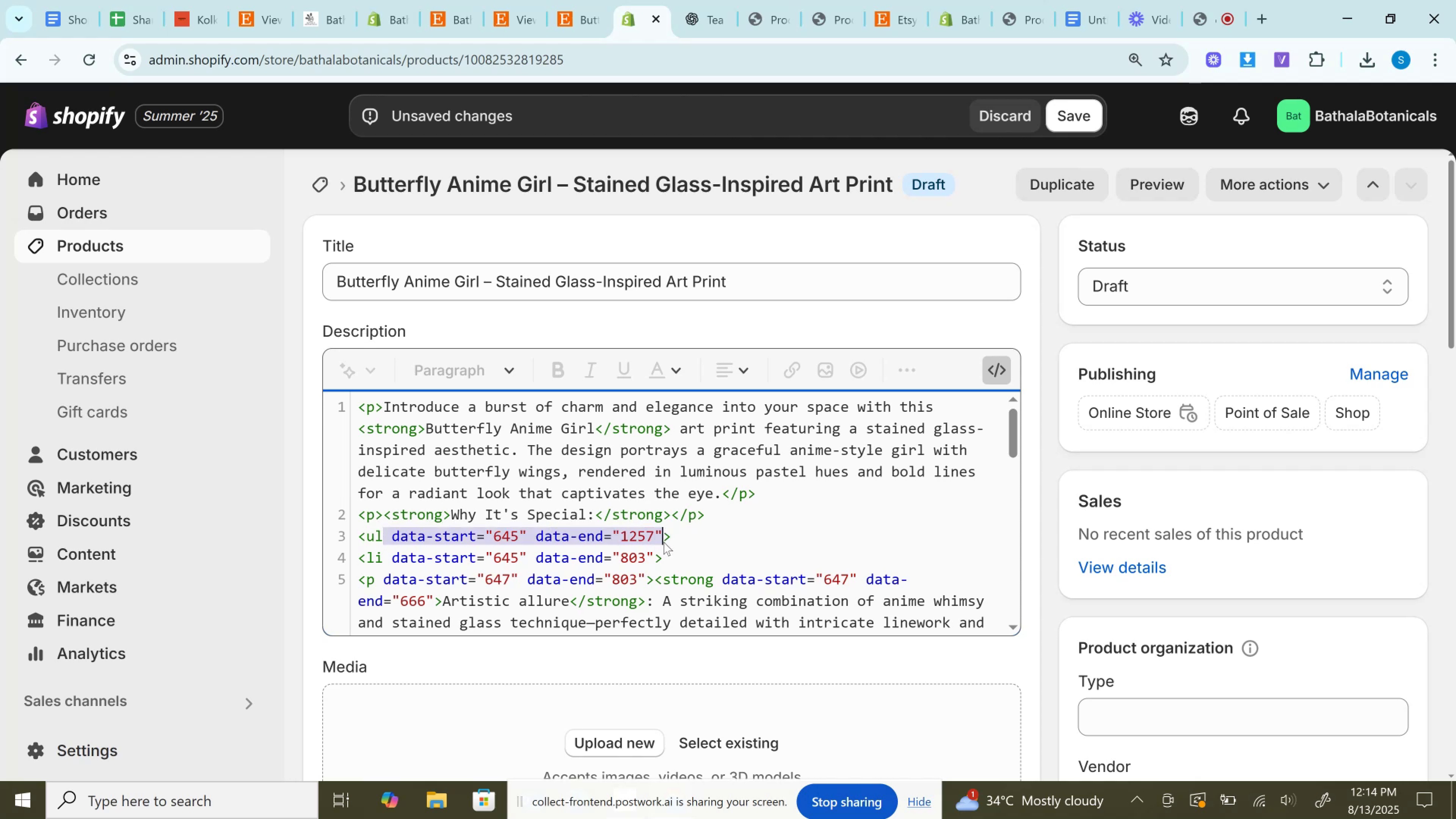 
key(Backspace)
 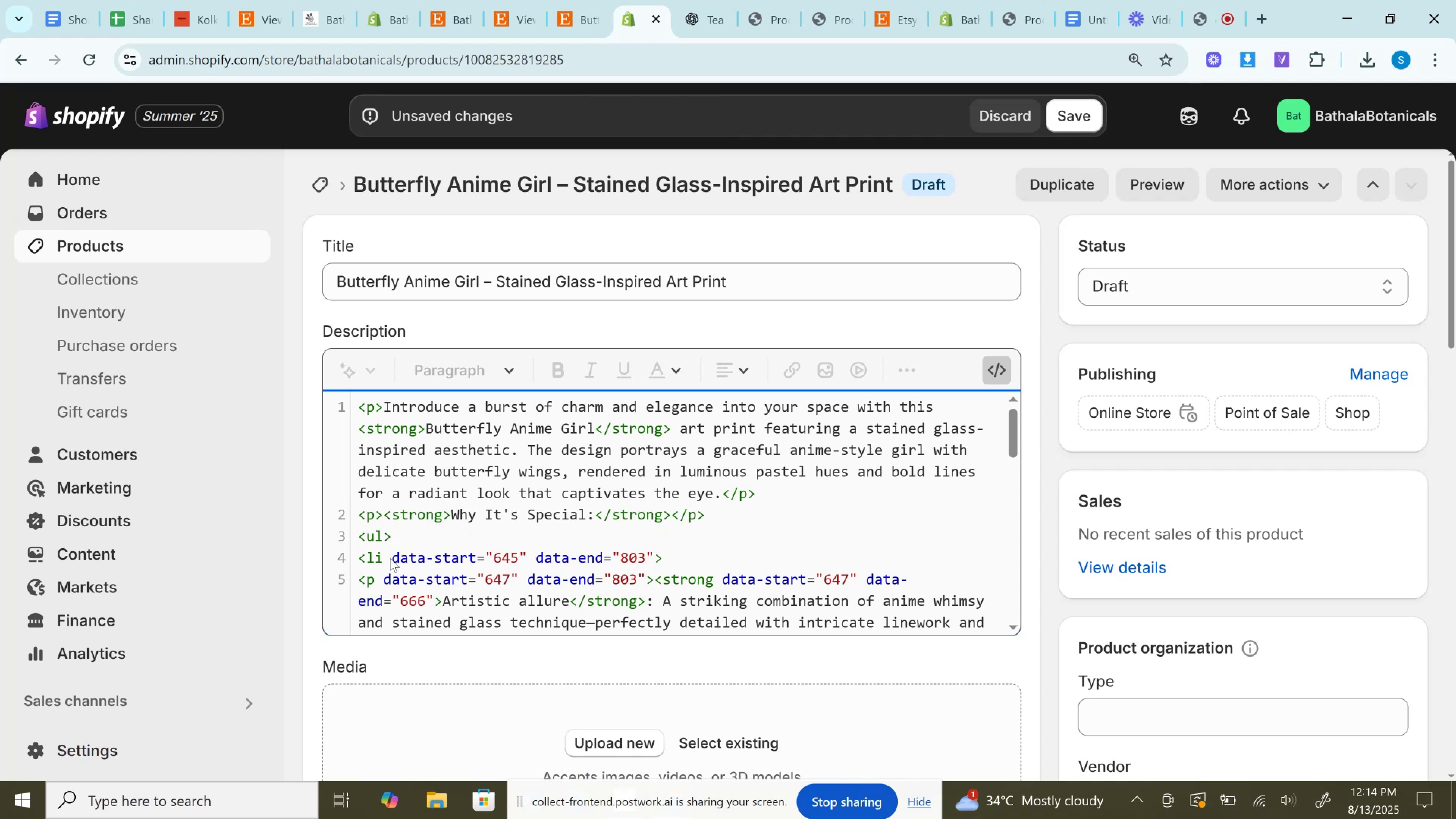 
left_click_drag(start_coordinate=[387, 558], to_coordinate=[652, 563])
 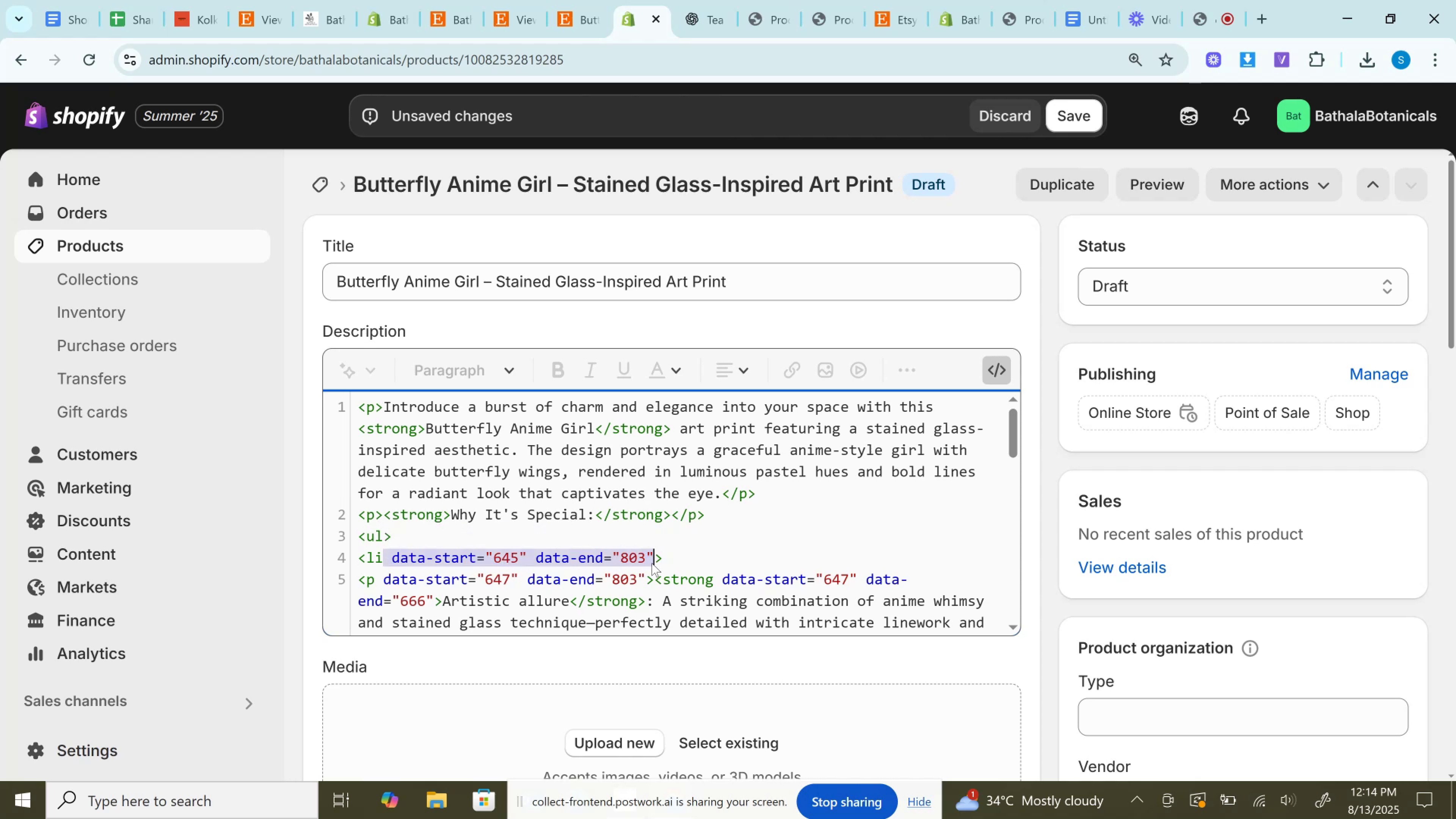 
key(Backspace)
 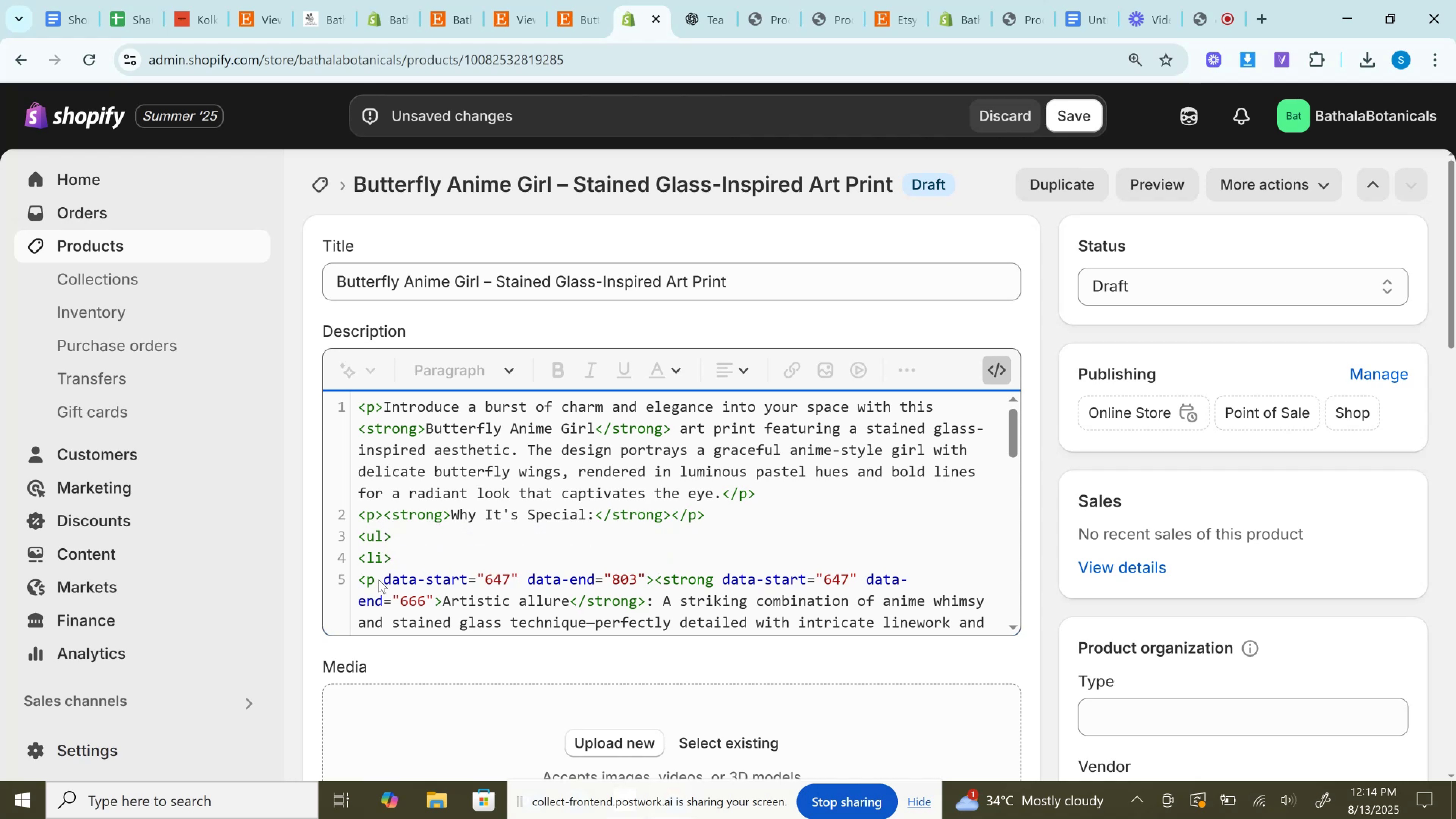 
left_click_drag(start_coordinate=[373, 581], to_coordinate=[642, 585])
 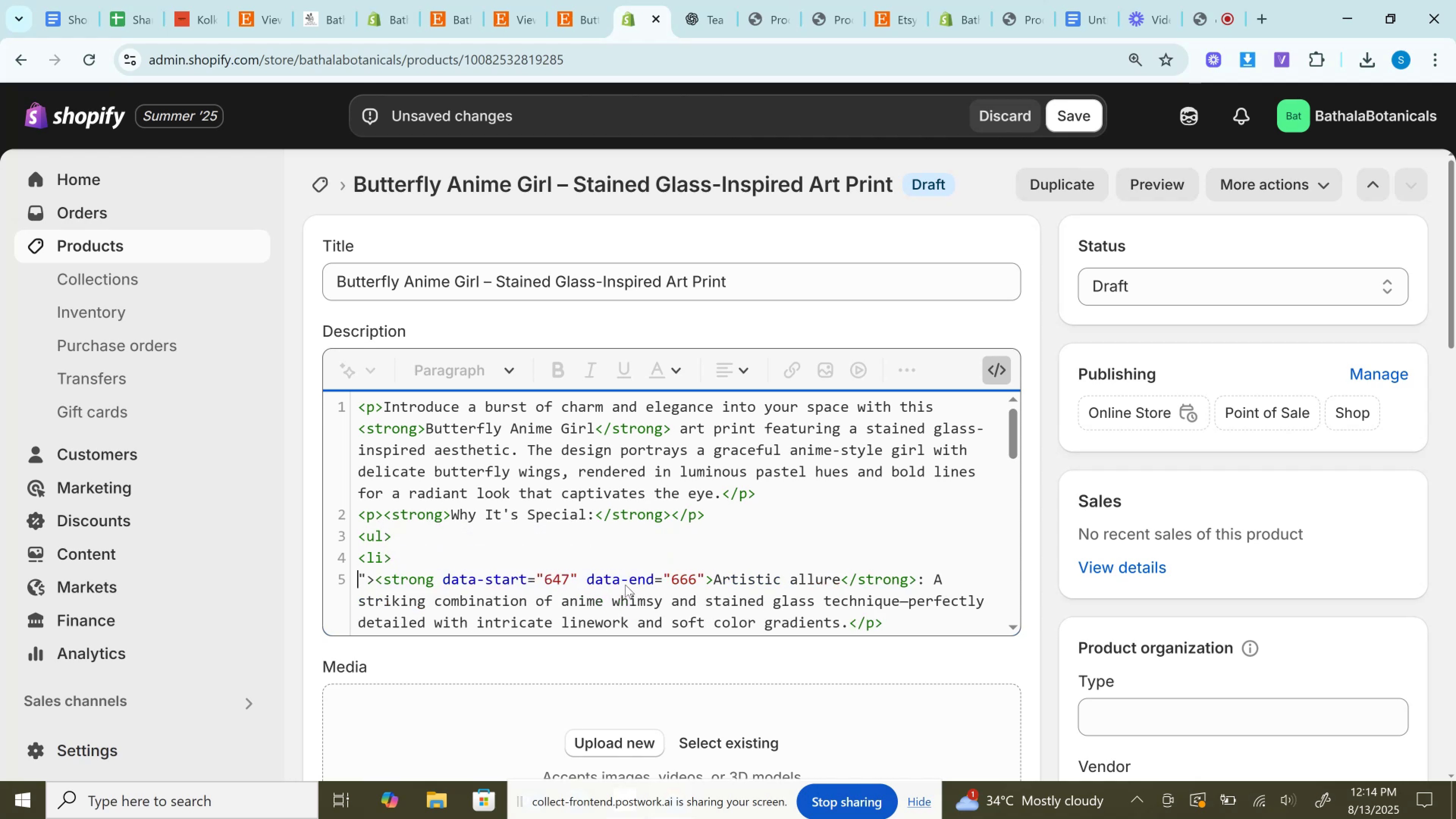 
hold_key(key=Backspace, duration=0.53)
 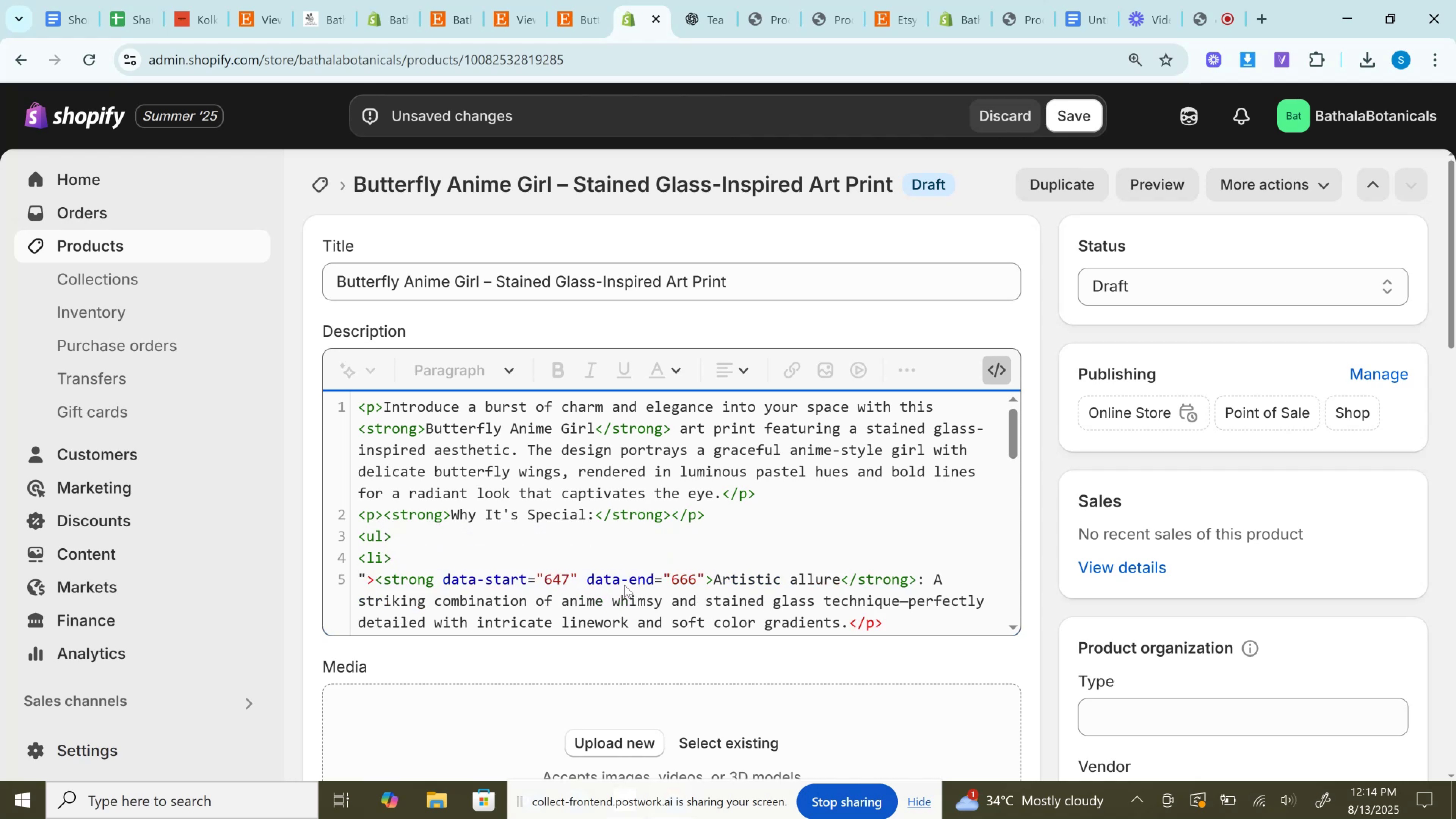 
key(Control+Z)
 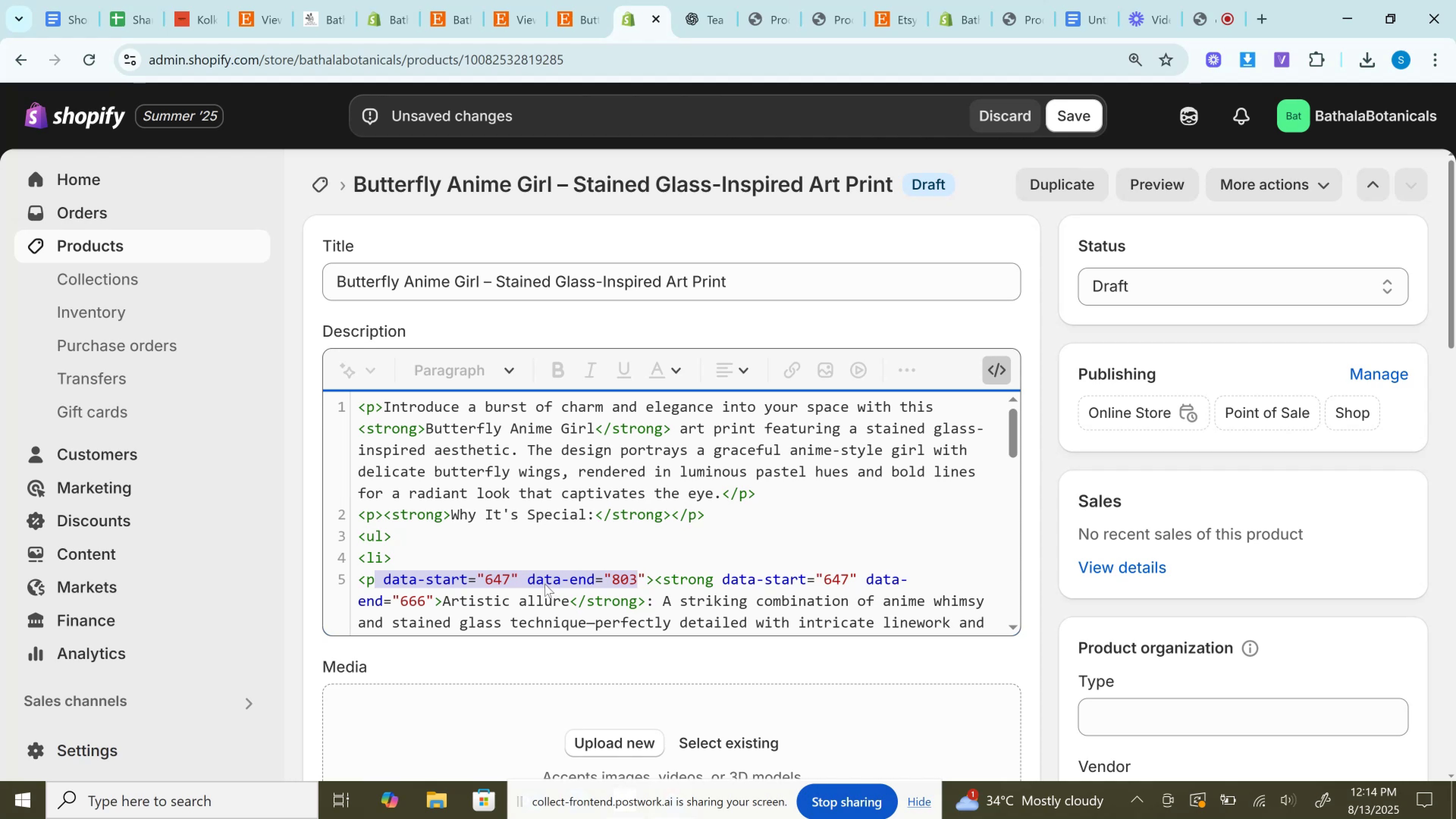 
key(Backspace)
 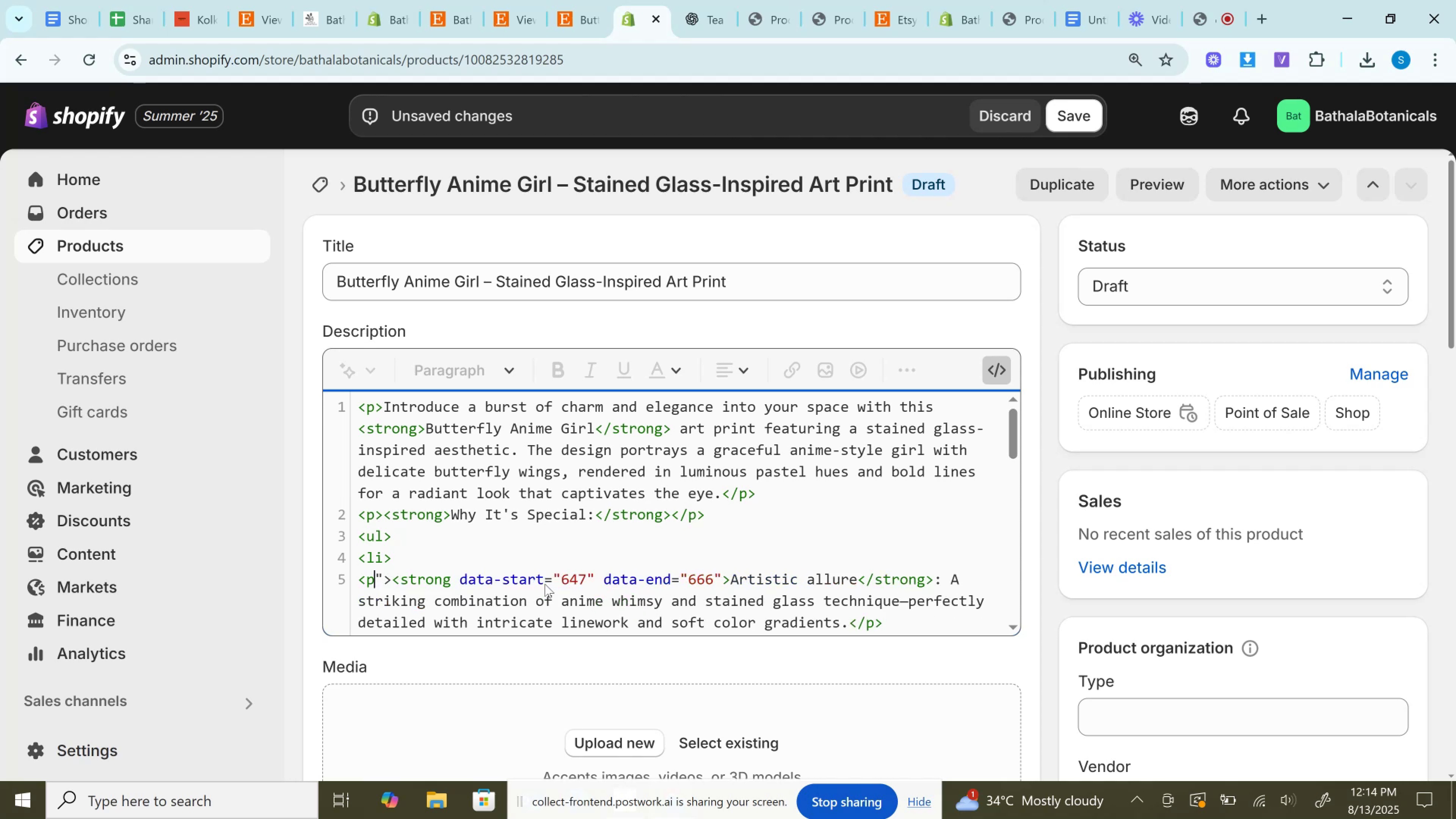 
key(ArrowRight)
 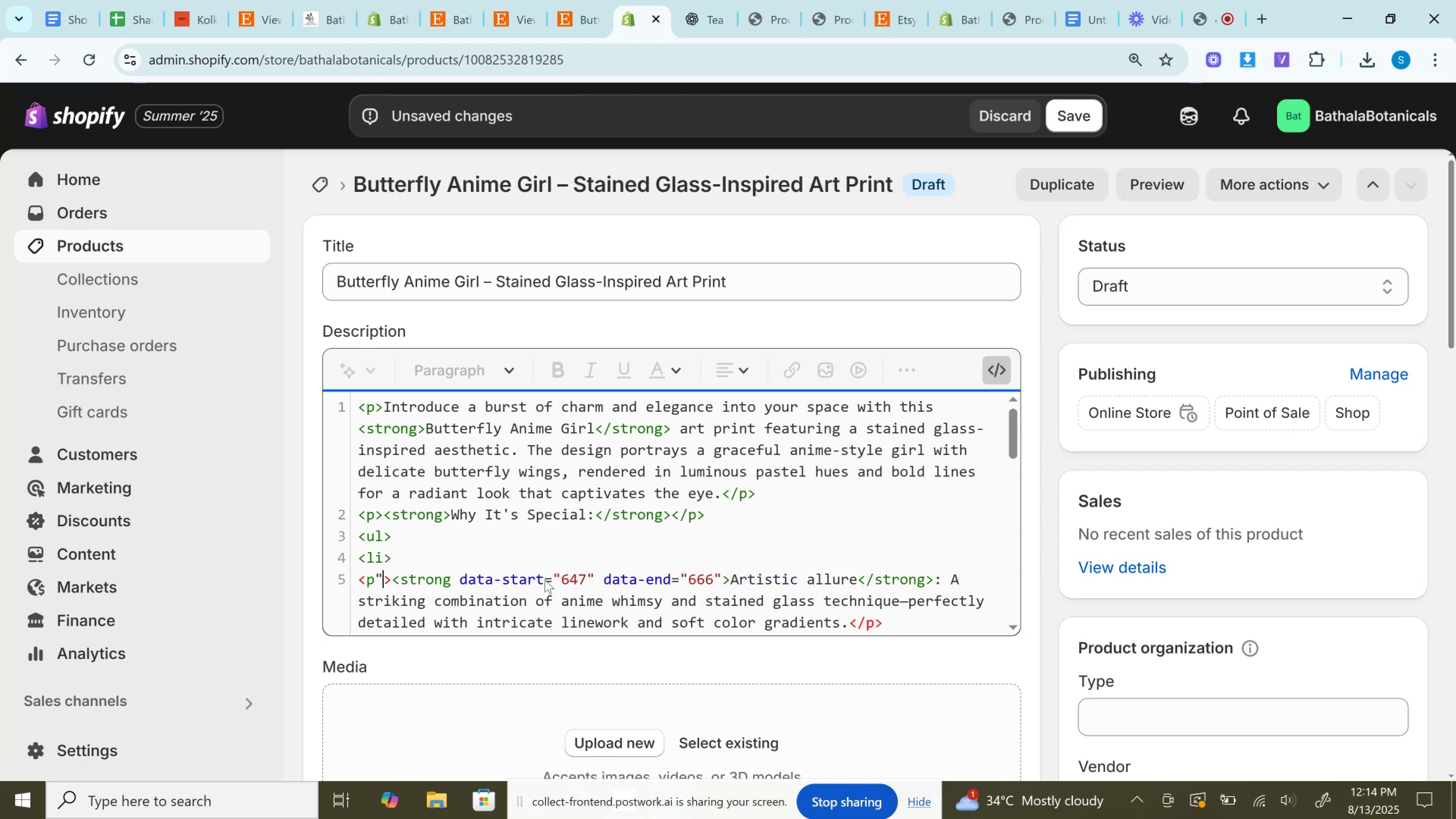 
key(Backspace)
 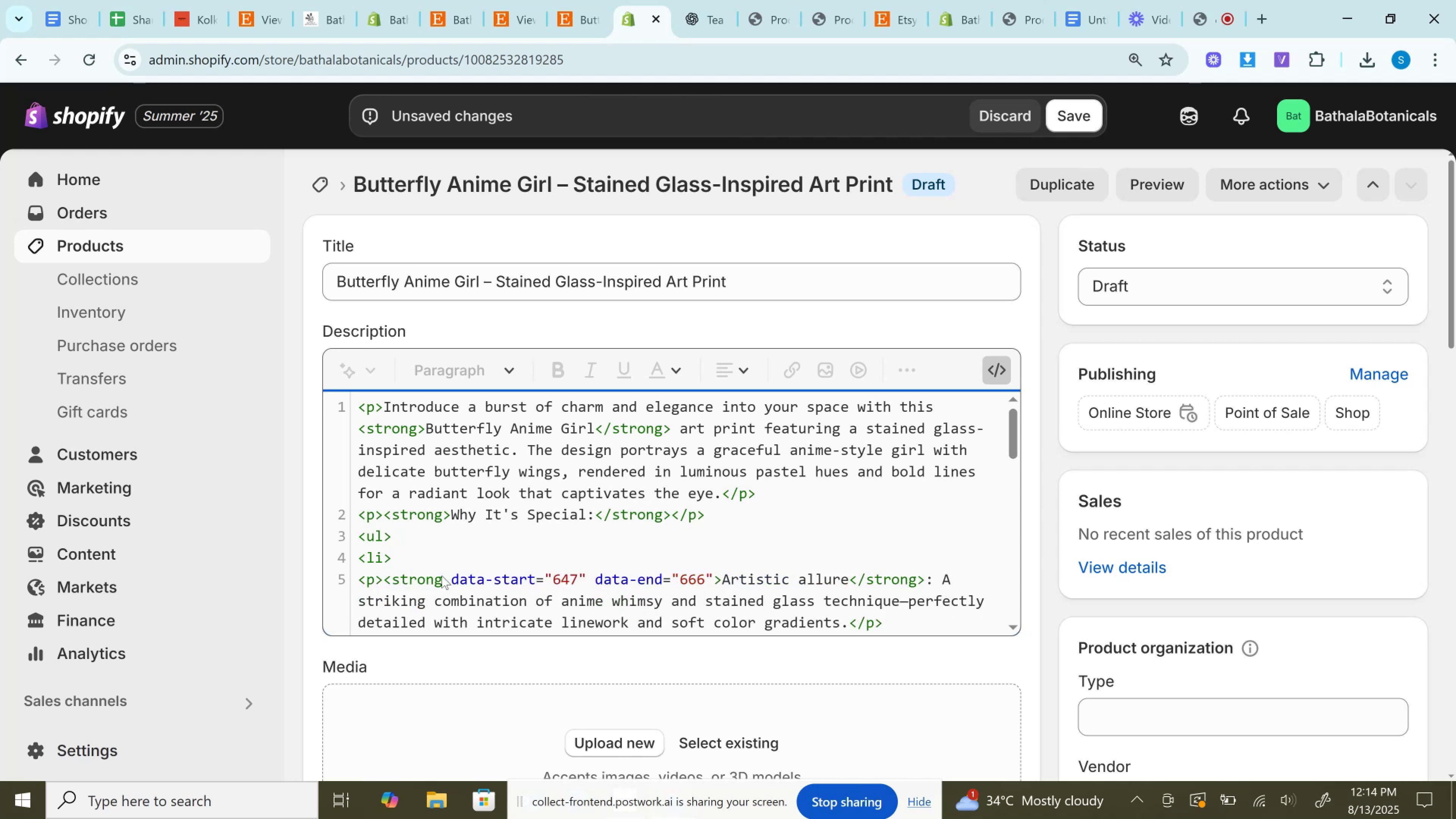 
left_click_drag(start_coordinate=[442, 575], to_coordinate=[712, 580])
 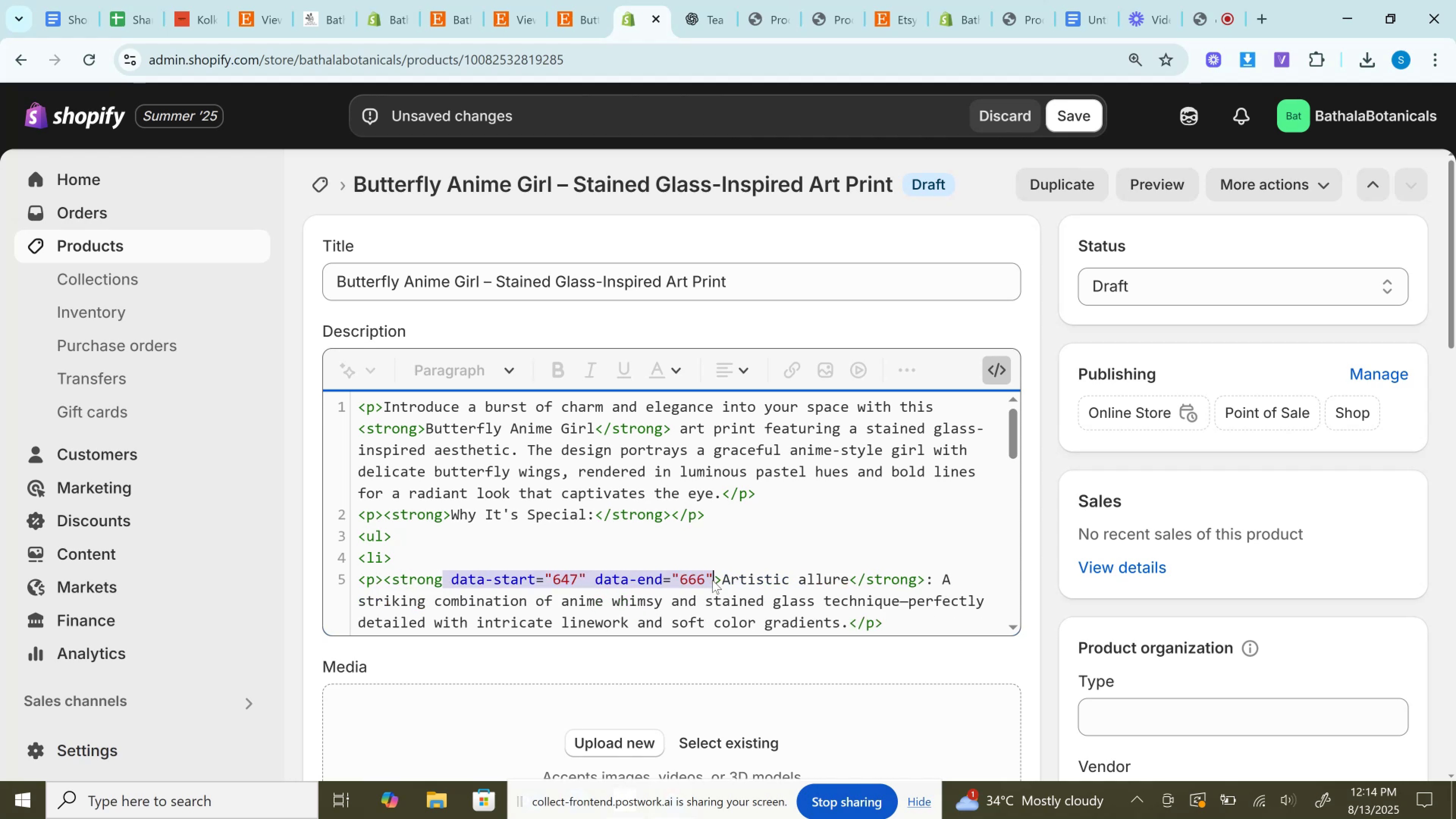 
key(Backspace)
 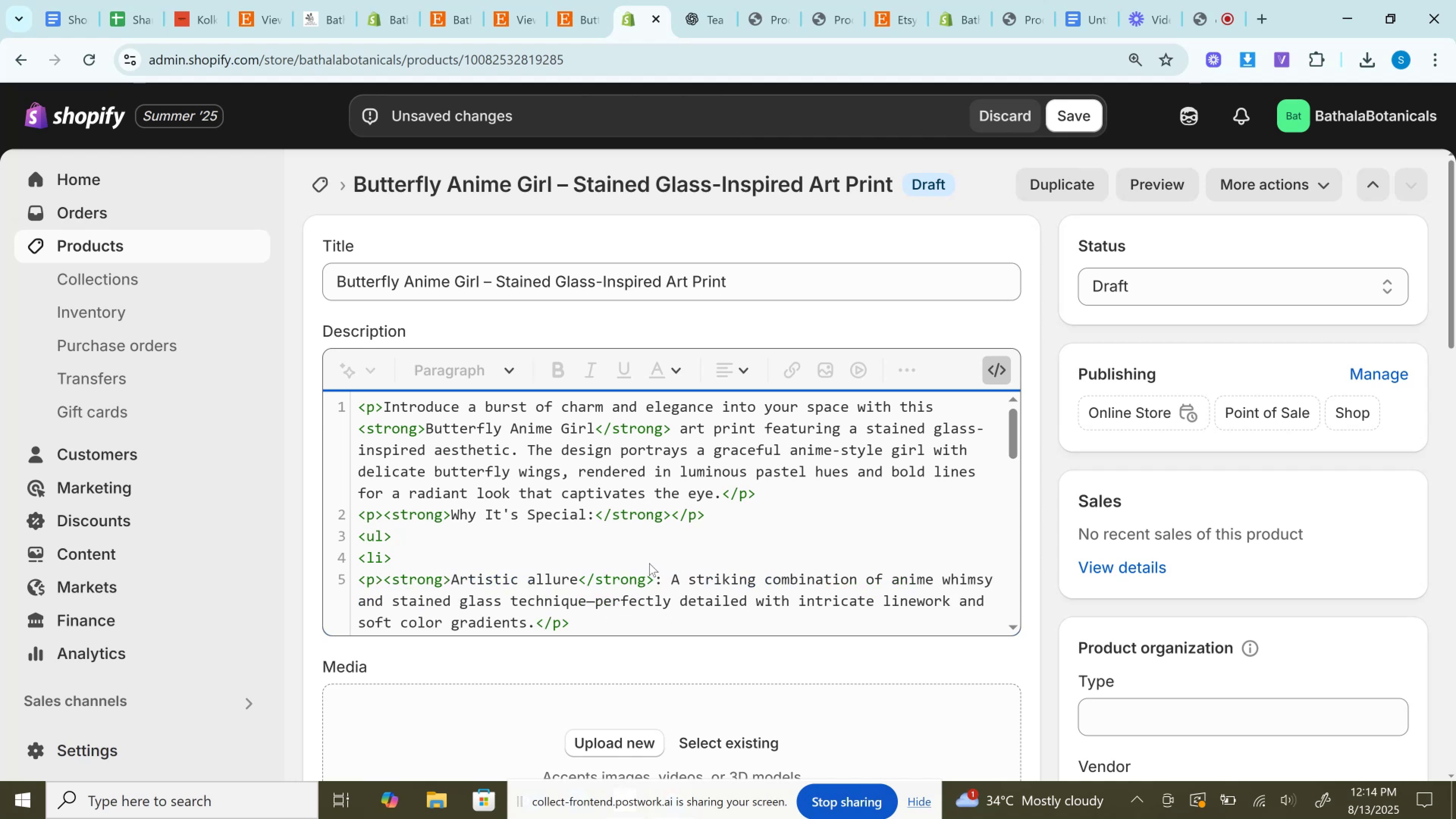 
scroll: coordinate [565, 541], scroll_direction: down, amount: 2.0
 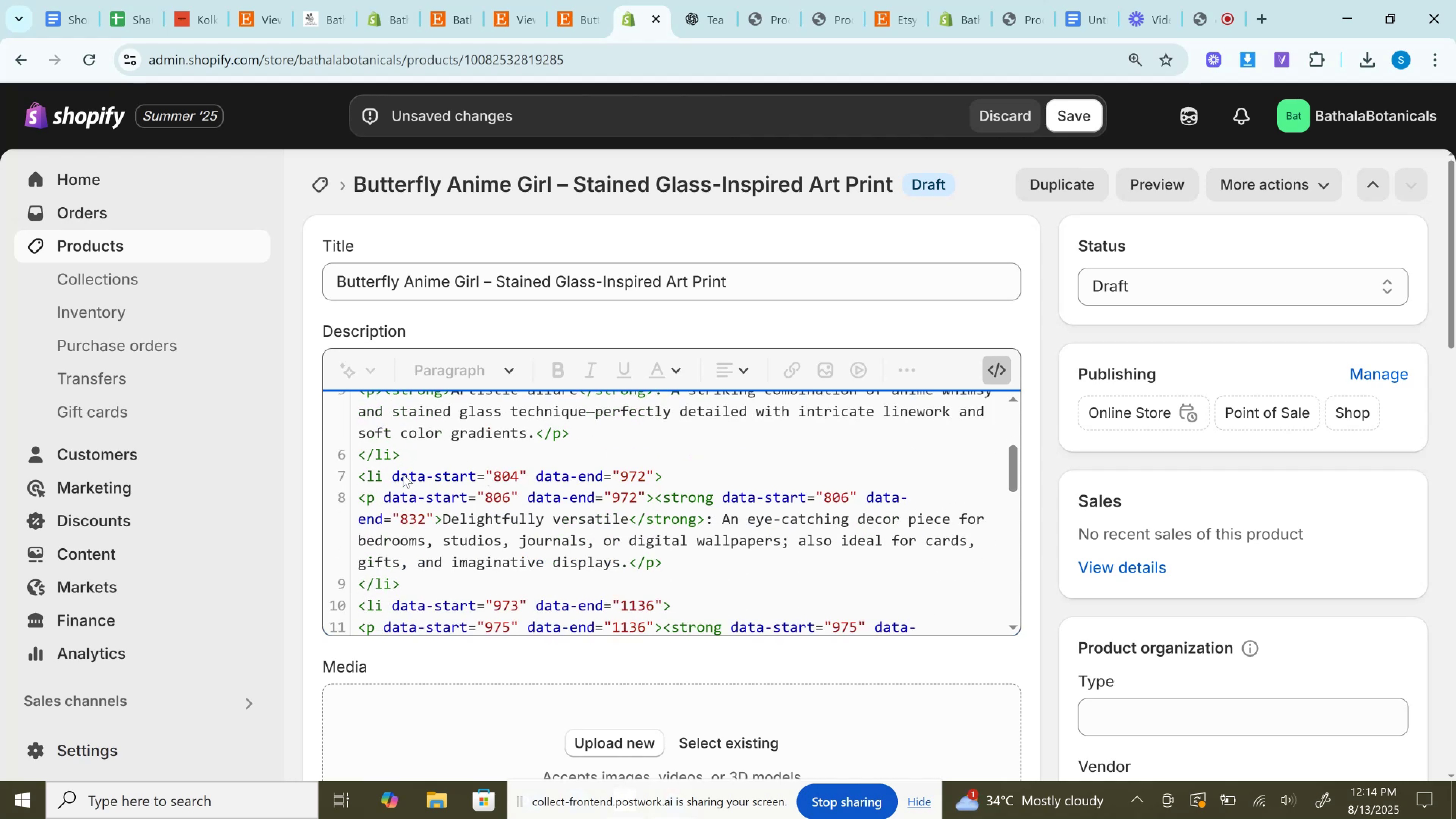 
left_click_drag(start_coordinate=[381, 477], to_coordinate=[654, 478])
 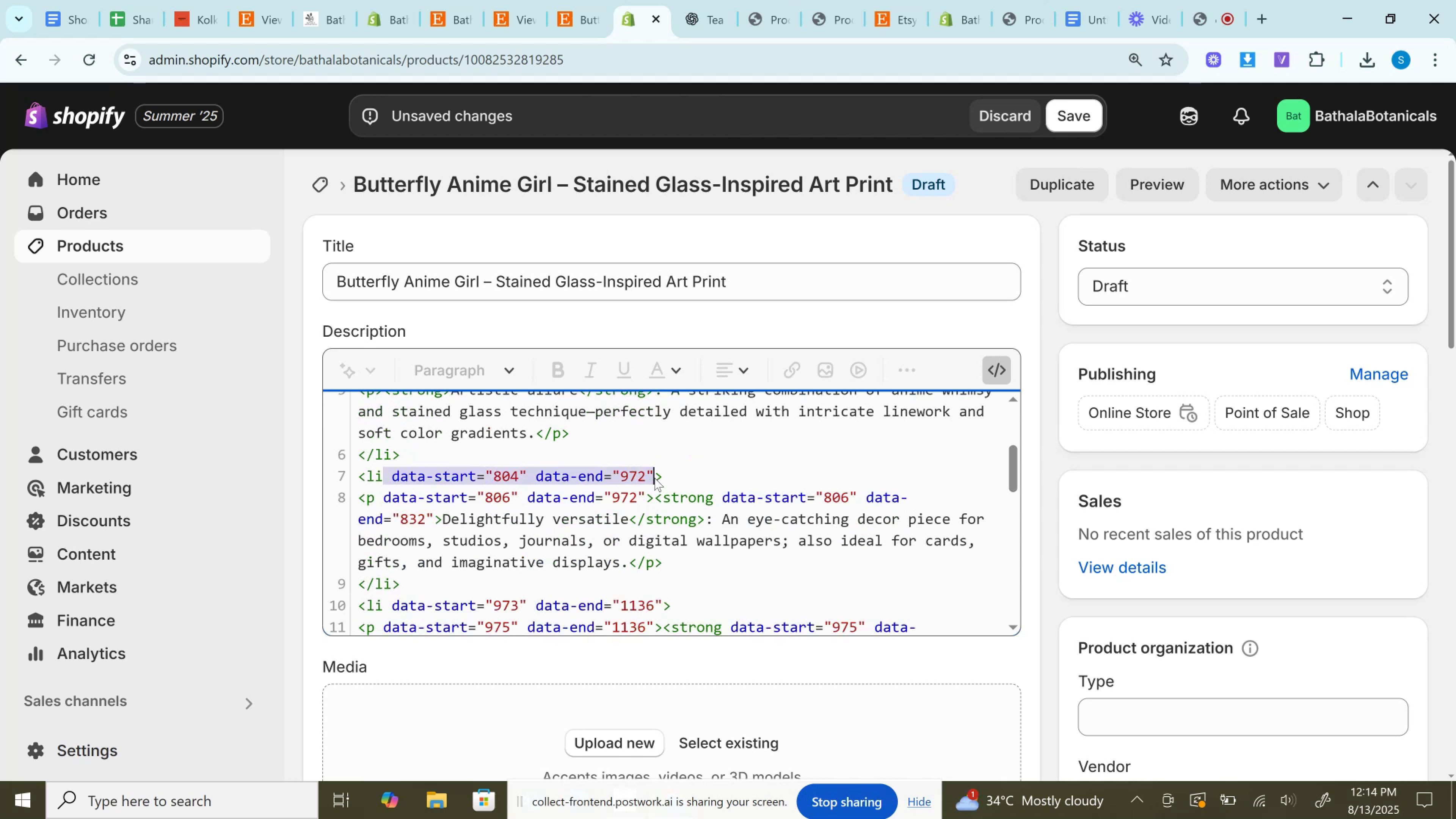 
key(Backspace)
 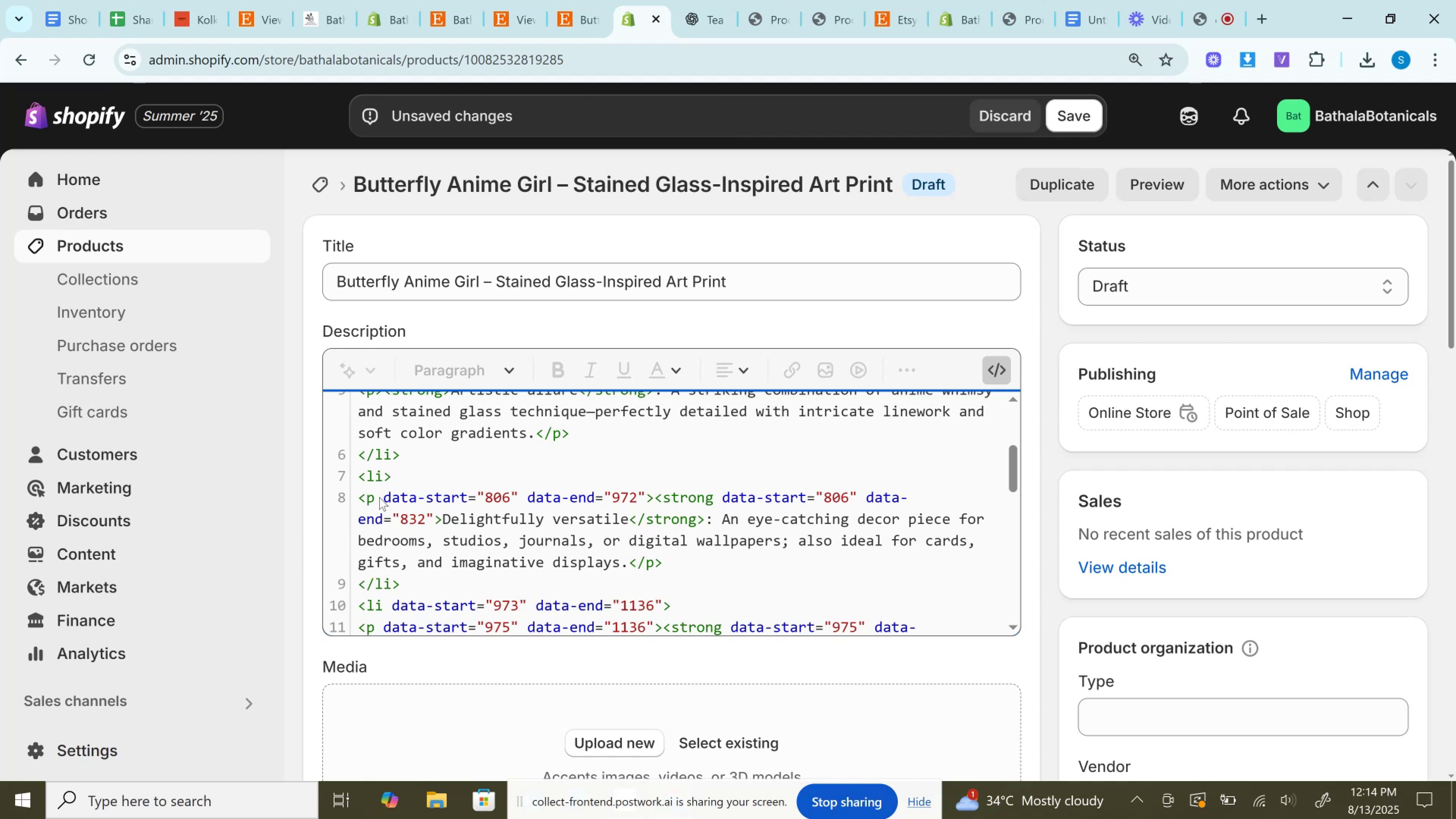 
left_click_drag(start_coordinate=[377, 497], to_coordinate=[648, 493])
 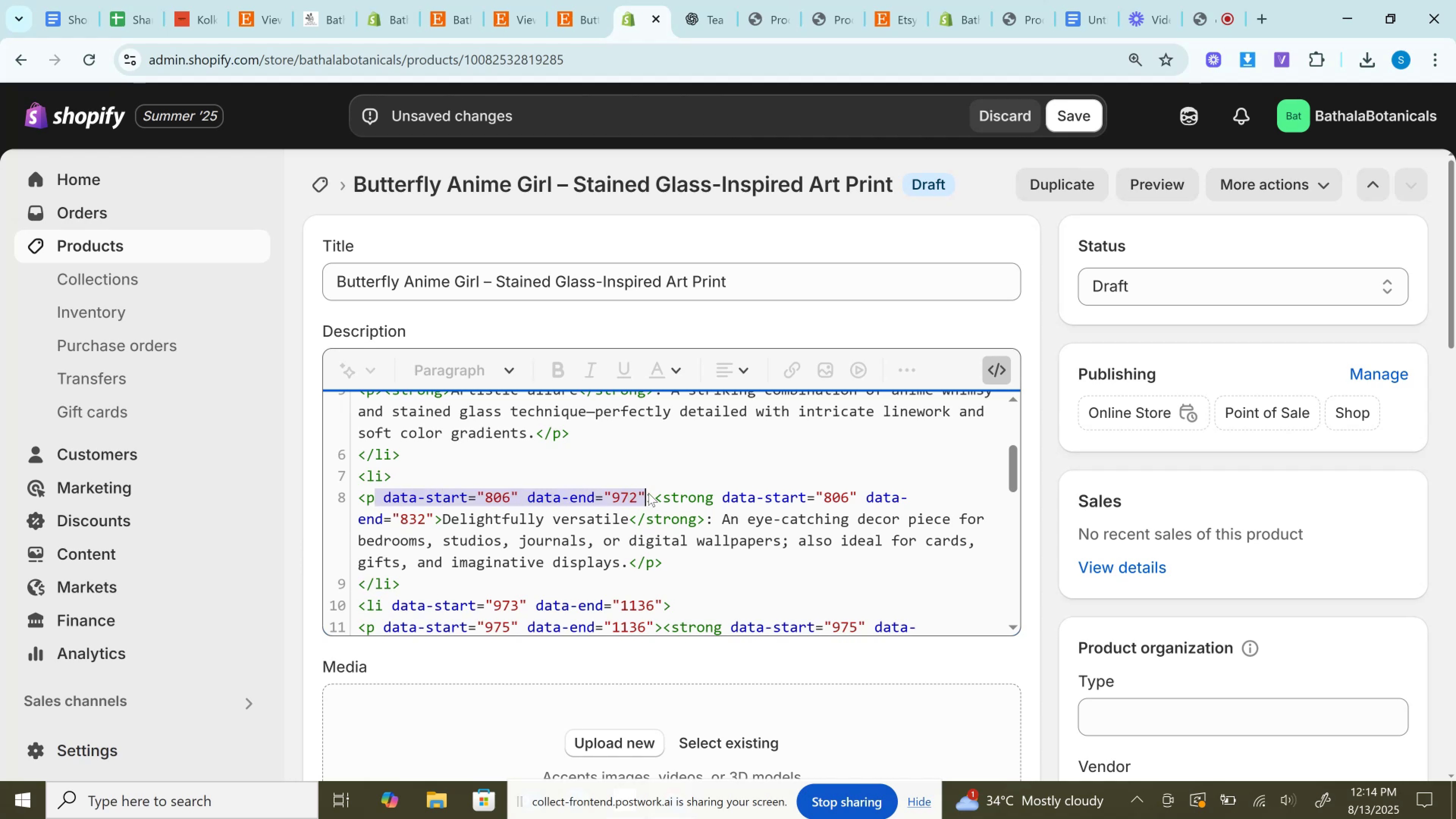 
key(Backspace)
 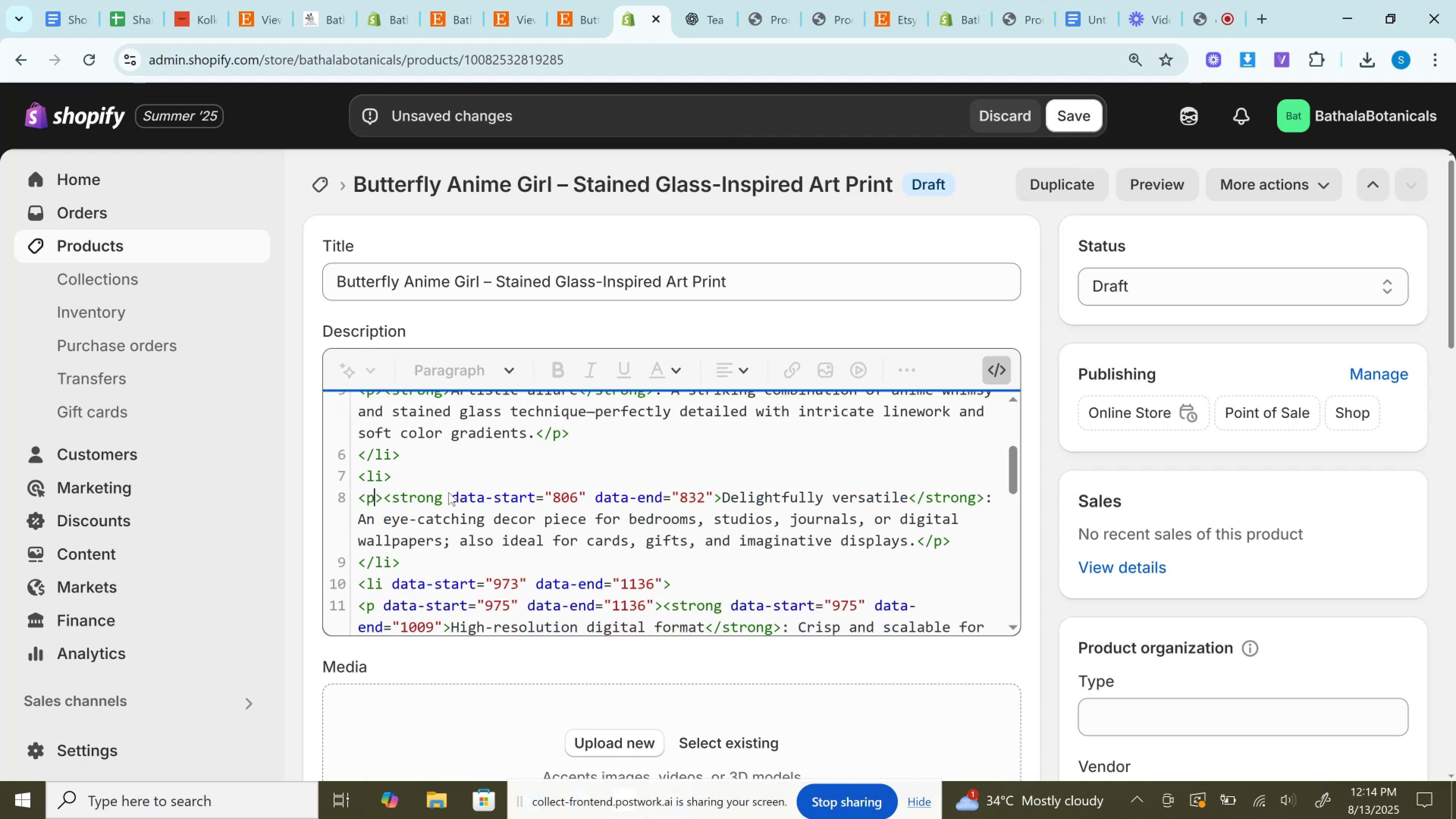 
left_click_drag(start_coordinate=[445, 492], to_coordinate=[712, 498])
 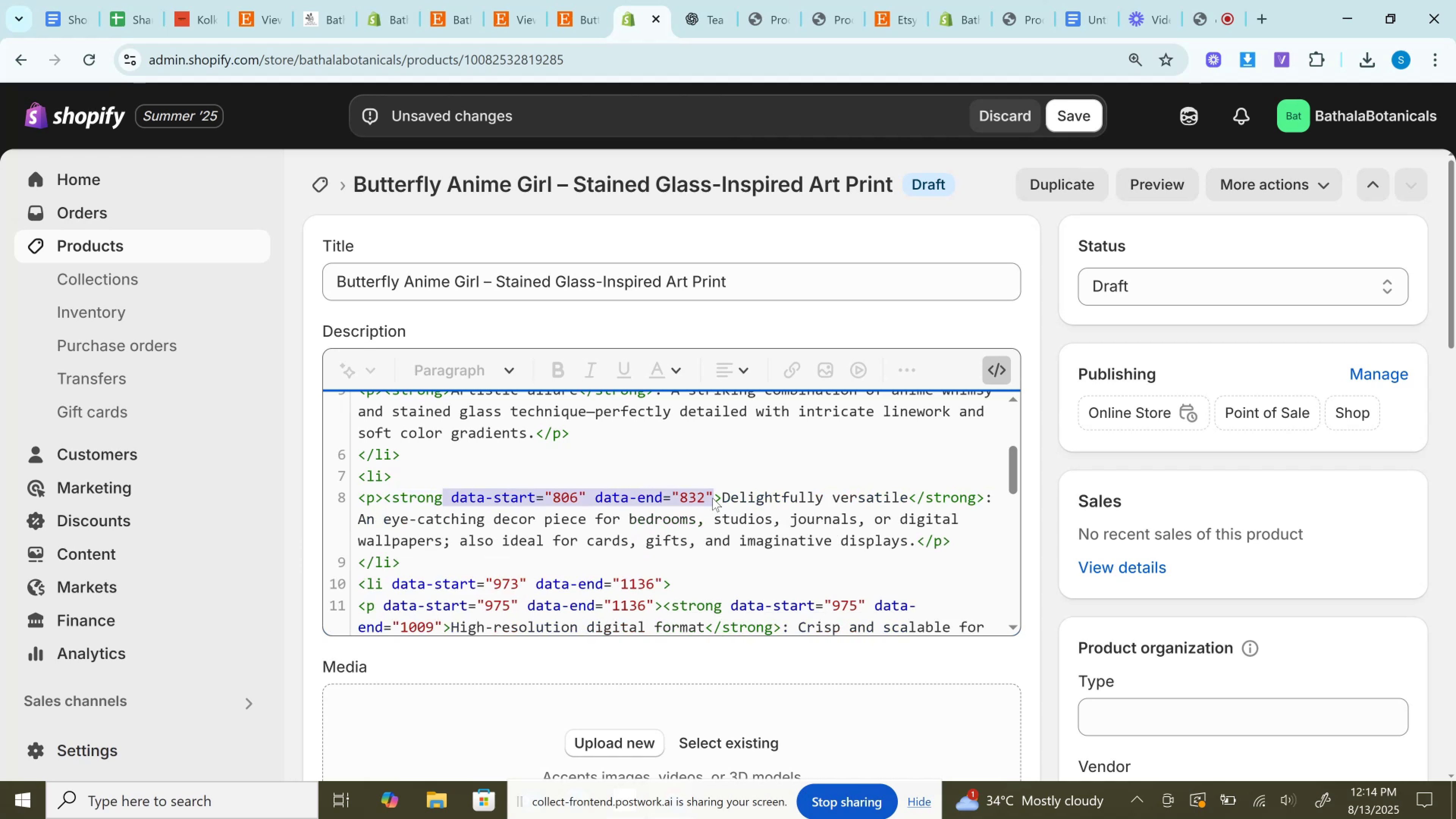 
key(Backspace)
 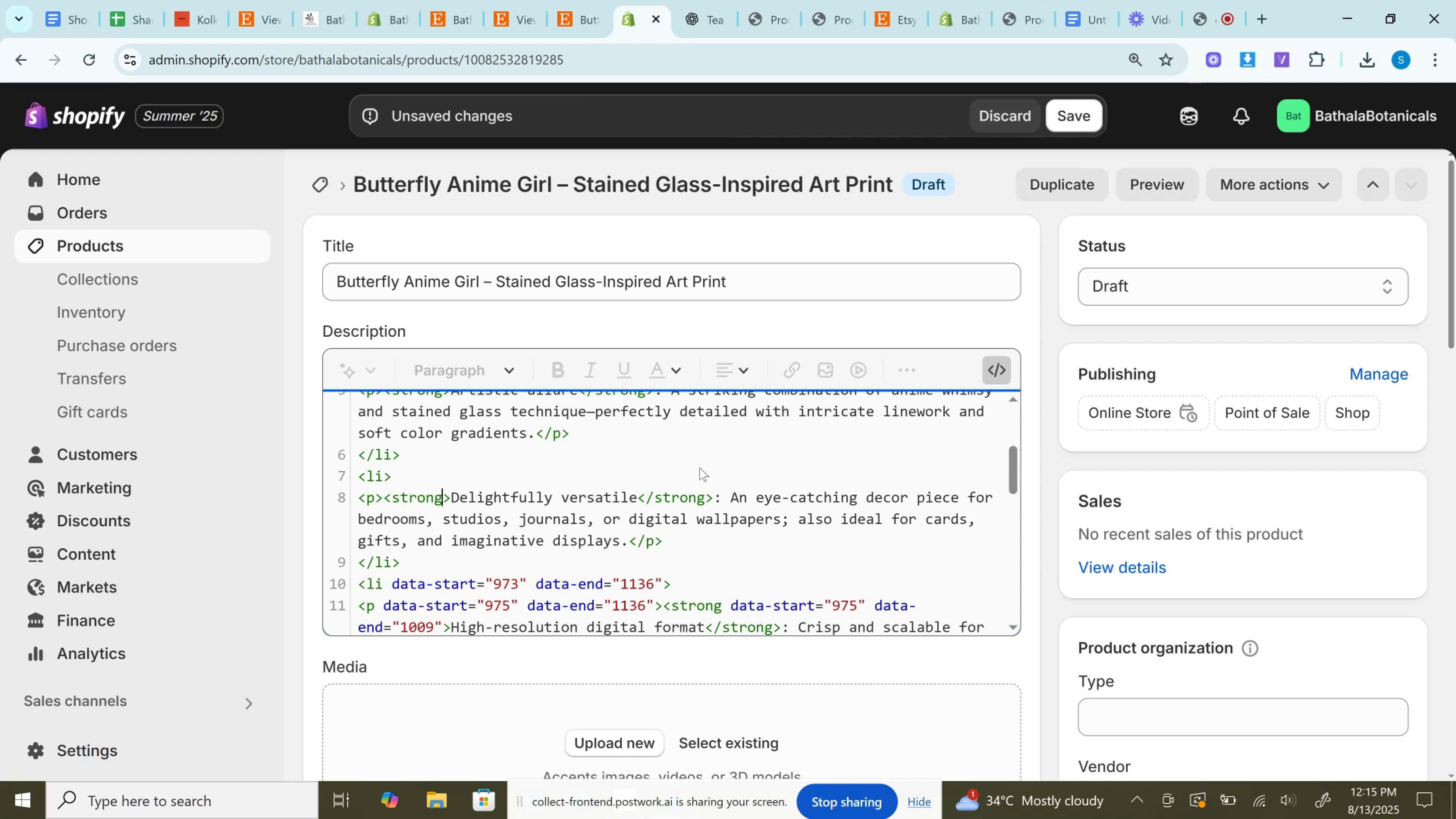 
wait(7.25)
 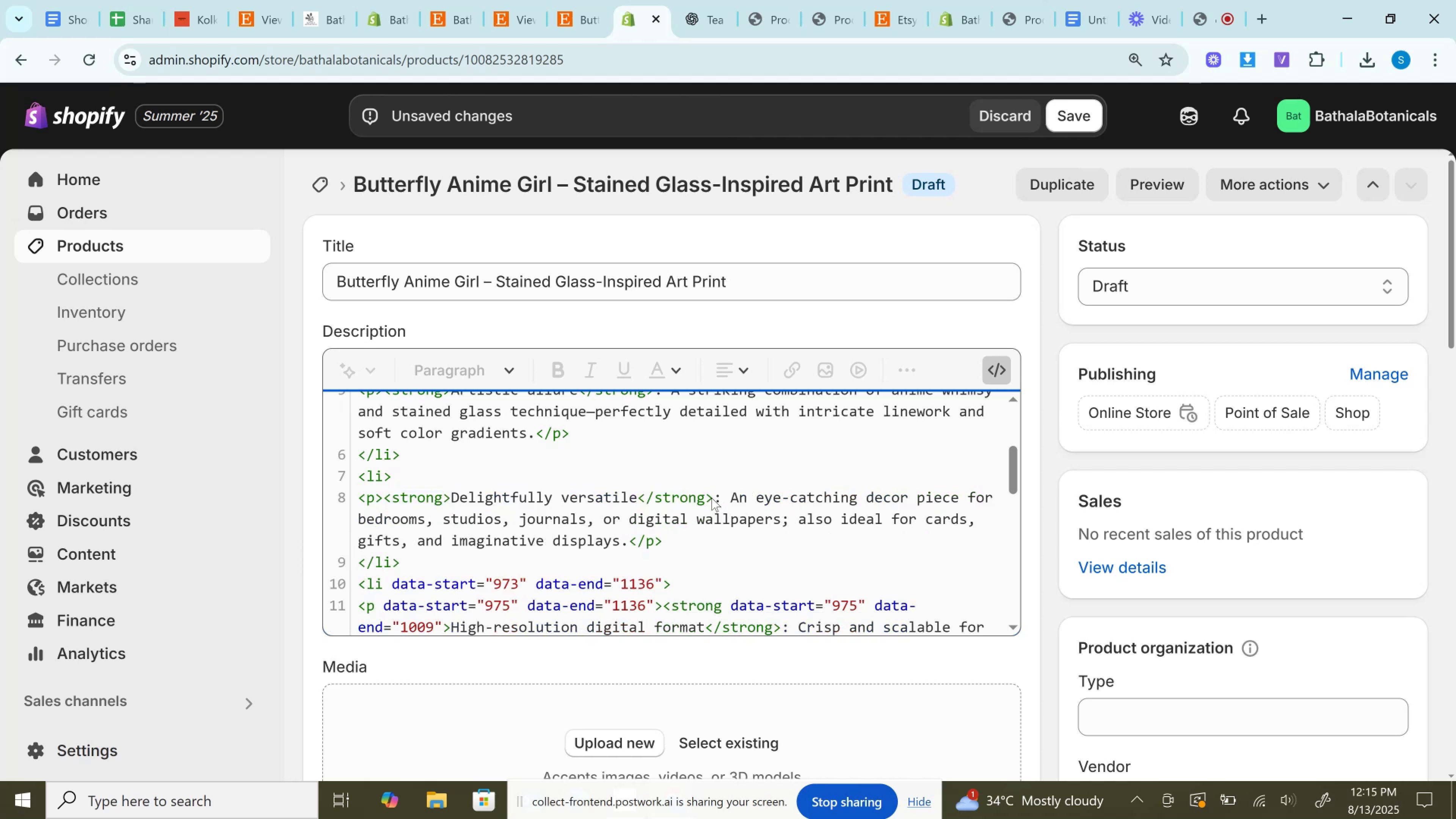 
left_click_drag(start_coordinate=[383, 586], to_coordinate=[662, 579])
 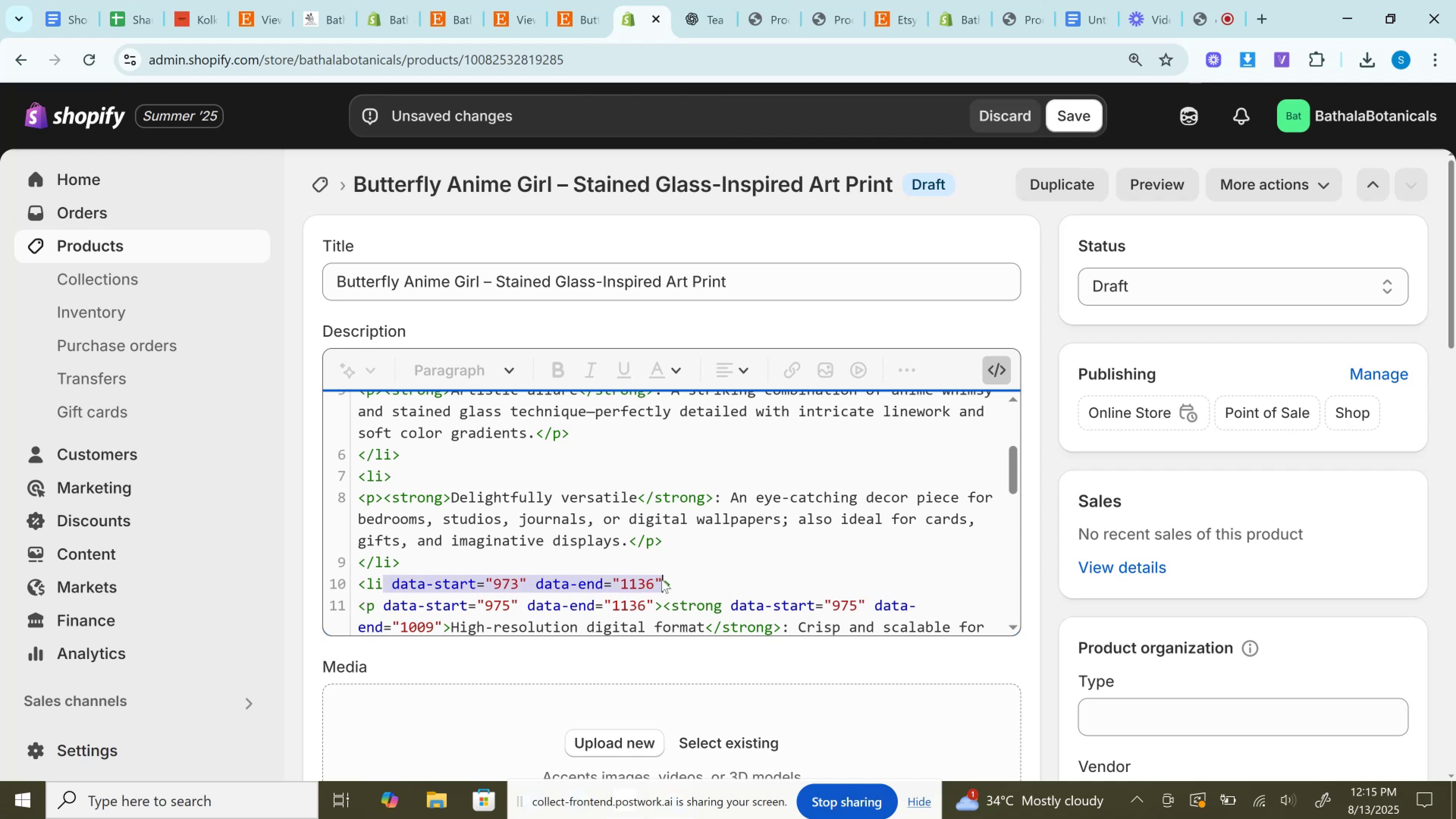 
key(Backspace)
 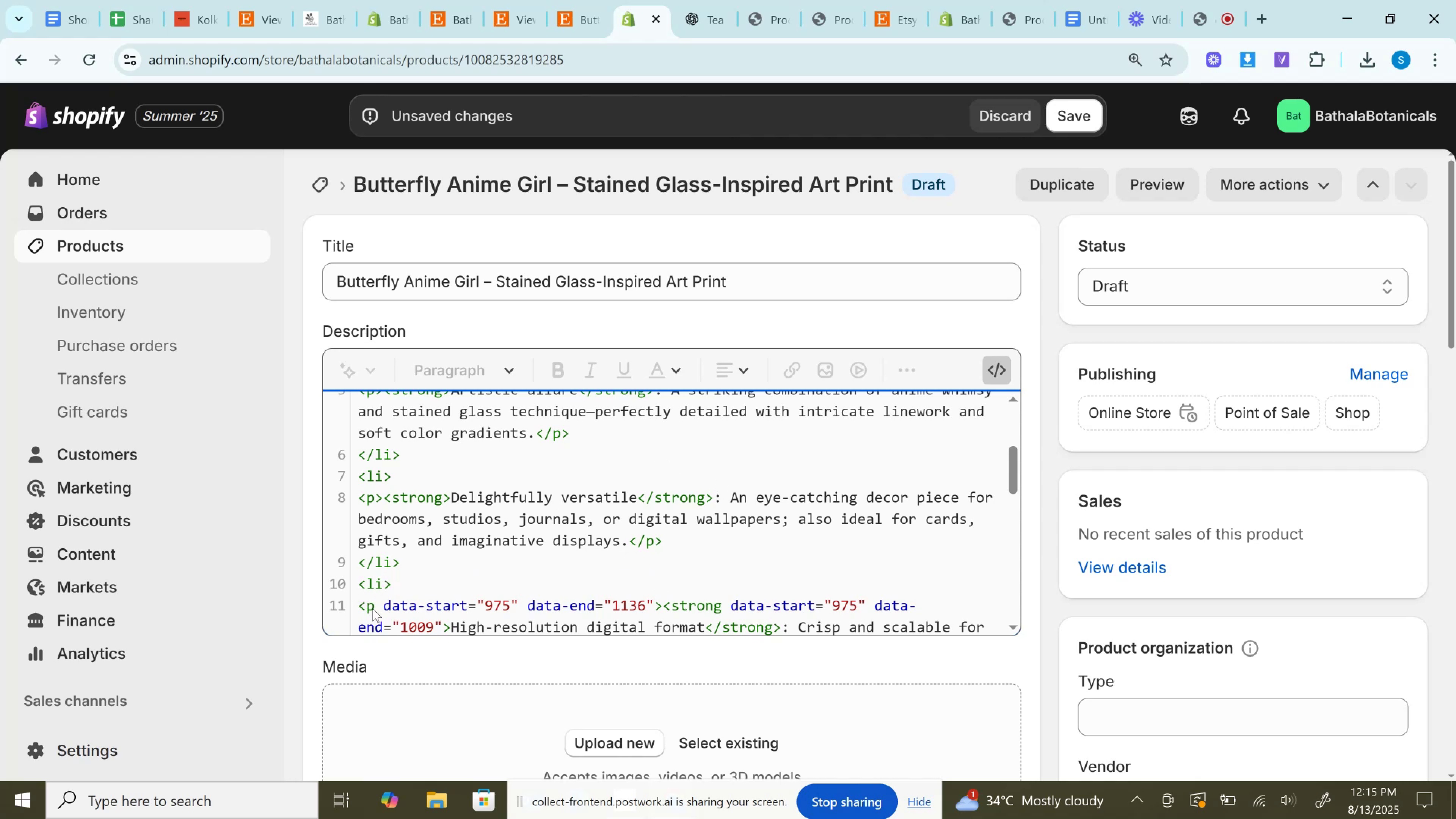 
left_click_drag(start_coordinate=[377, 604], to_coordinate=[655, 605])
 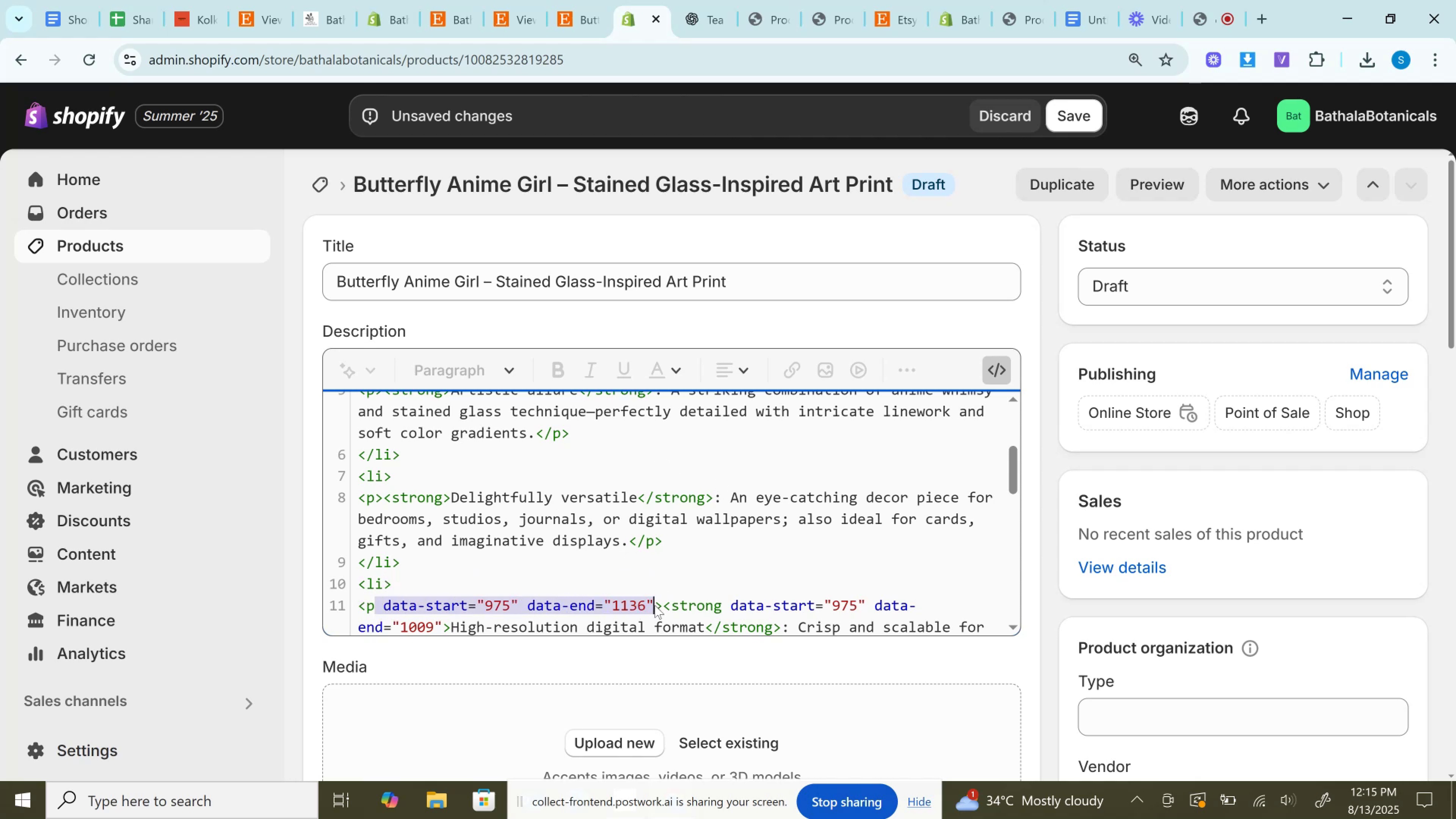 
key(Backspace)
 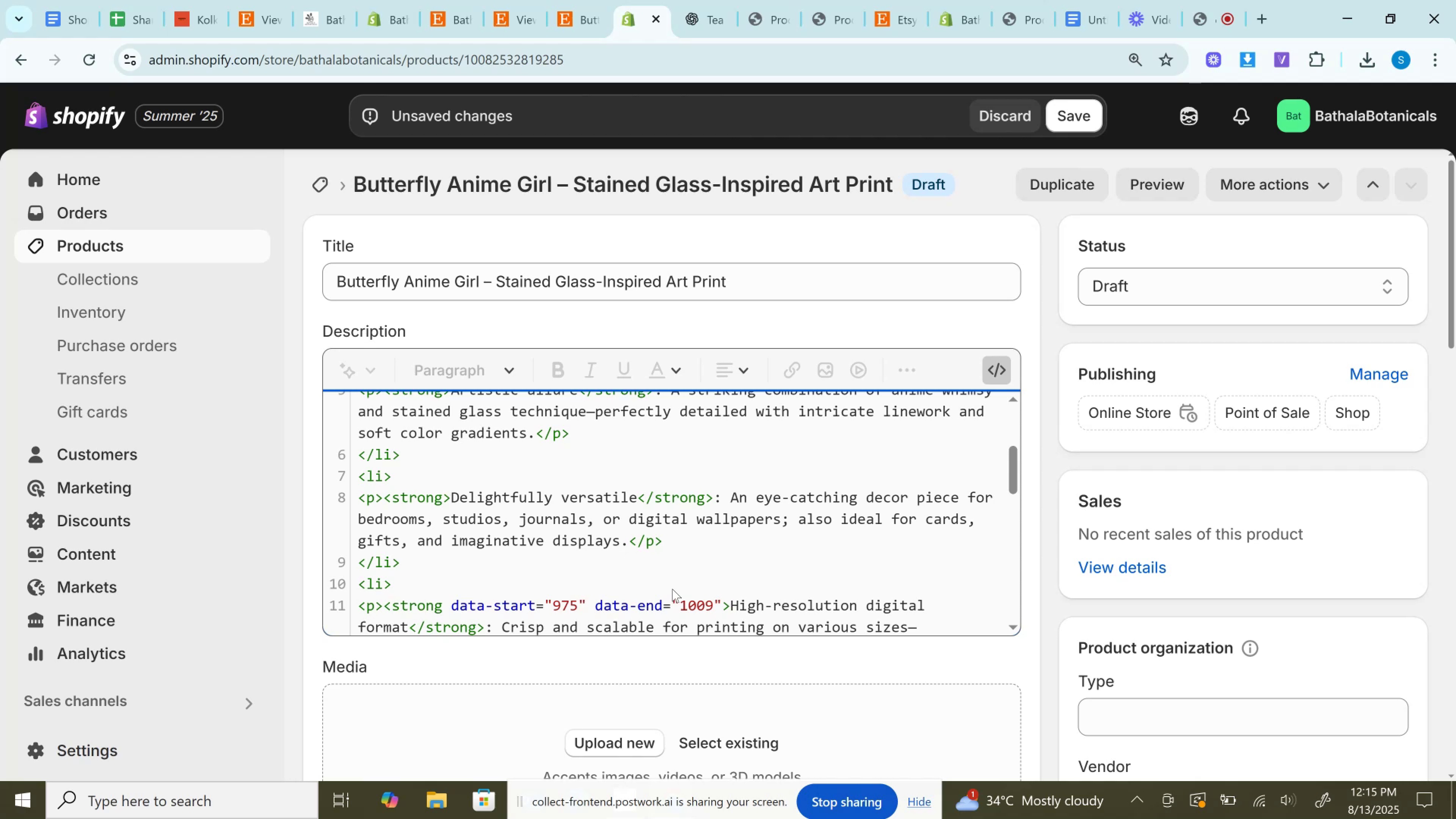 
wait(18.3)
 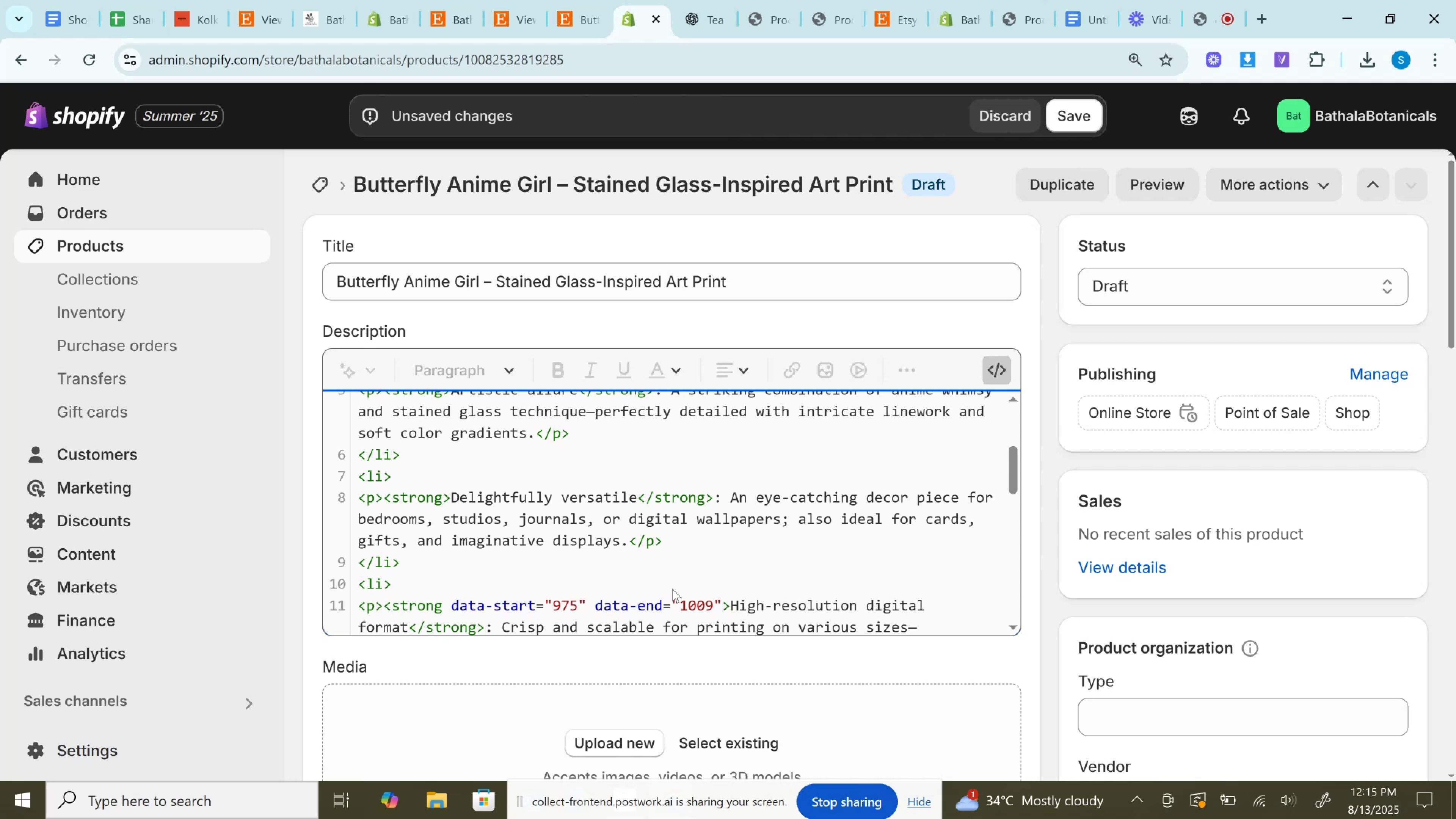 
scroll: coordinate [462, 532], scroll_direction: down, amount: 1.0
 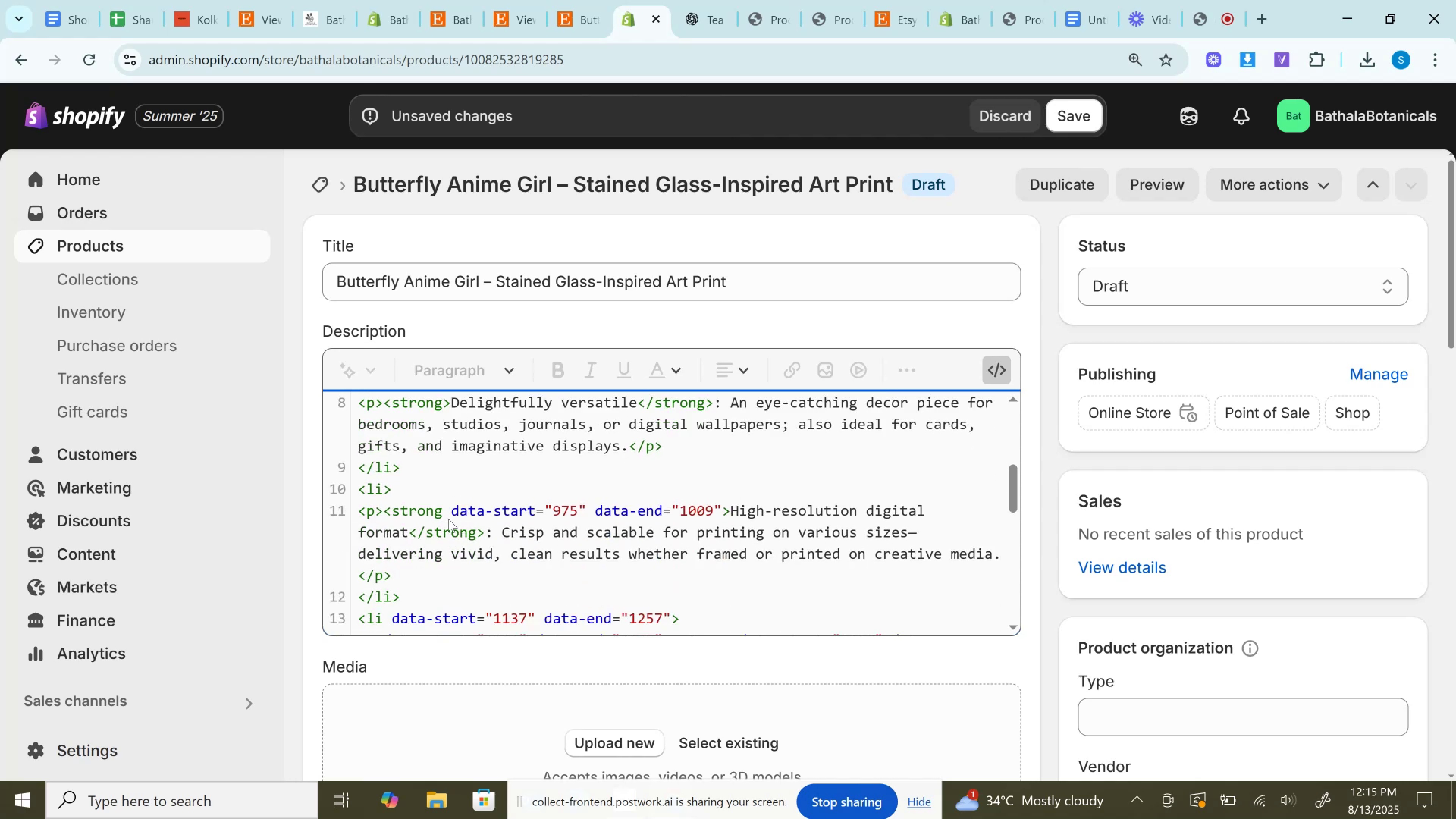 
left_click_drag(start_coordinate=[443, 512], to_coordinate=[723, 507])
 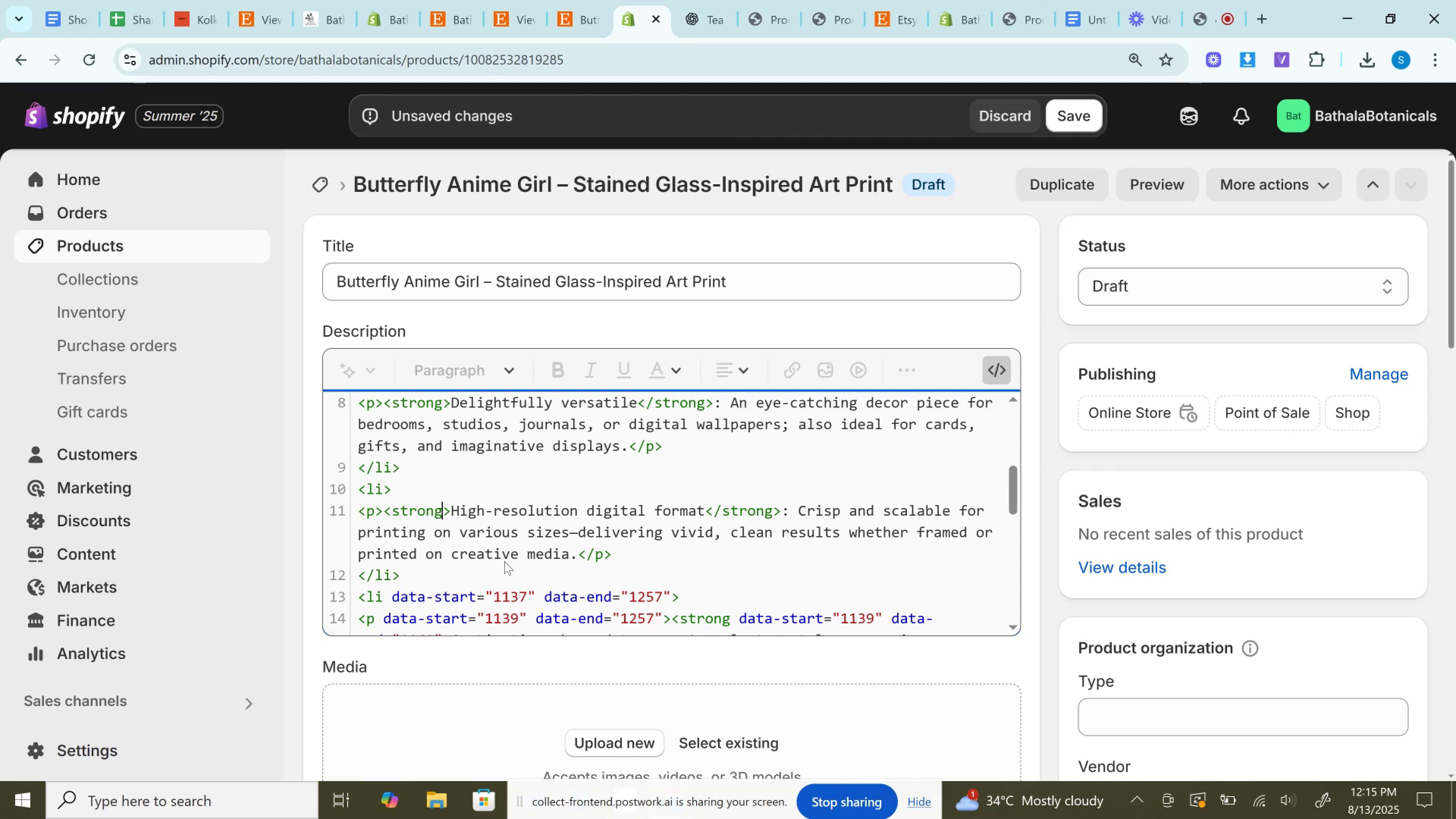 
key(Backspace)
 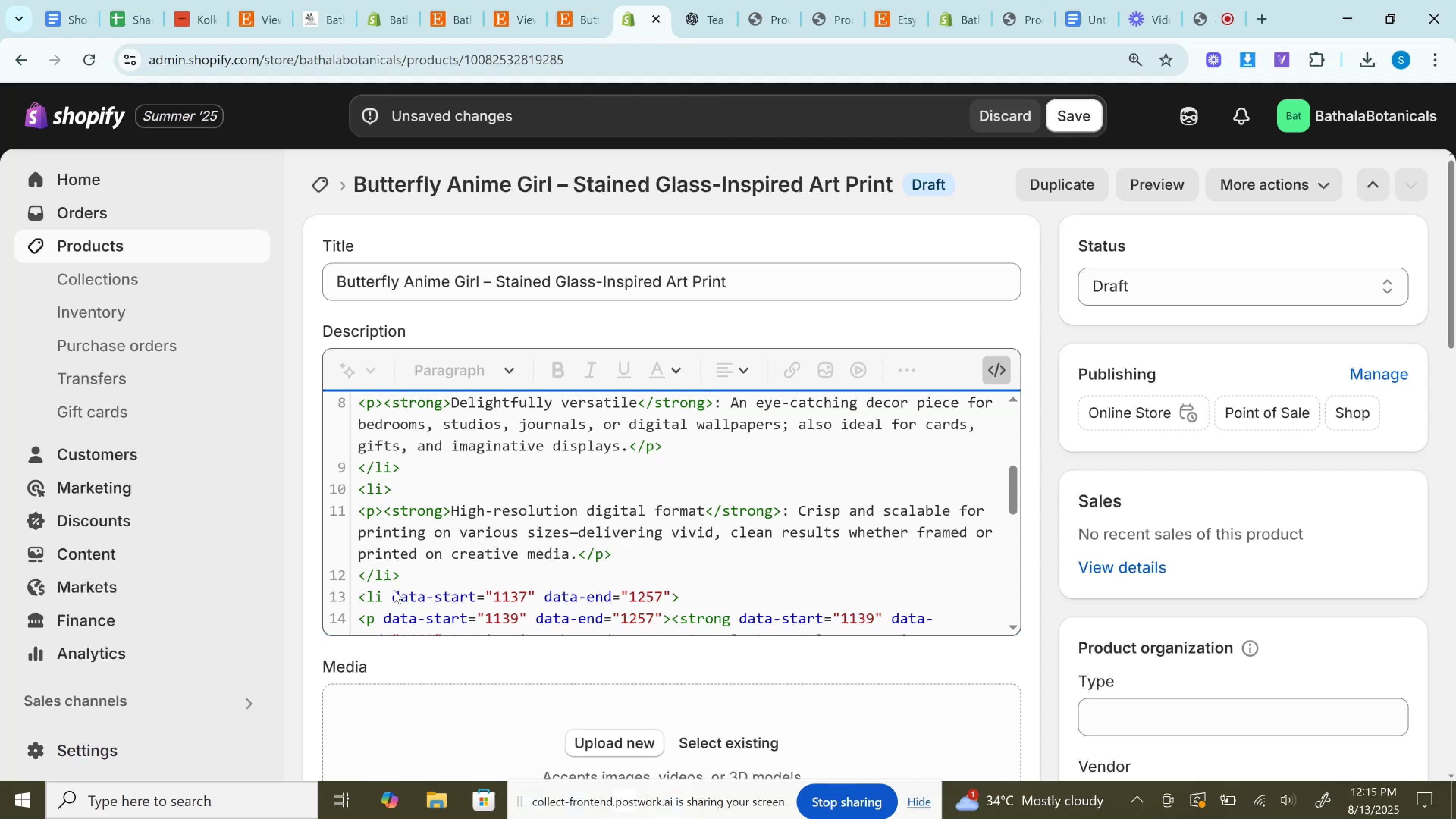 
left_click_drag(start_coordinate=[383, 595], to_coordinate=[666, 597])
 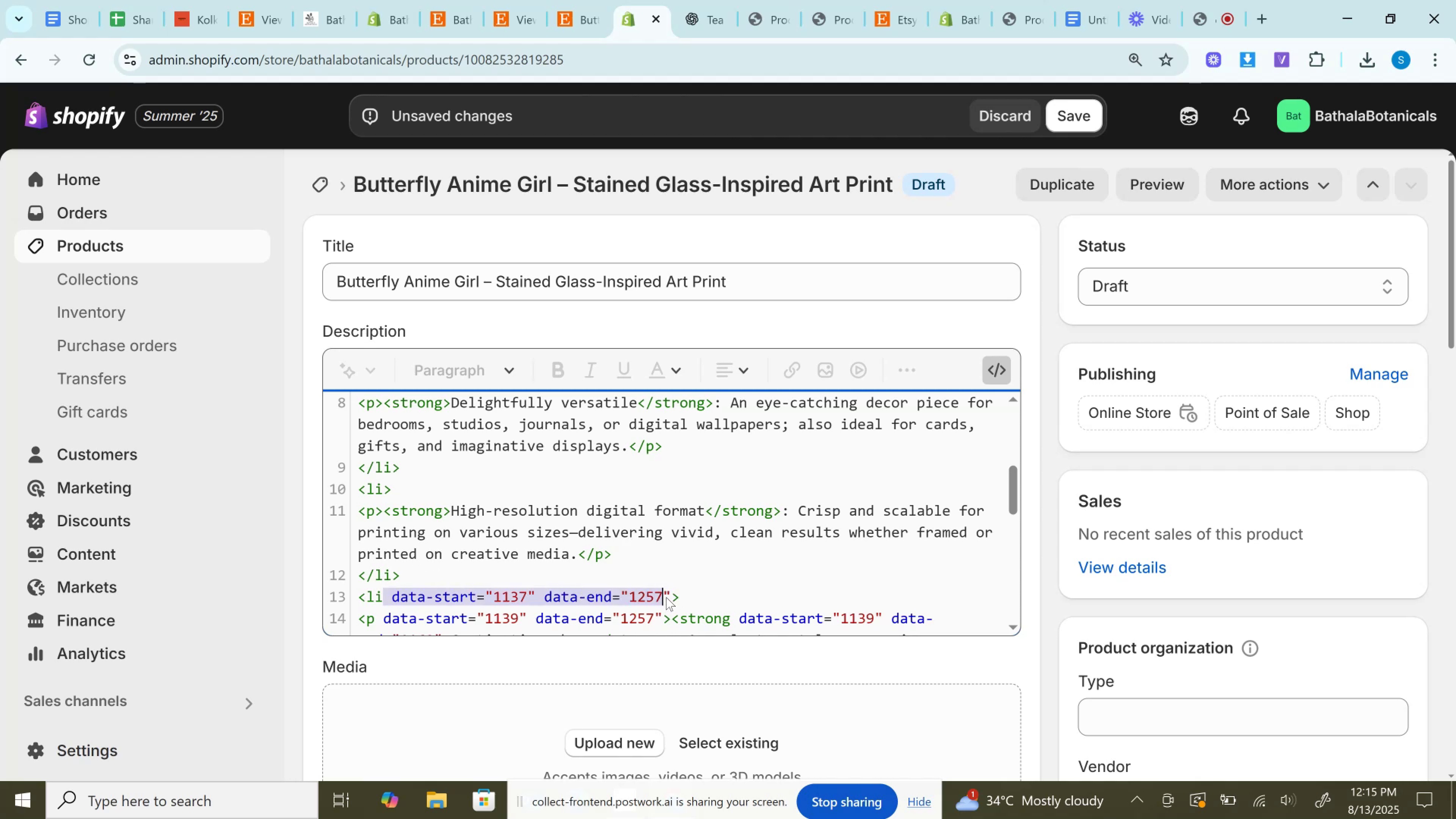 
left_click_drag(start_coordinate=[669, 593], to_coordinate=[382, 593])
 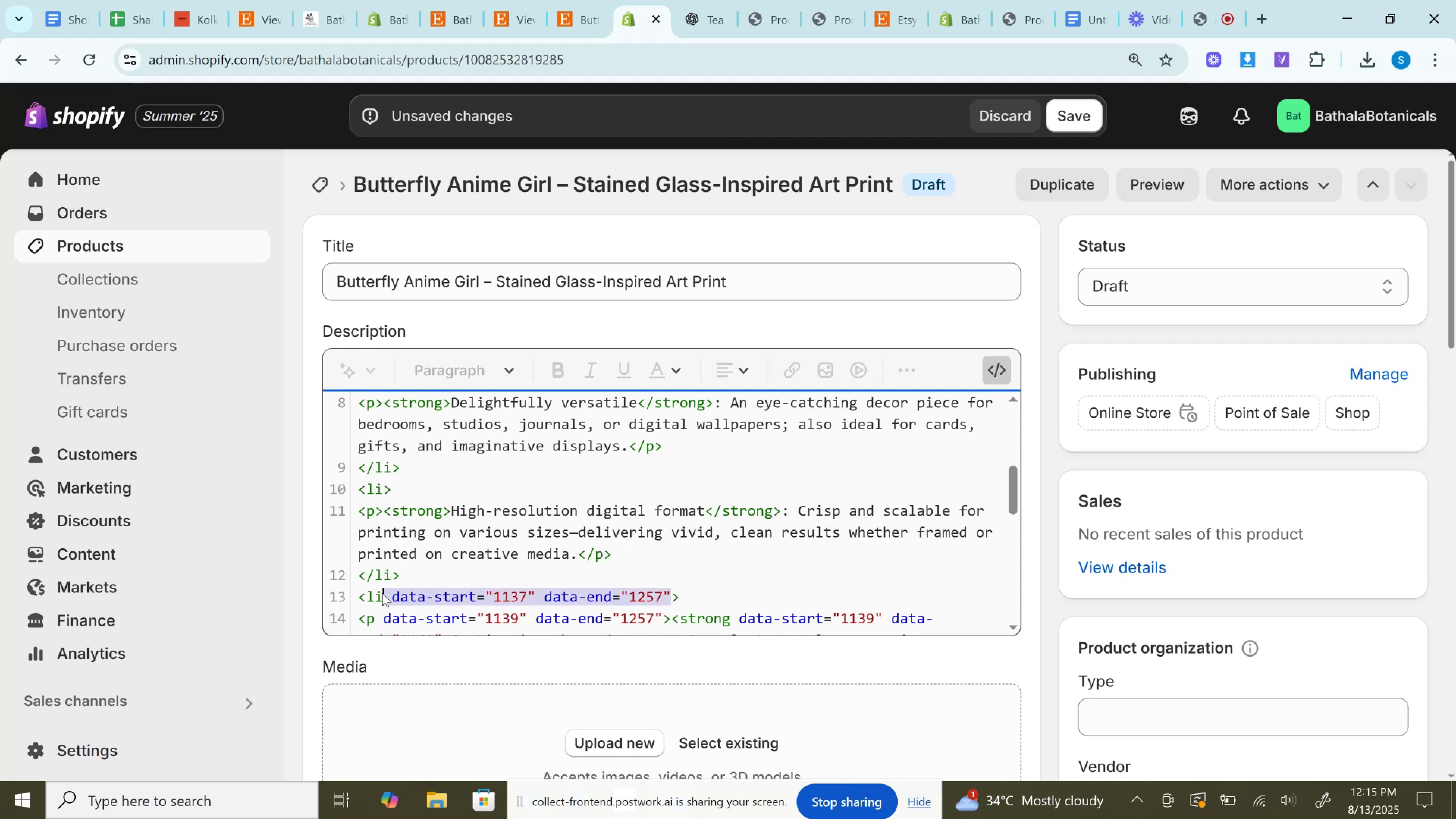 
key(Backspace)
 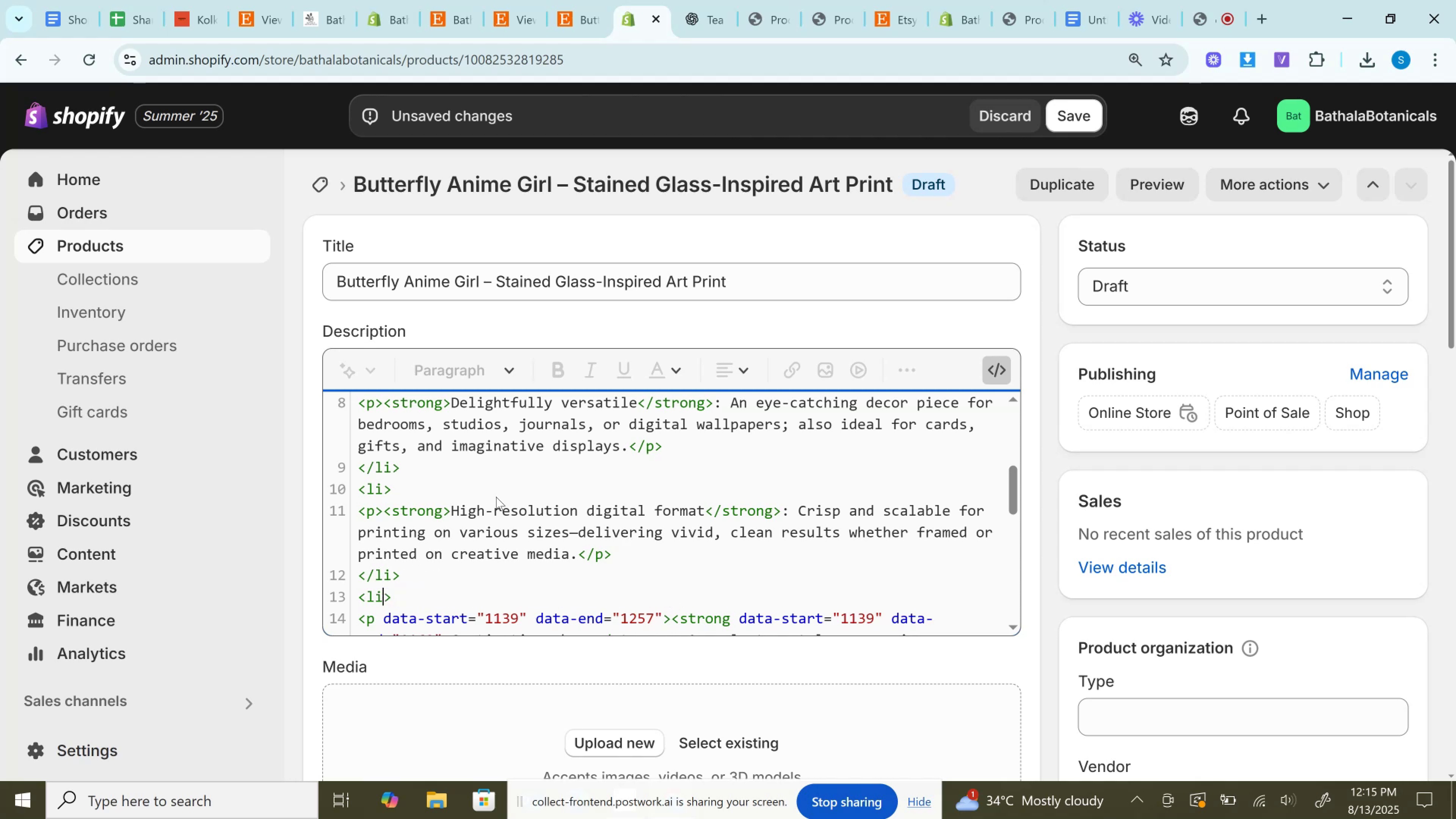 
scroll: coordinate [496, 497], scroll_direction: down, amount: 1.0
 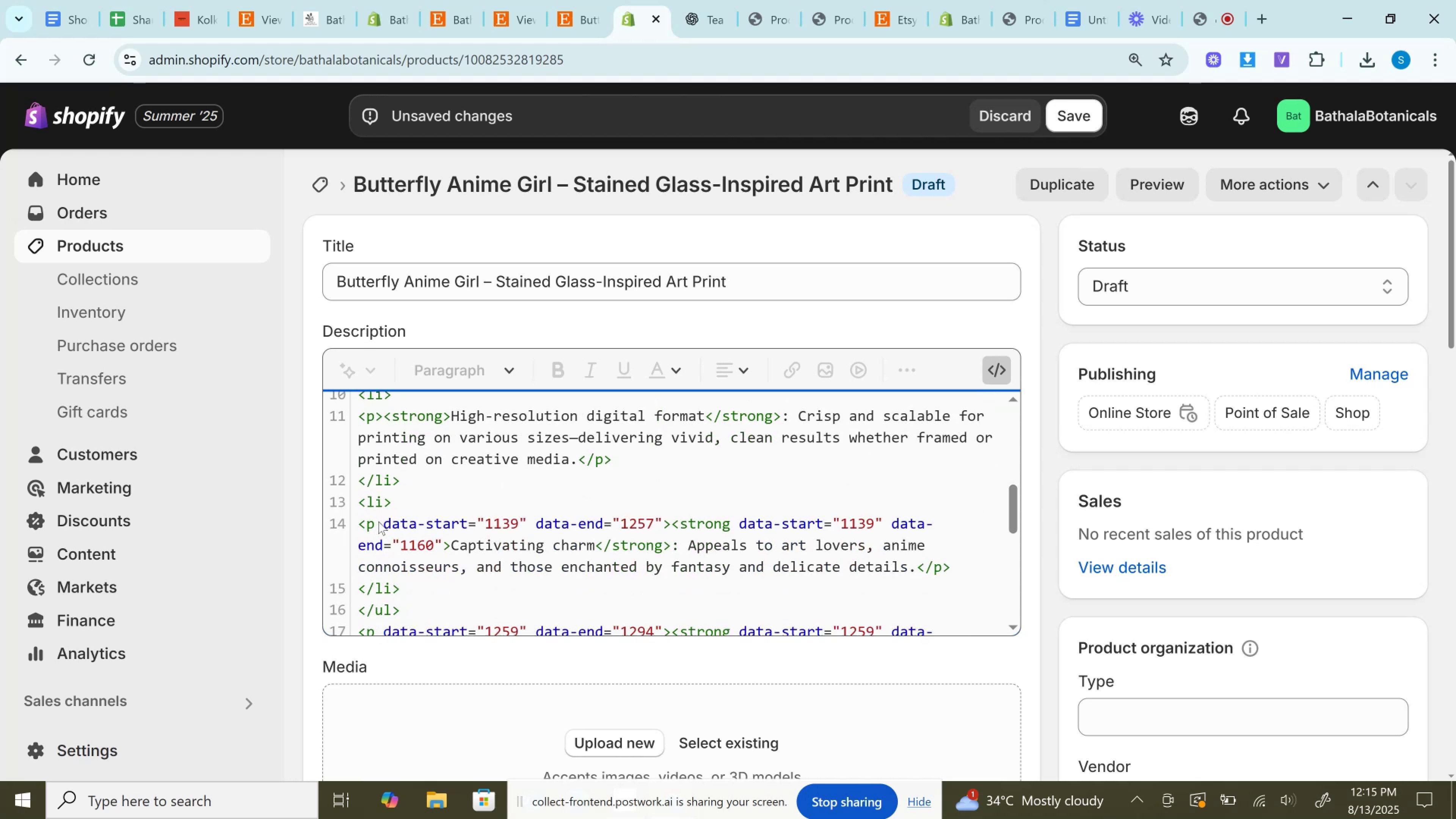 
left_click_drag(start_coordinate=[376, 525], to_coordinate=[667, 530])
 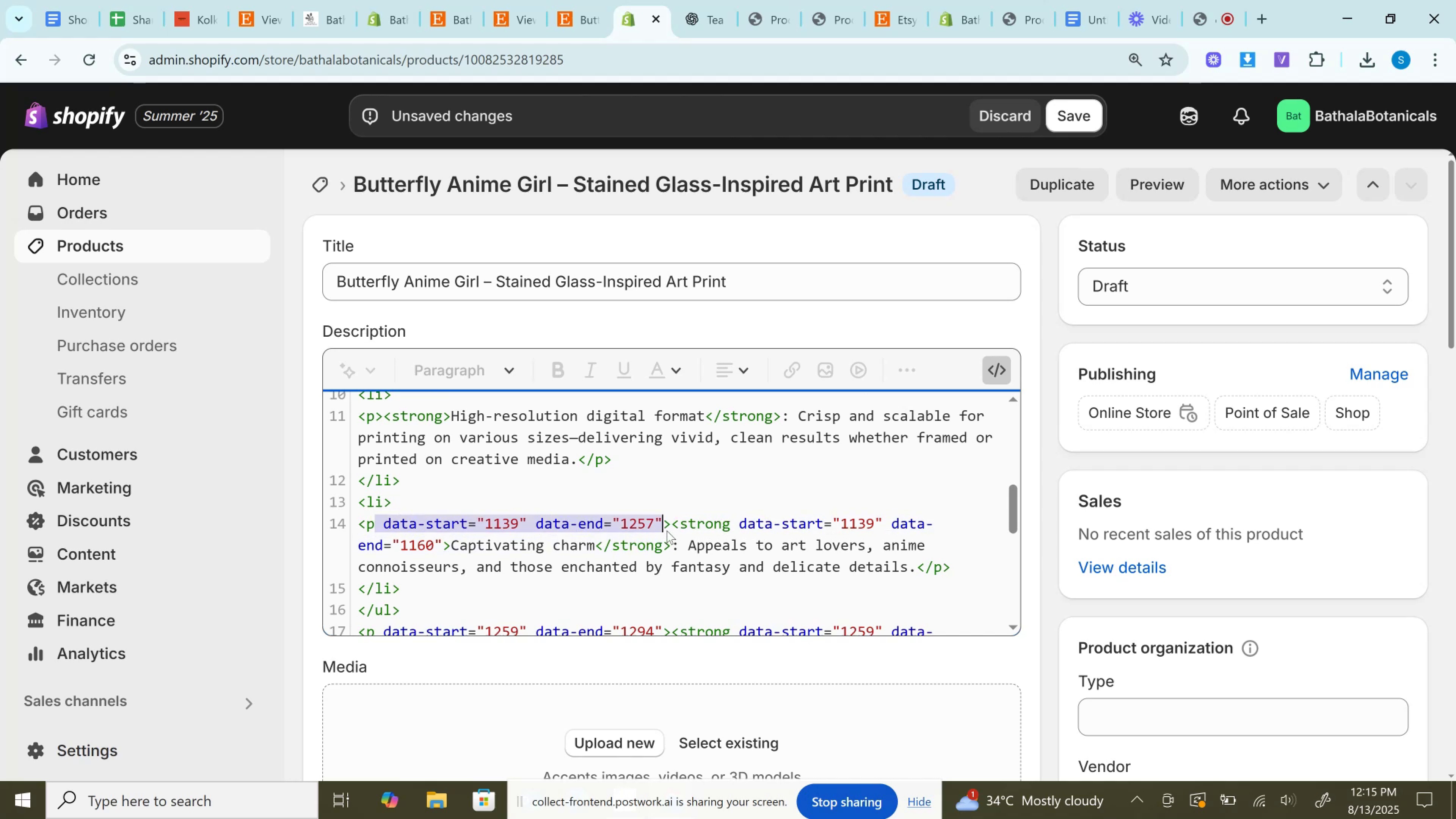 
key(Backspace)
 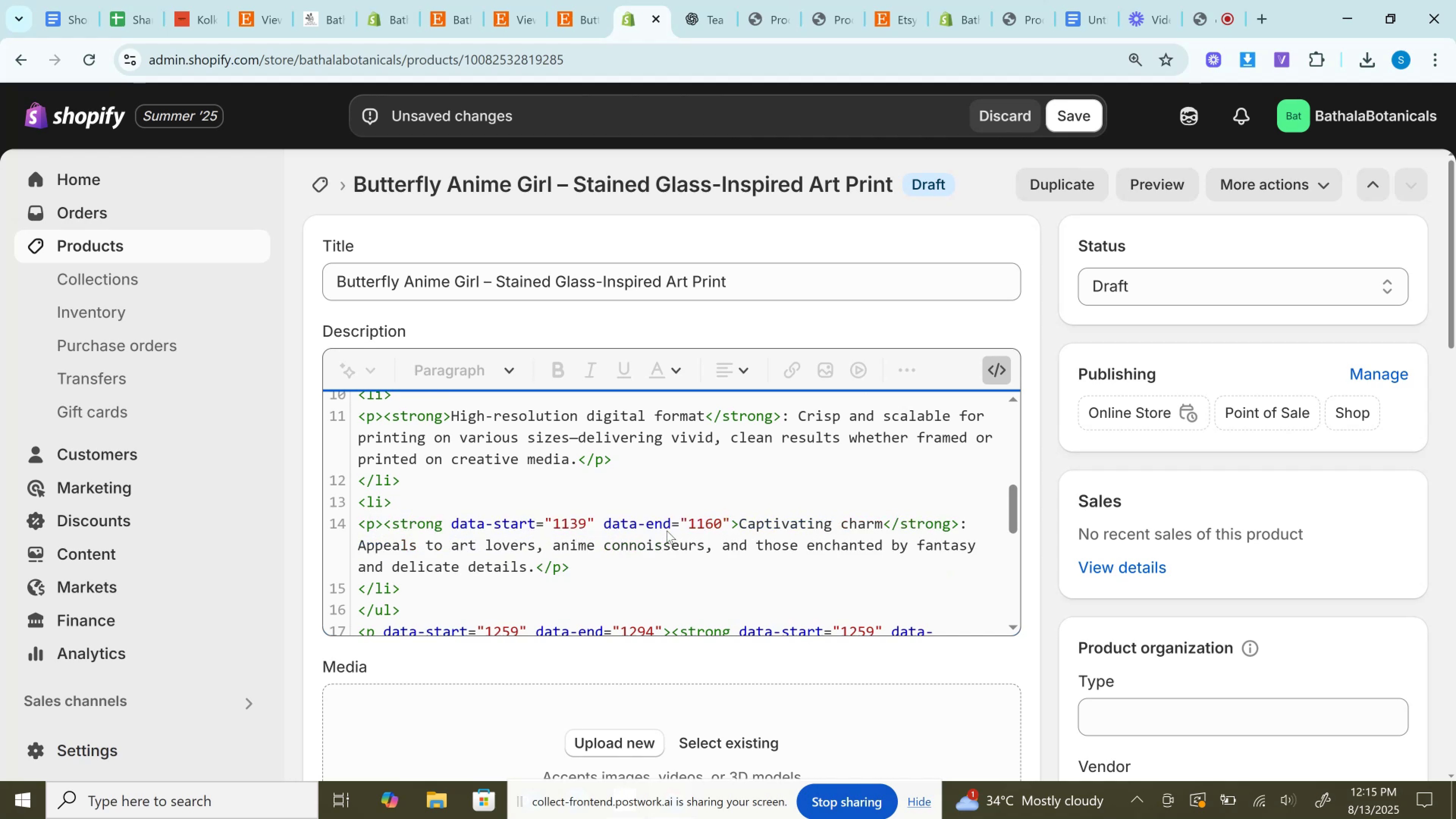 
wait(6.42)
 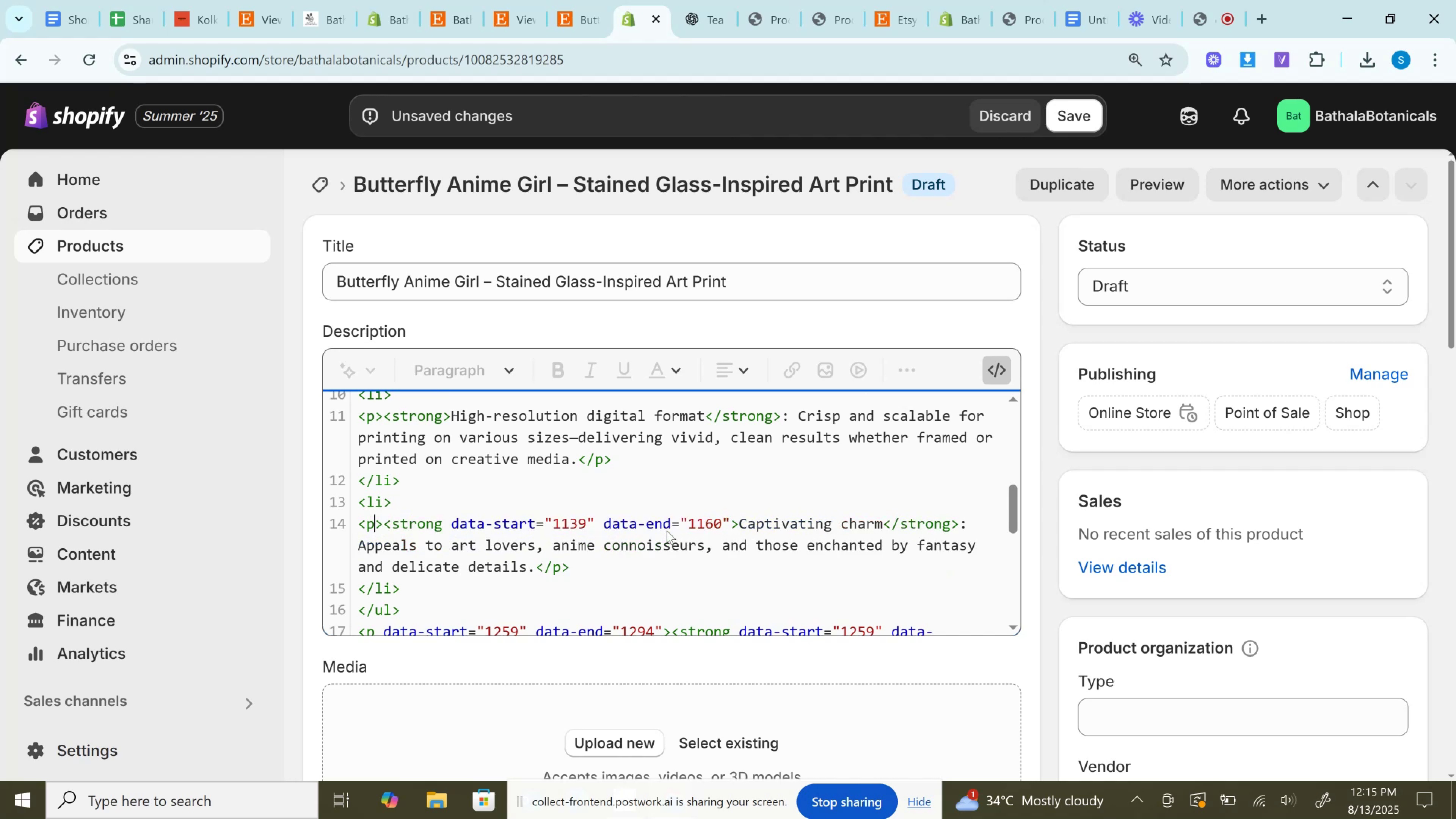 
left_click_drag(start_coordinate=[442, 522], to_coordinate=[729, 520])
 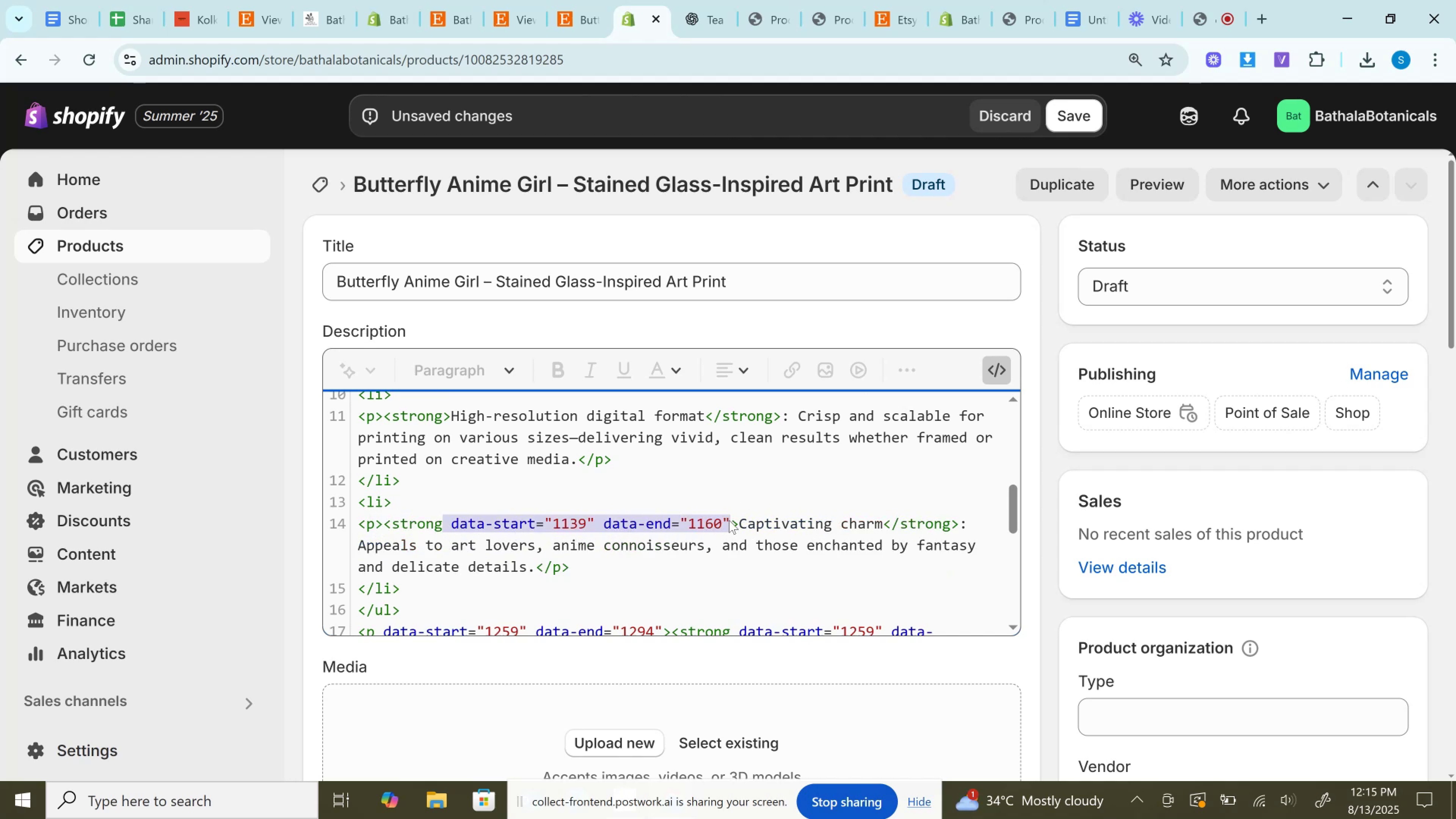 
key(Backspace)
 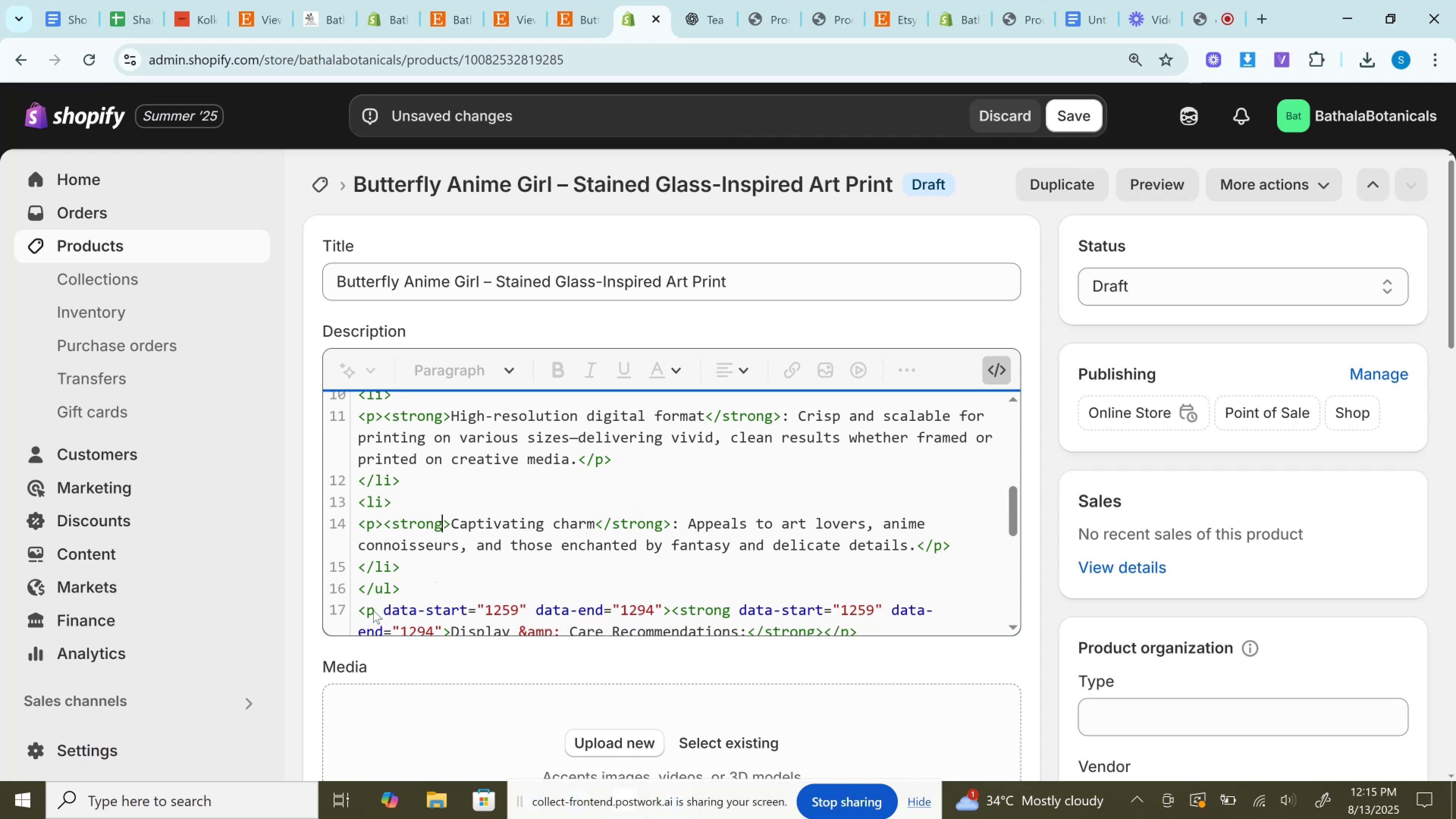 
left_click_drag(start_coordinate=[376, 610], to_coordinate=[665, 601])
 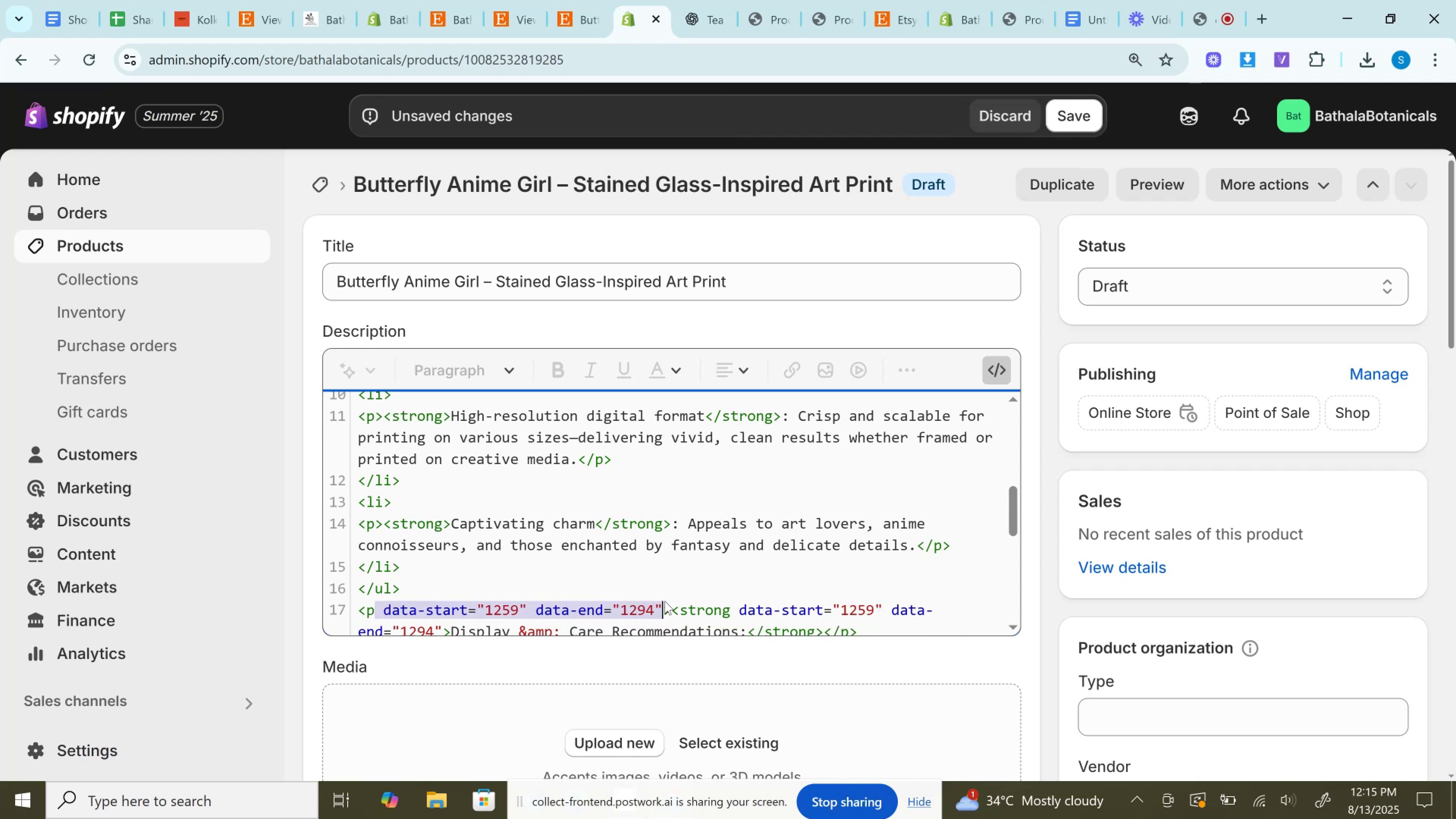 
key(Backspace)
 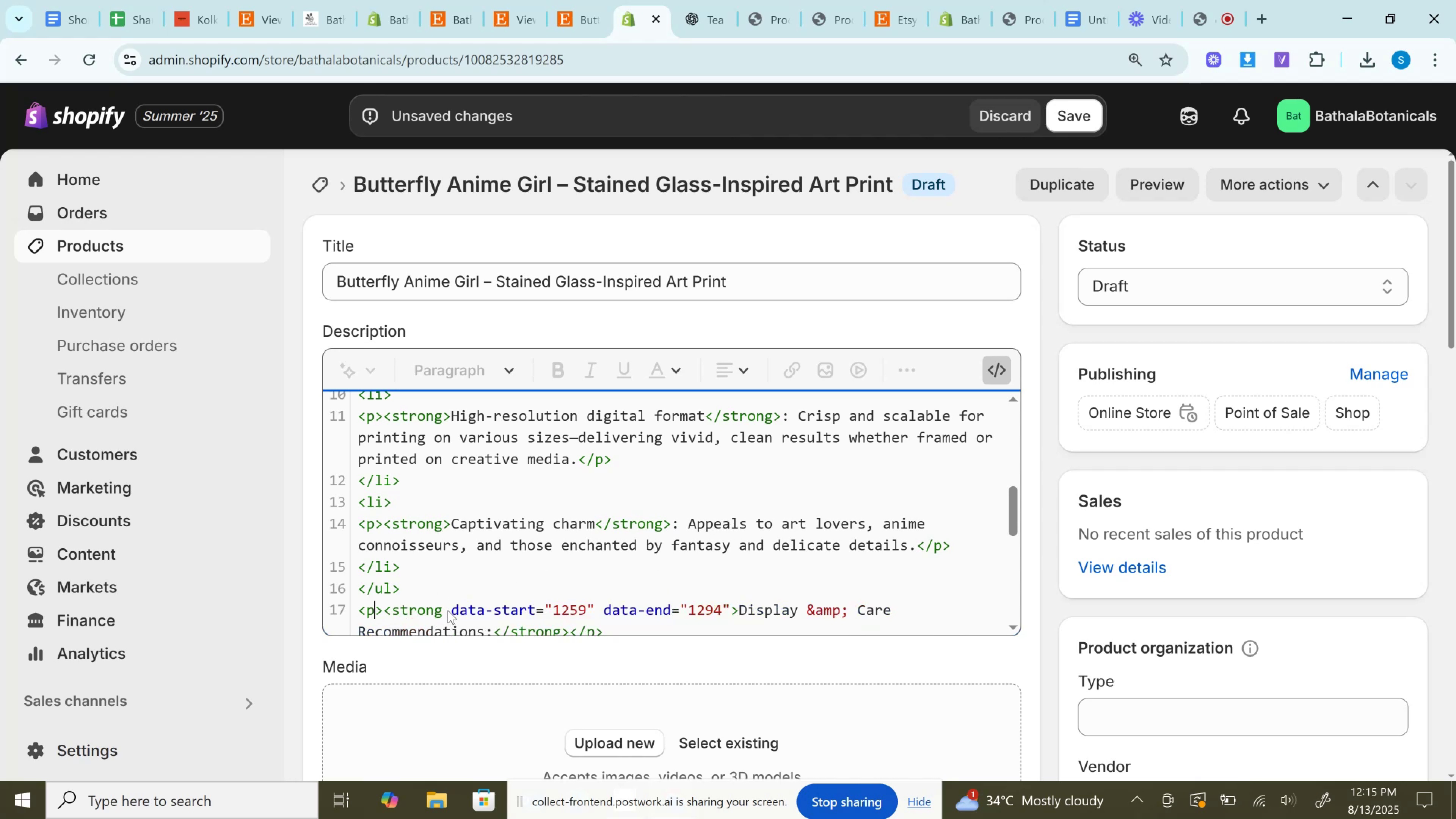 
left_click_drag(start_coordinate=[444, 610], to_coordinate=[728, 612])
 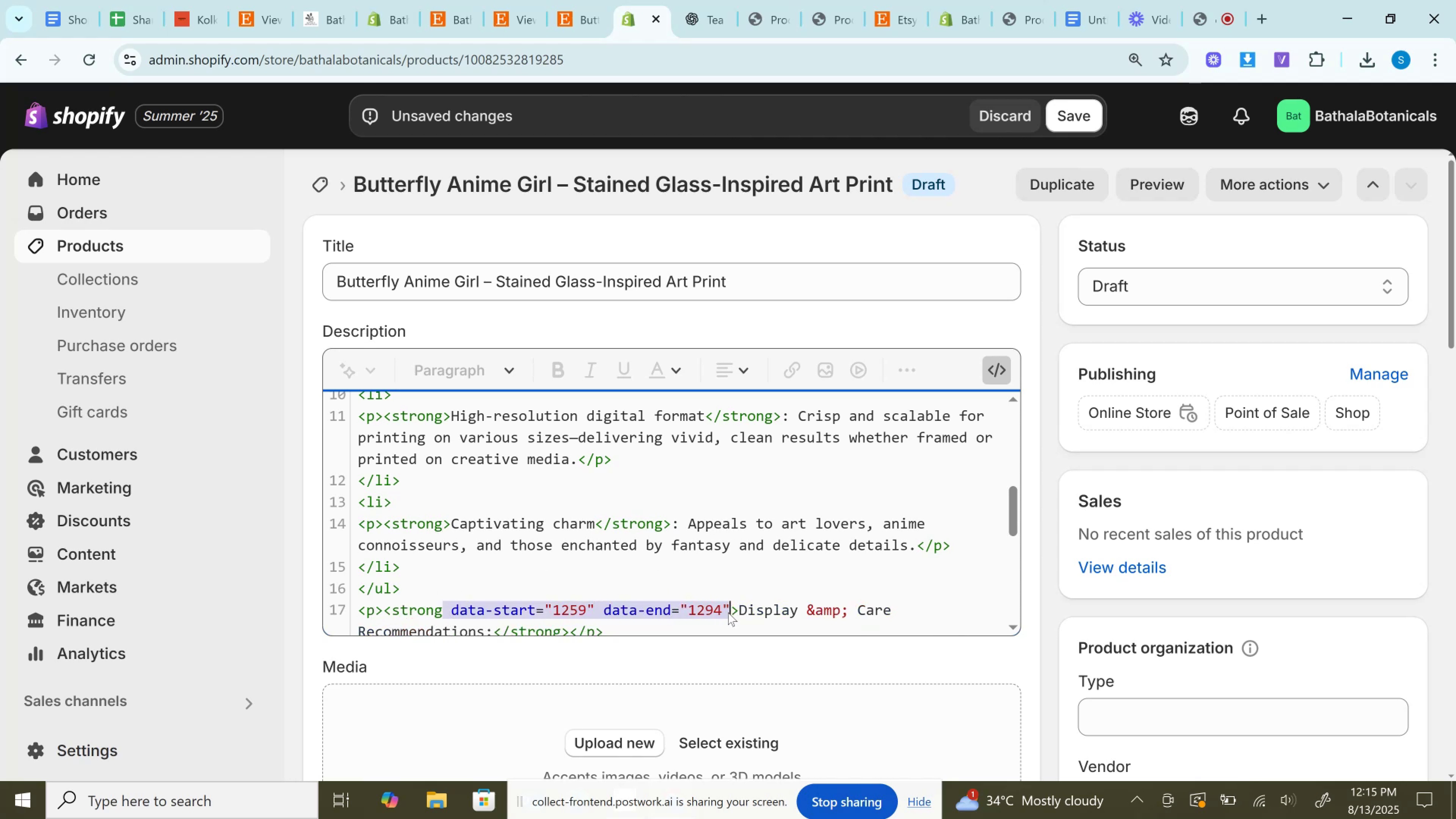 
key(Backspace)
 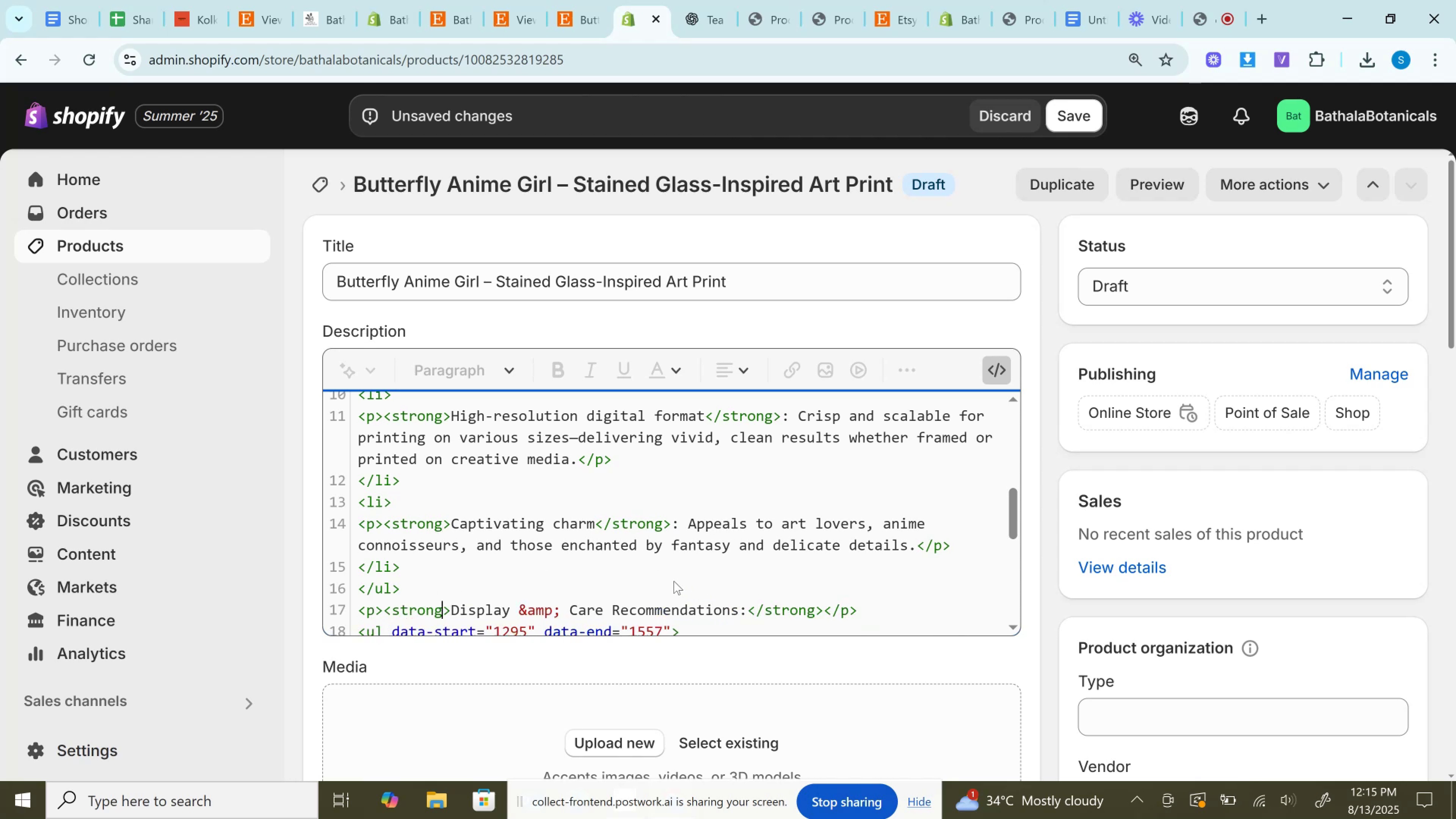 
scroll: coordinate [662, 572], scroll_direction: down, amount: 2.0
 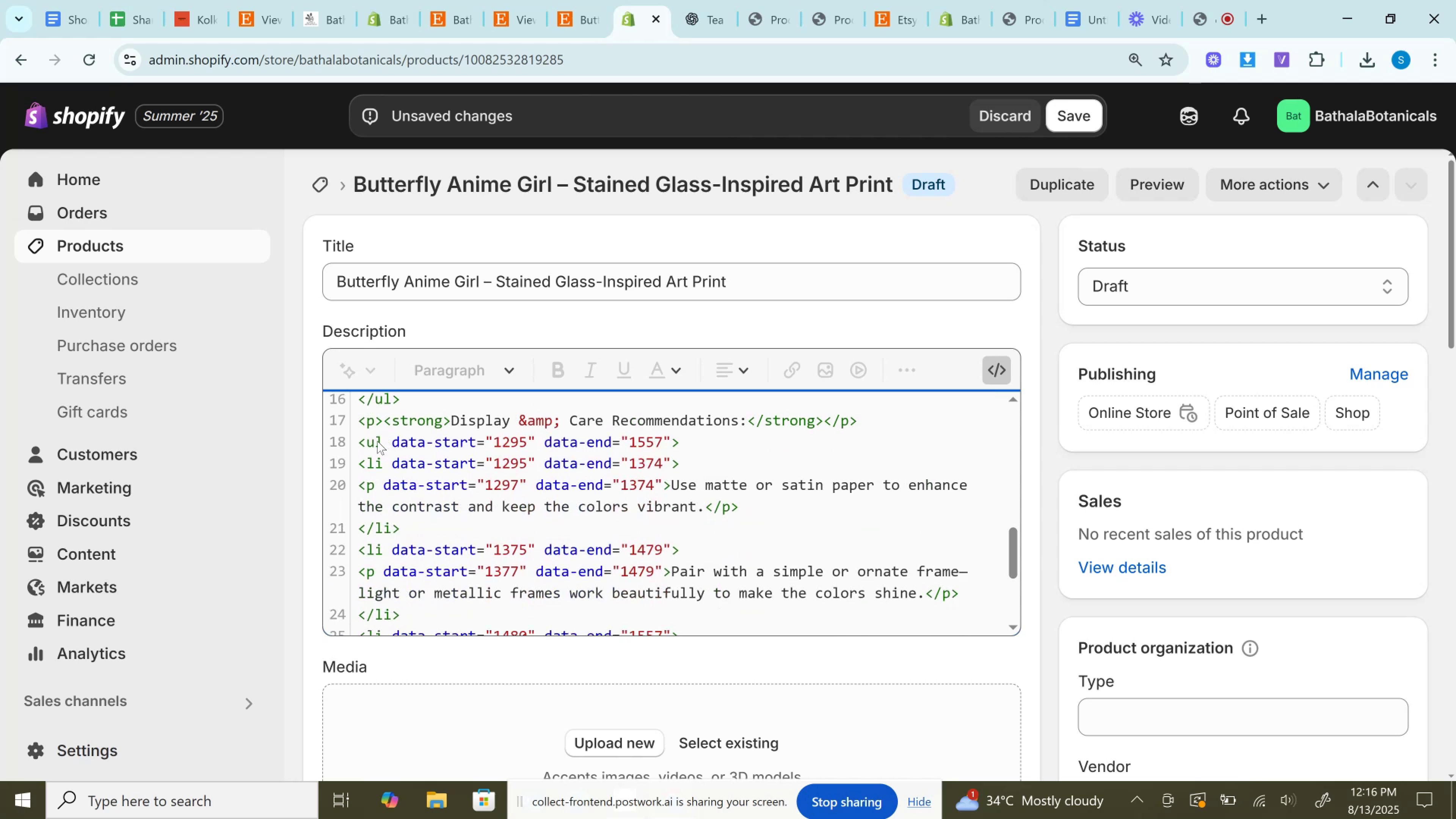 
left_click_drag(start_coordinate=[388, 441], to_coordinate=[673, 447])
 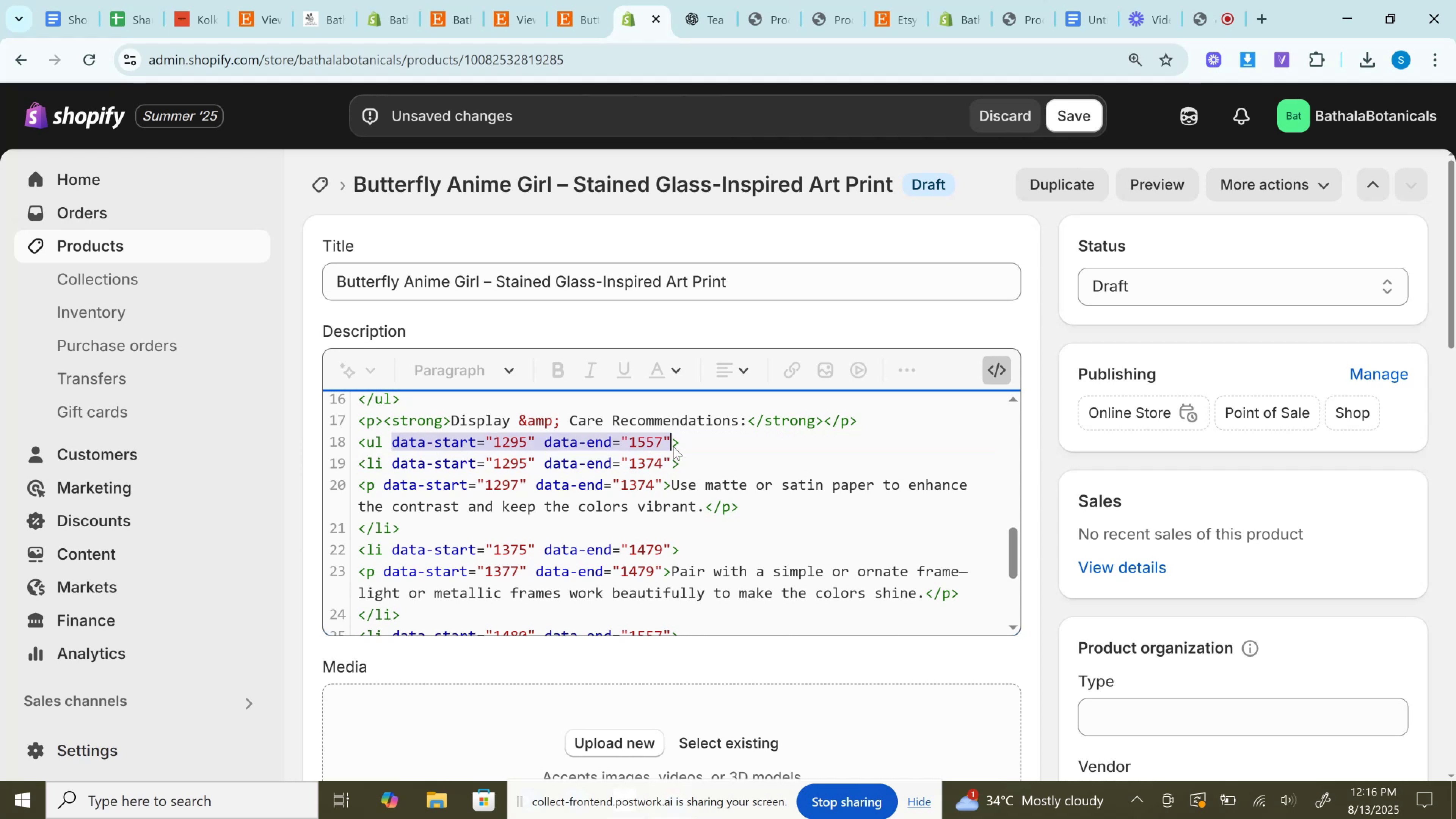 
key(Backspace)
 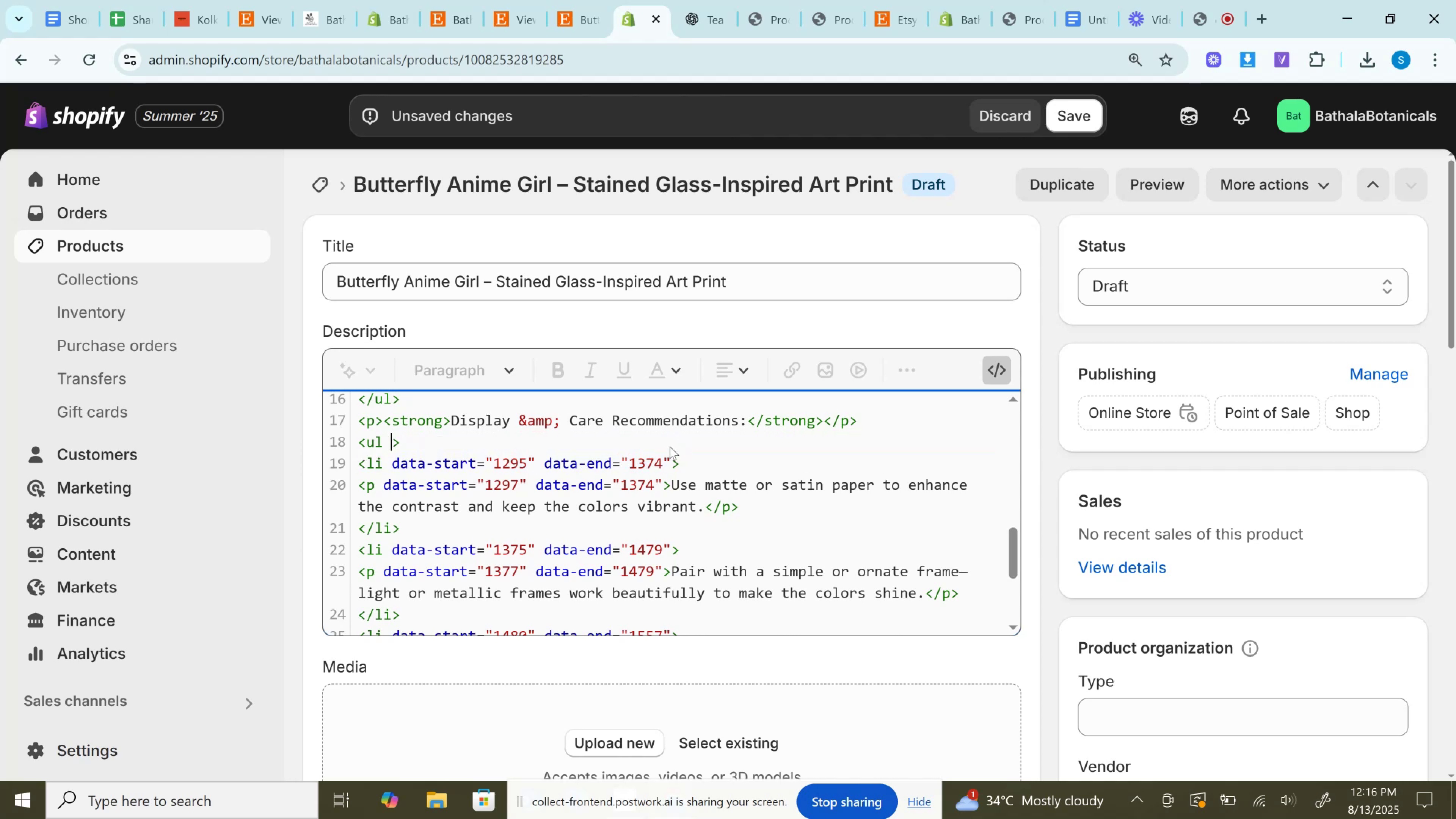 
key(Backspace)
 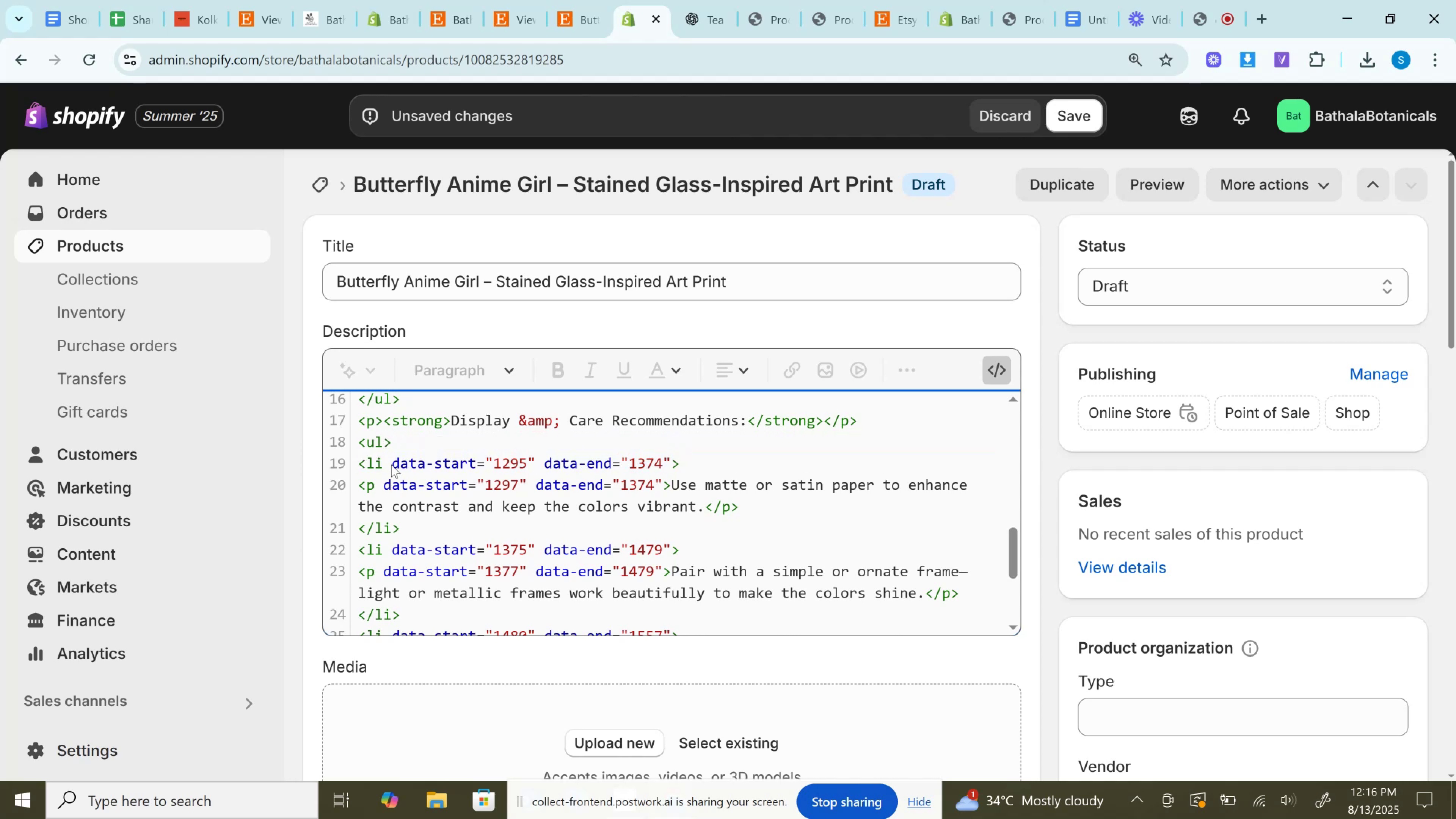 
left_click_drag(start_coordinate=[386, 463], to_coordinate=[673, 453])
 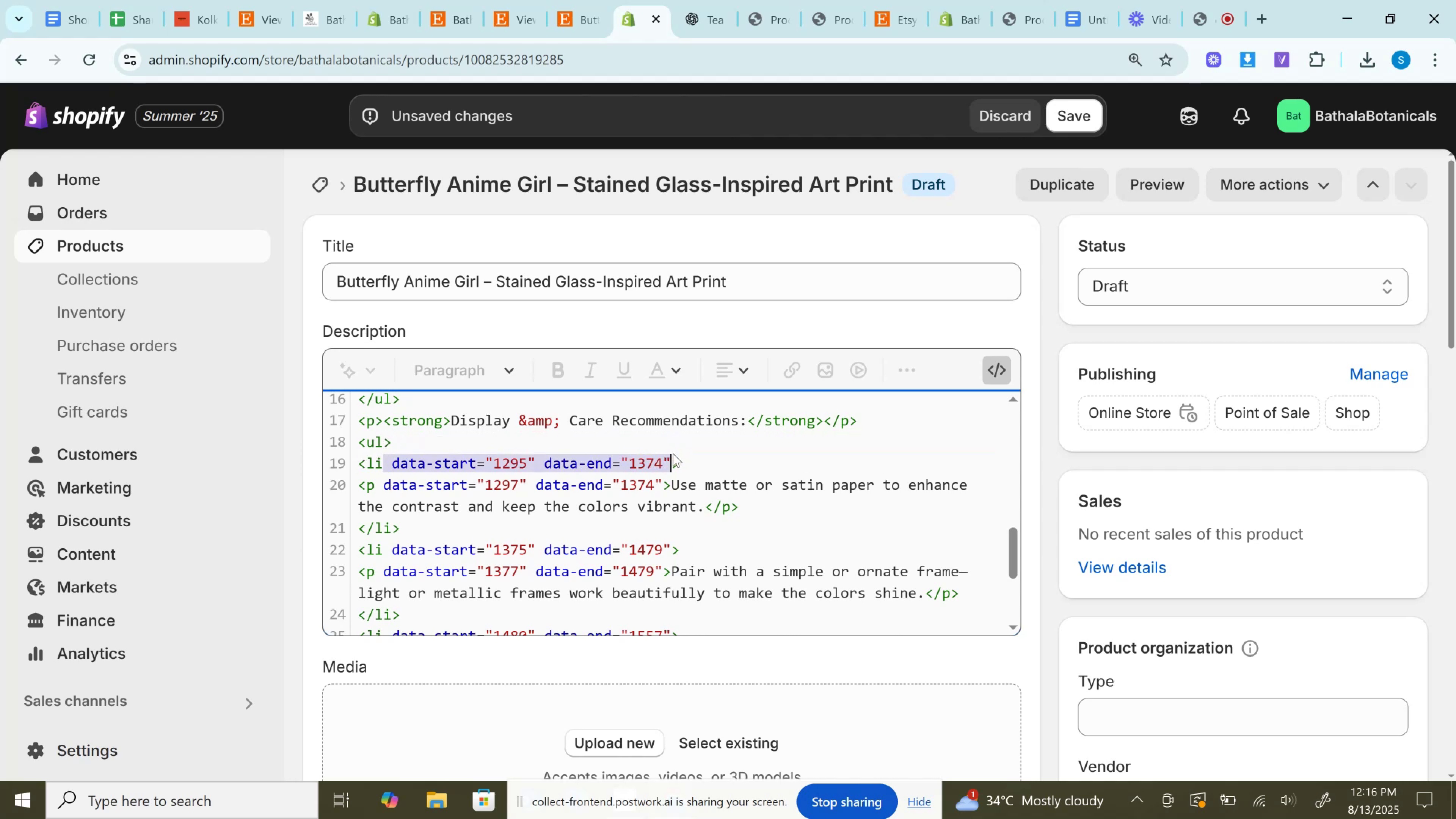 
key(Backspace)
 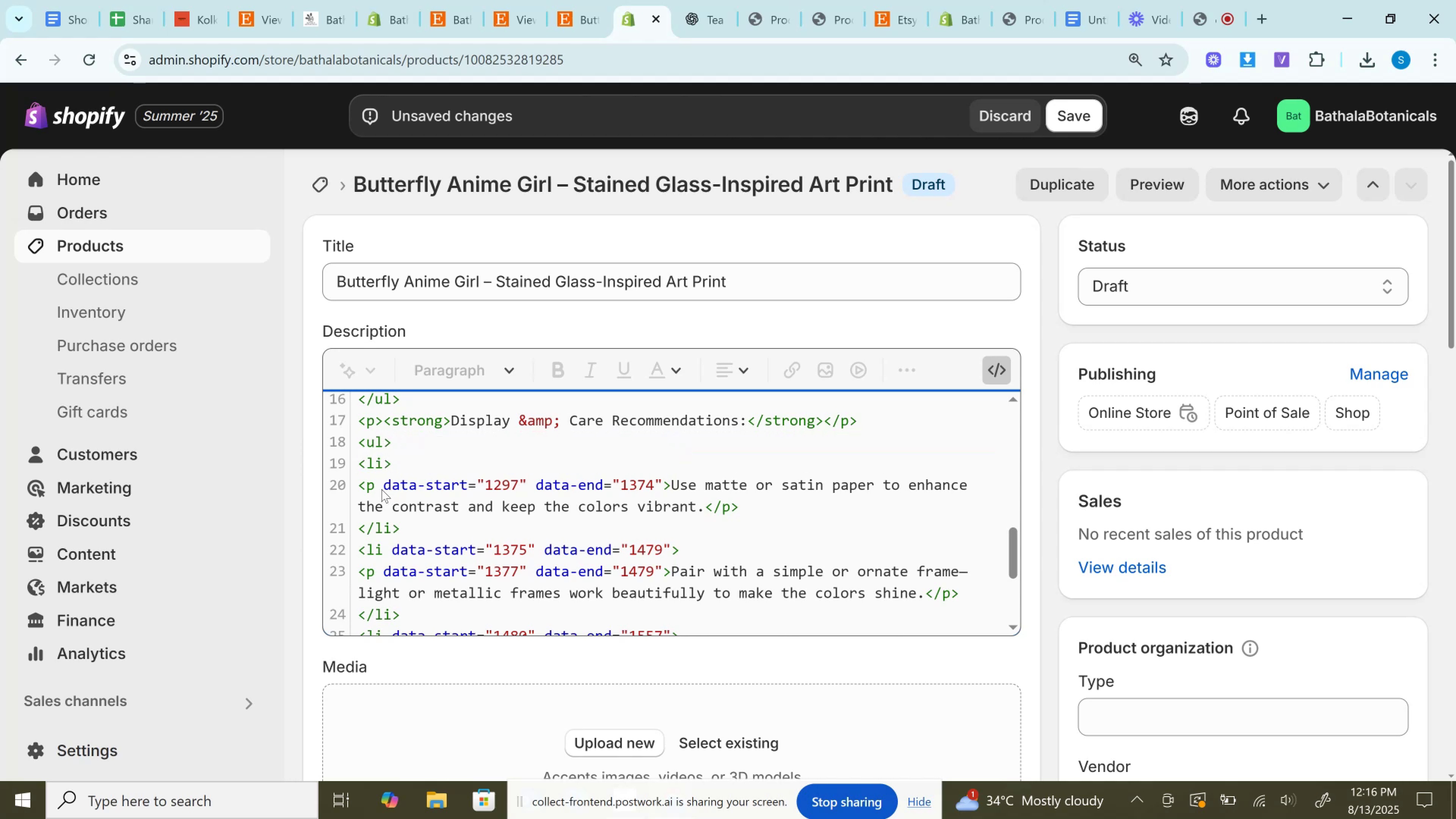 
left_click_drag(start_coordinate=[377, 486], to_coordinate=[660, 478])
 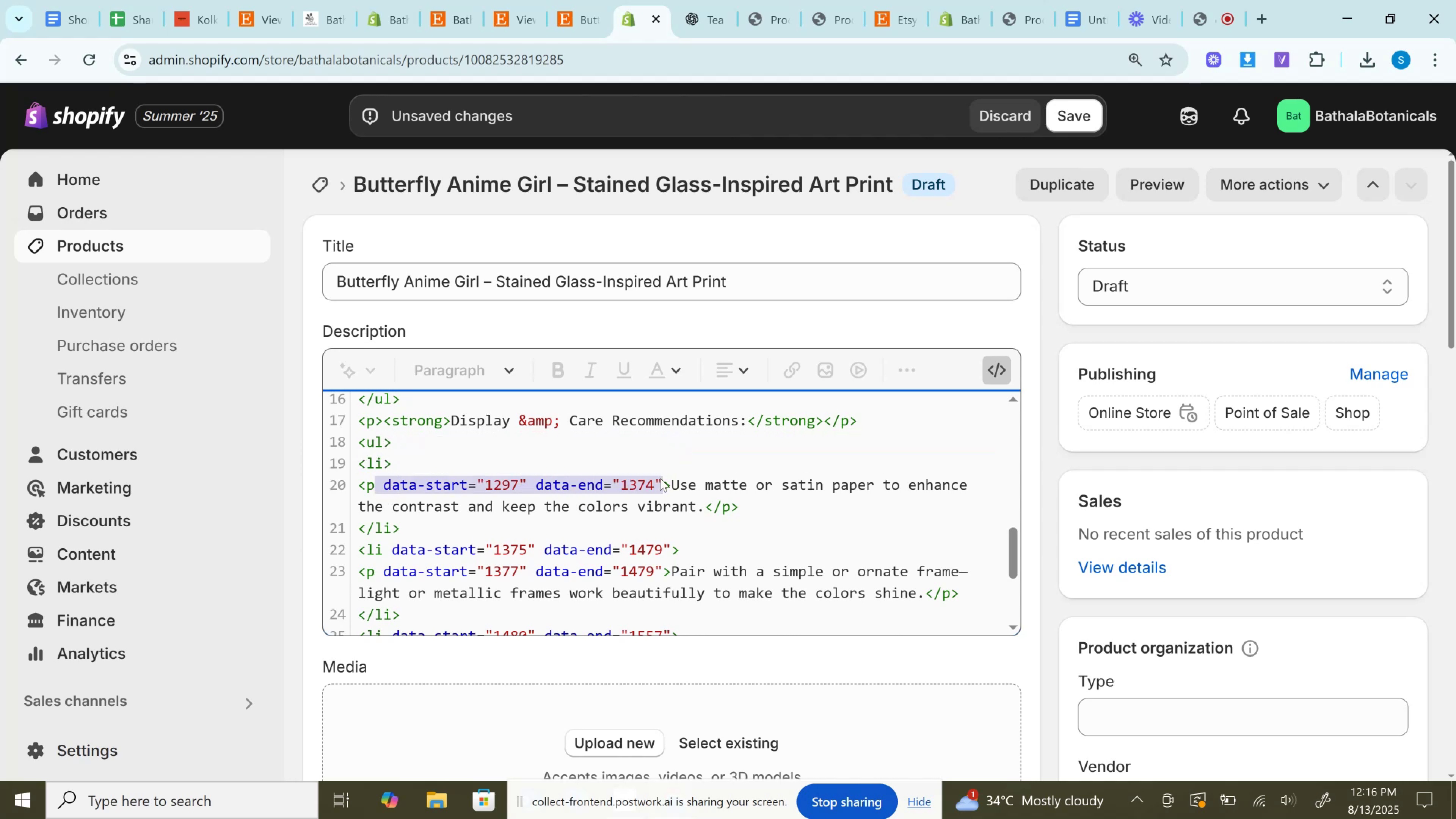 
key(Backspace)
 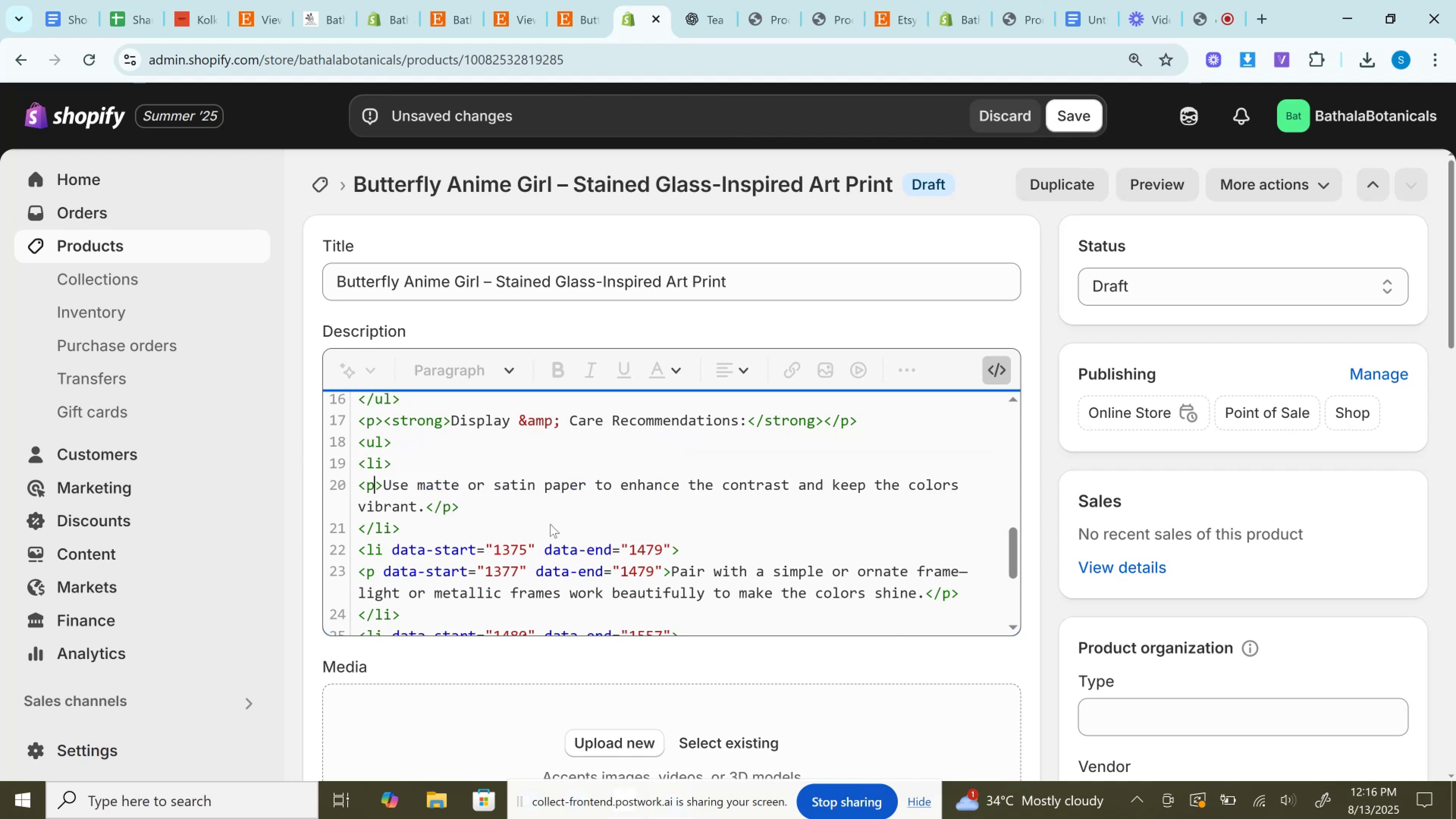 
left_click_drag(start_coordinate=[385, 548], to_coordinate=[668, 540])
 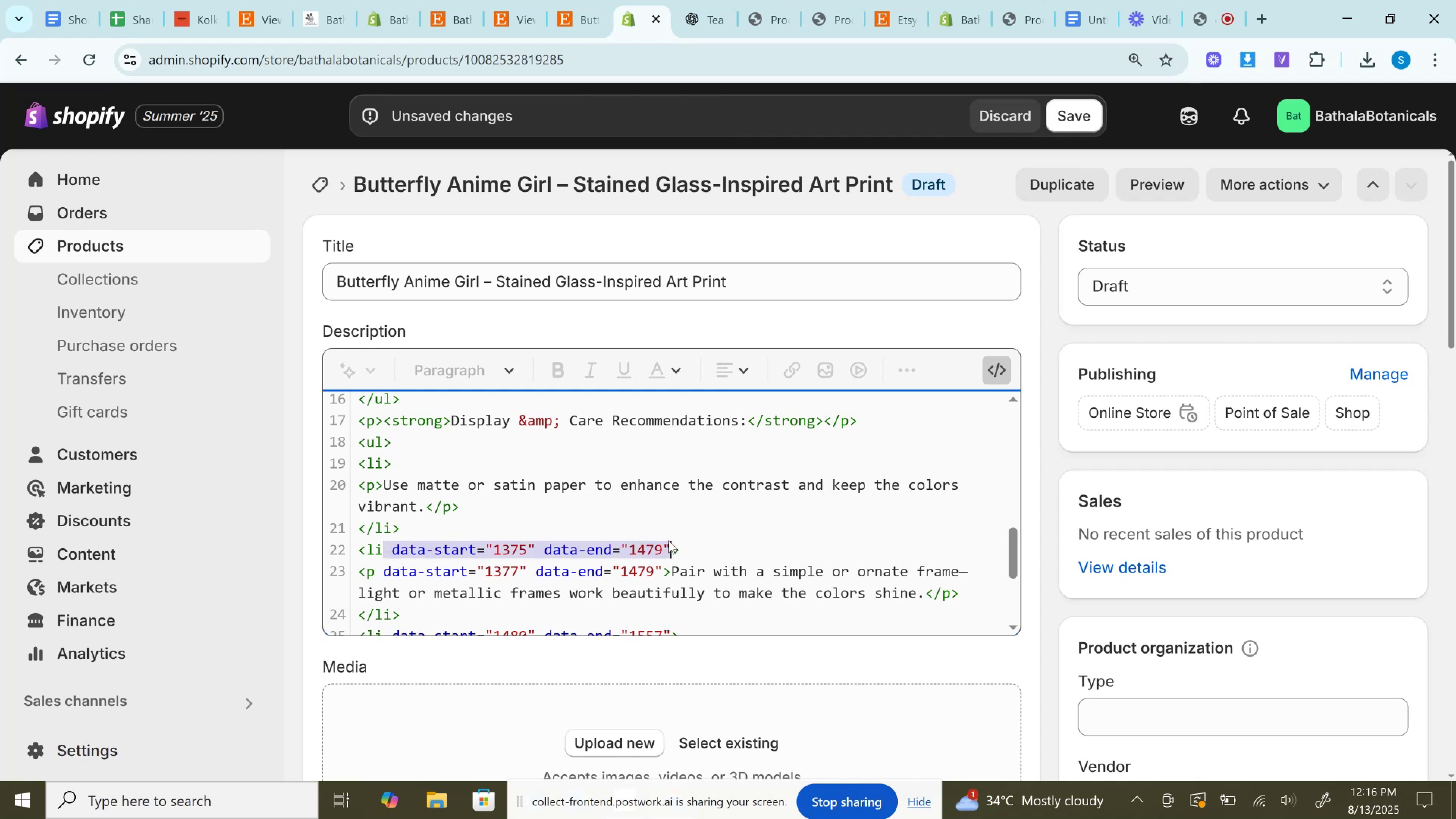 
key(Backspace)
 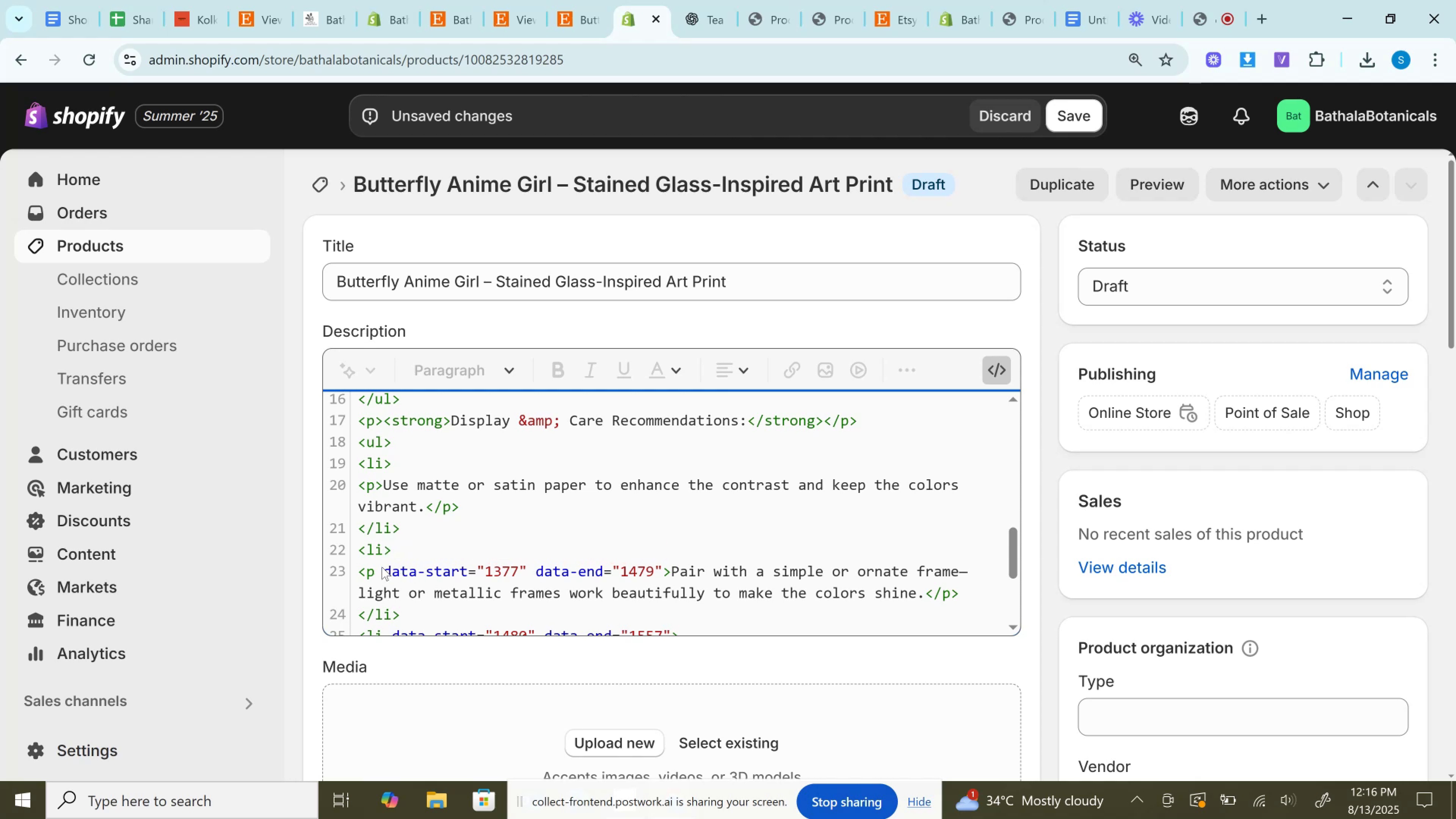 
left_click_drag(start_coordinate=[376, 570], to_coordinate=[663, 566])
 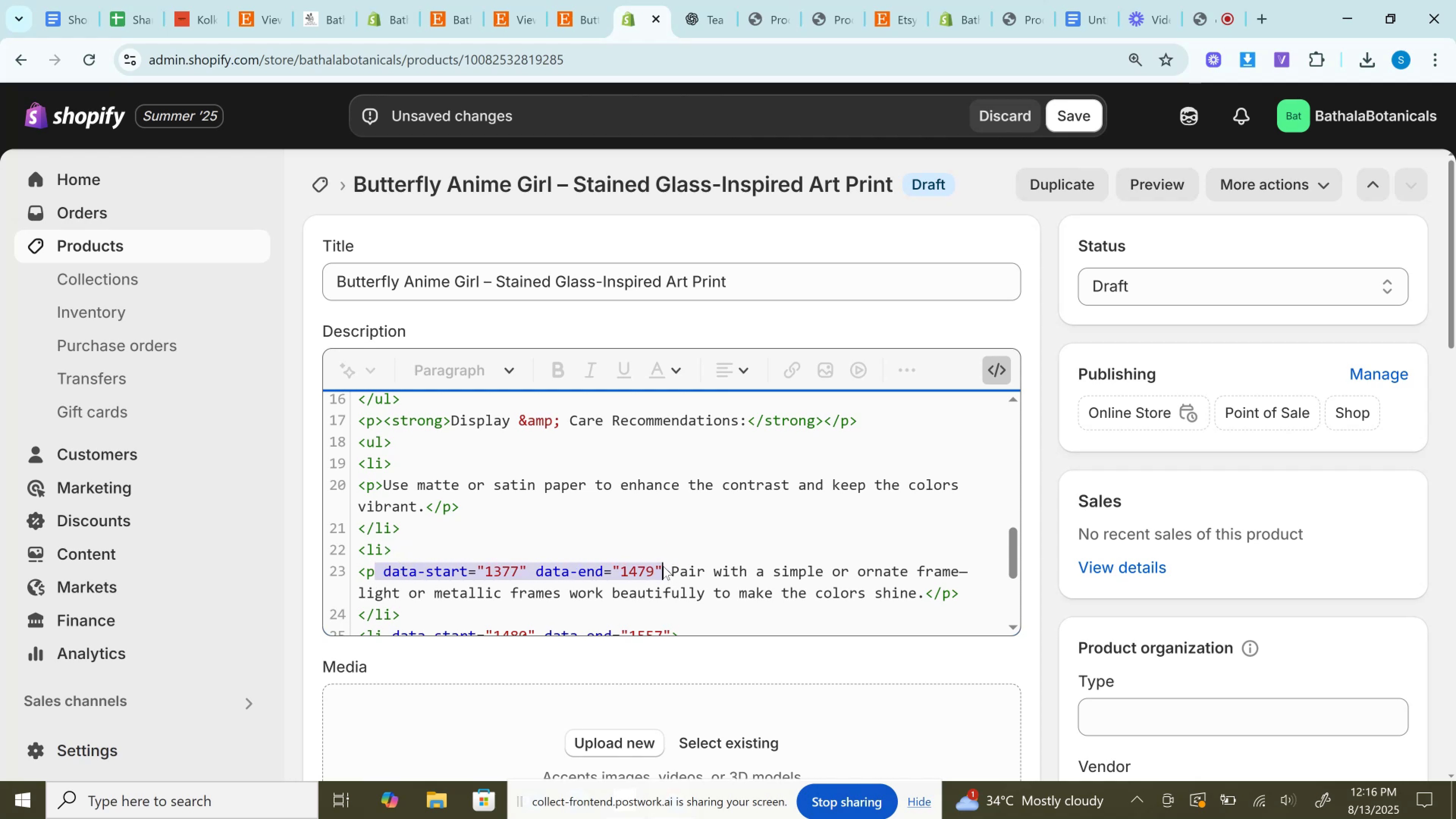 
key(Backspace)
 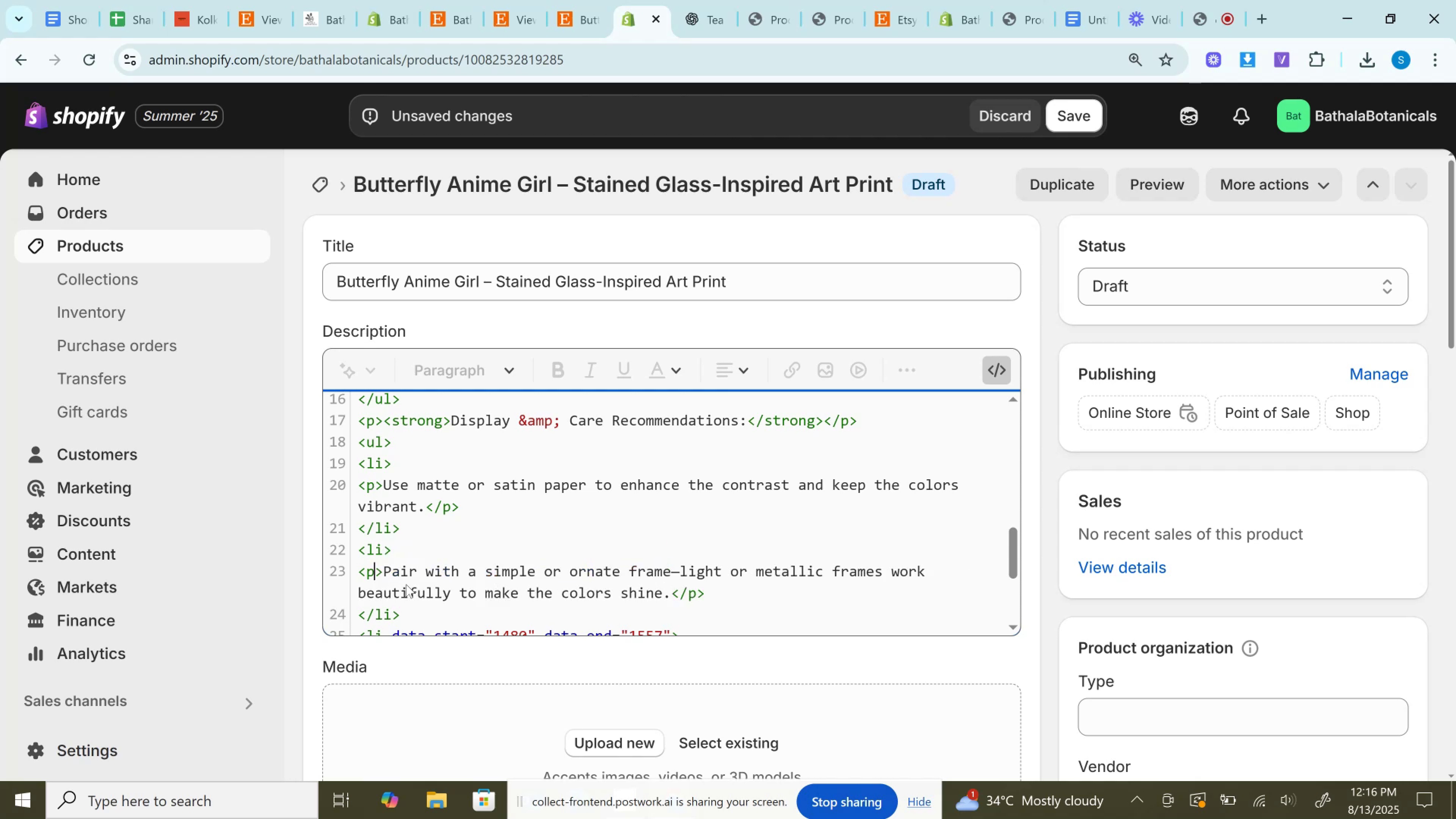 
scroll: coordinate [431, 561], scroll_direction: down, amount: 1.0
 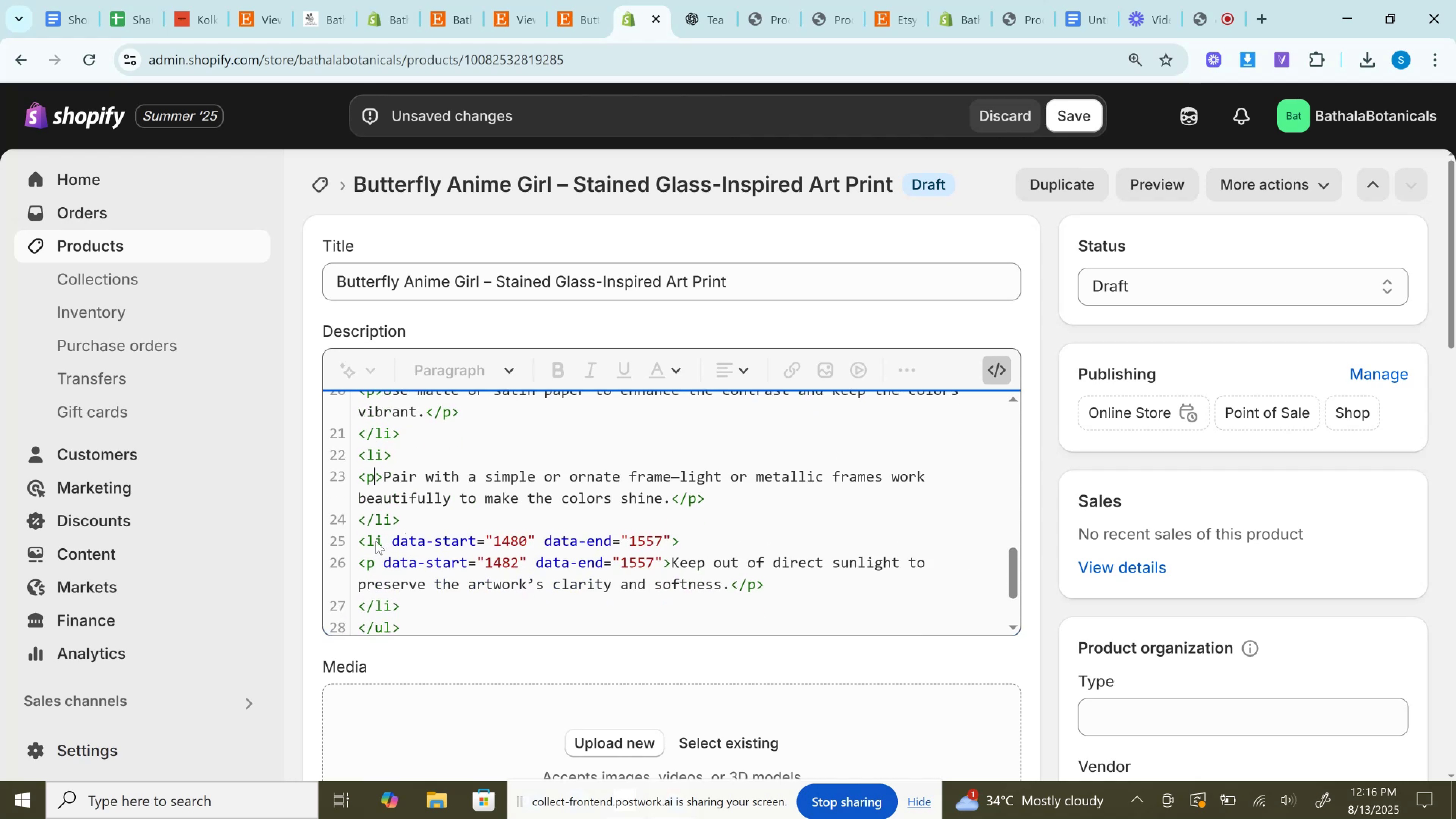 
left_click_drag(start_coordinate=[381, 541], to_coordinate=[669, 538])
 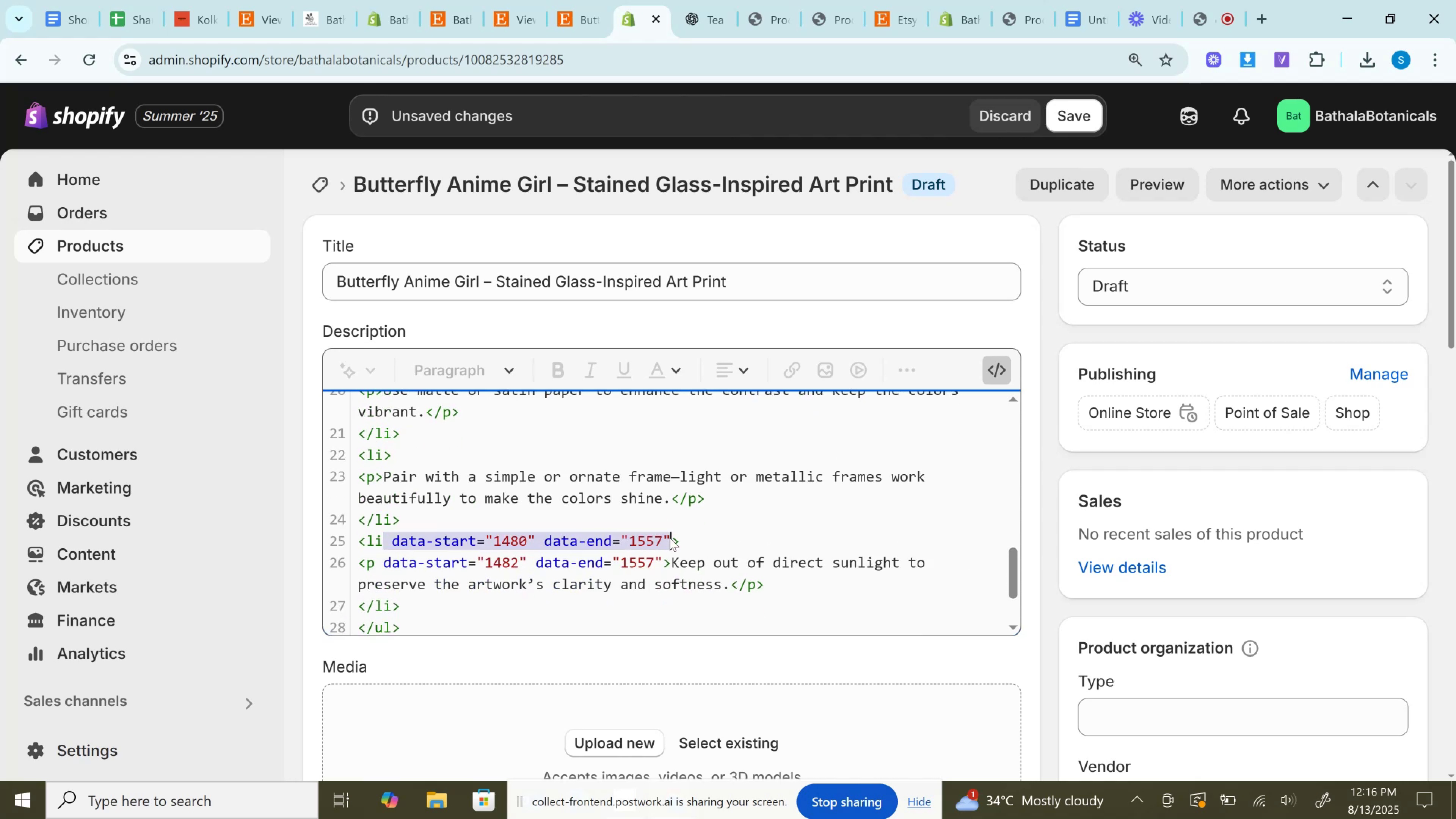 
key(Backspace)
 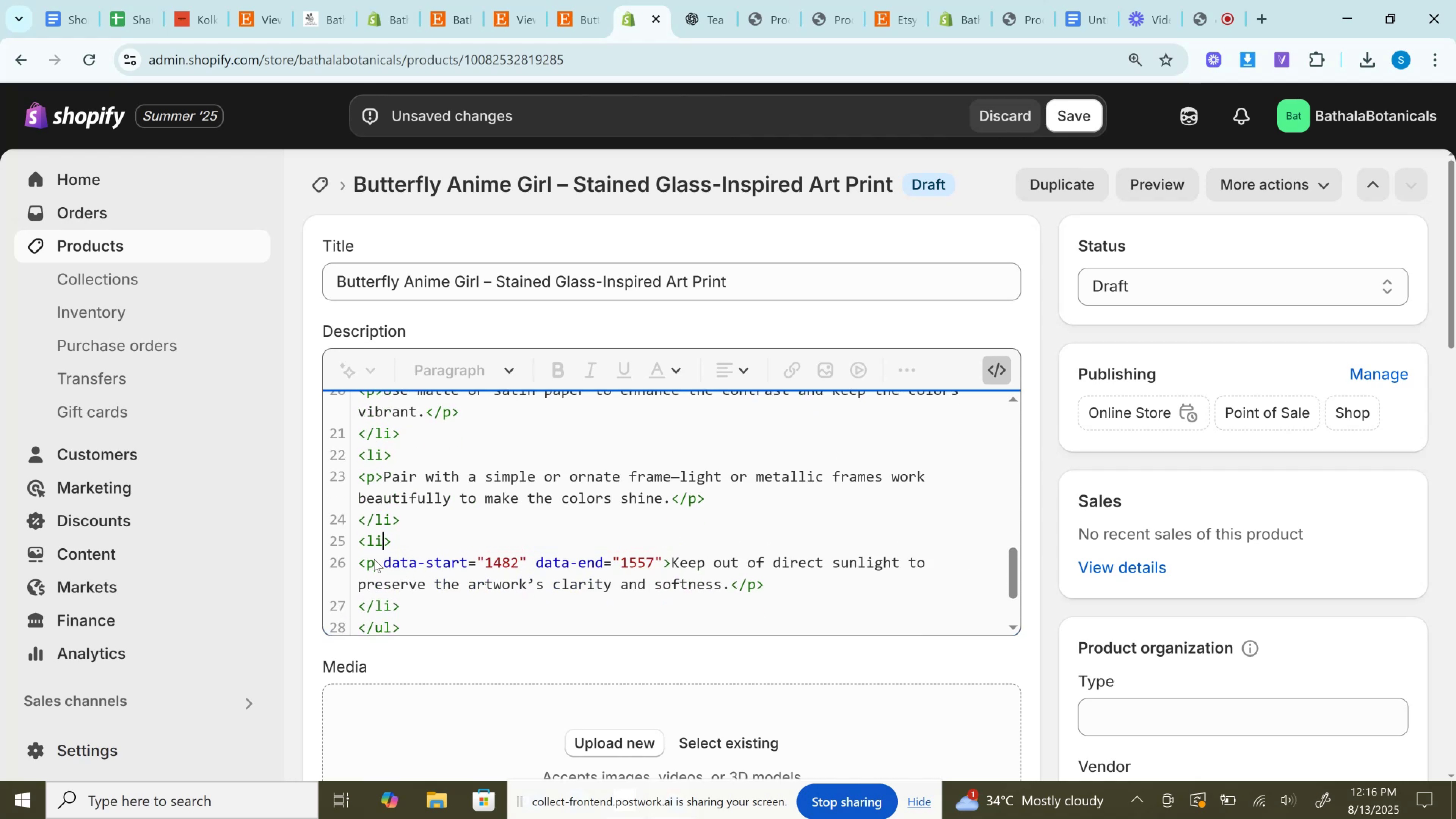 
left_click_drag(start_coordinate=[376, 561], to_coordinate=[665, 560])
 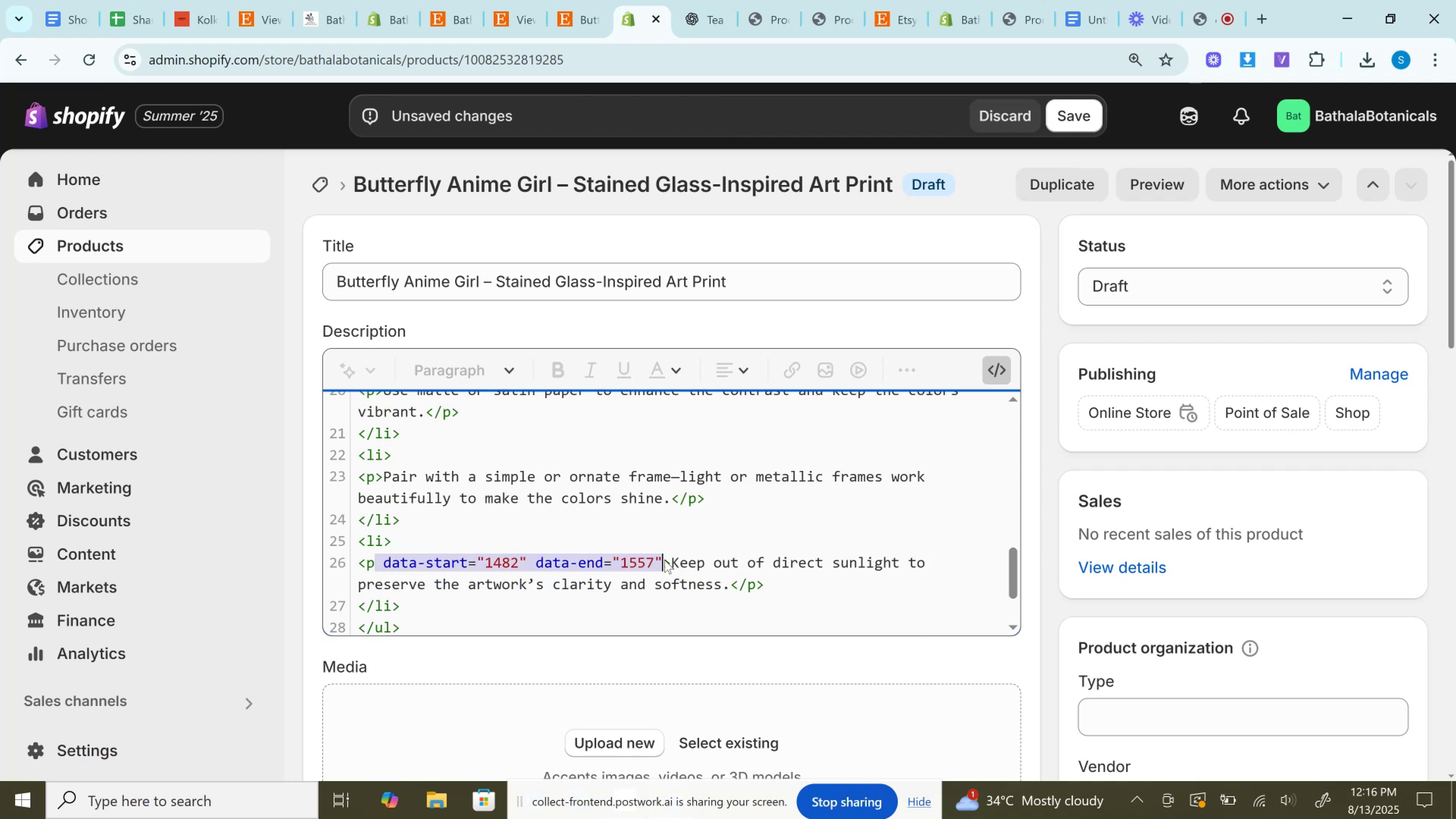 
key(Backspace)
 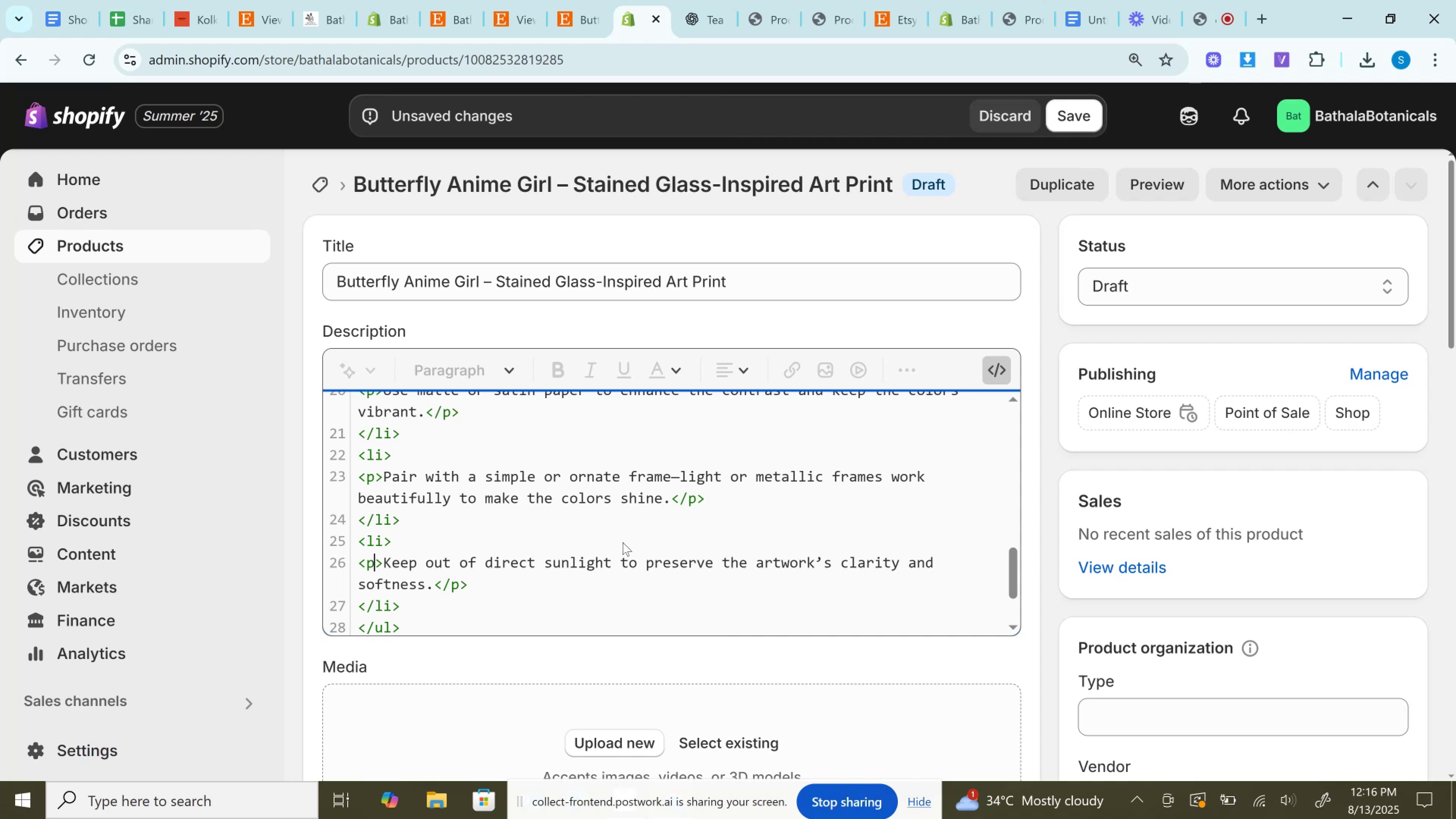 
scroll: coordinate [613, 527], scroll_direction: down, amount: 3.0
 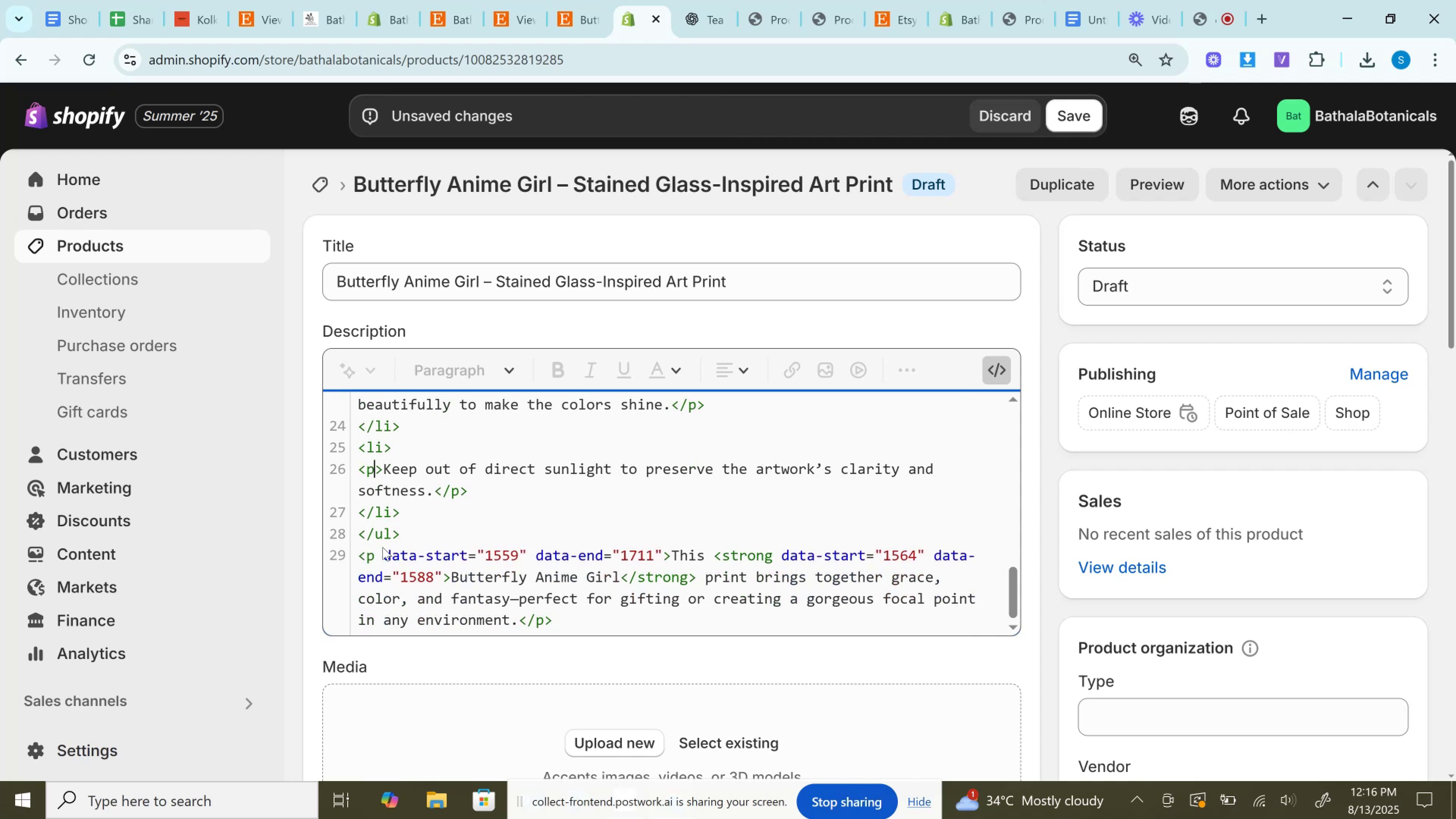 
left_click_drag(start_coordinate=[381, 554], to_coordinate=[662, 556])
 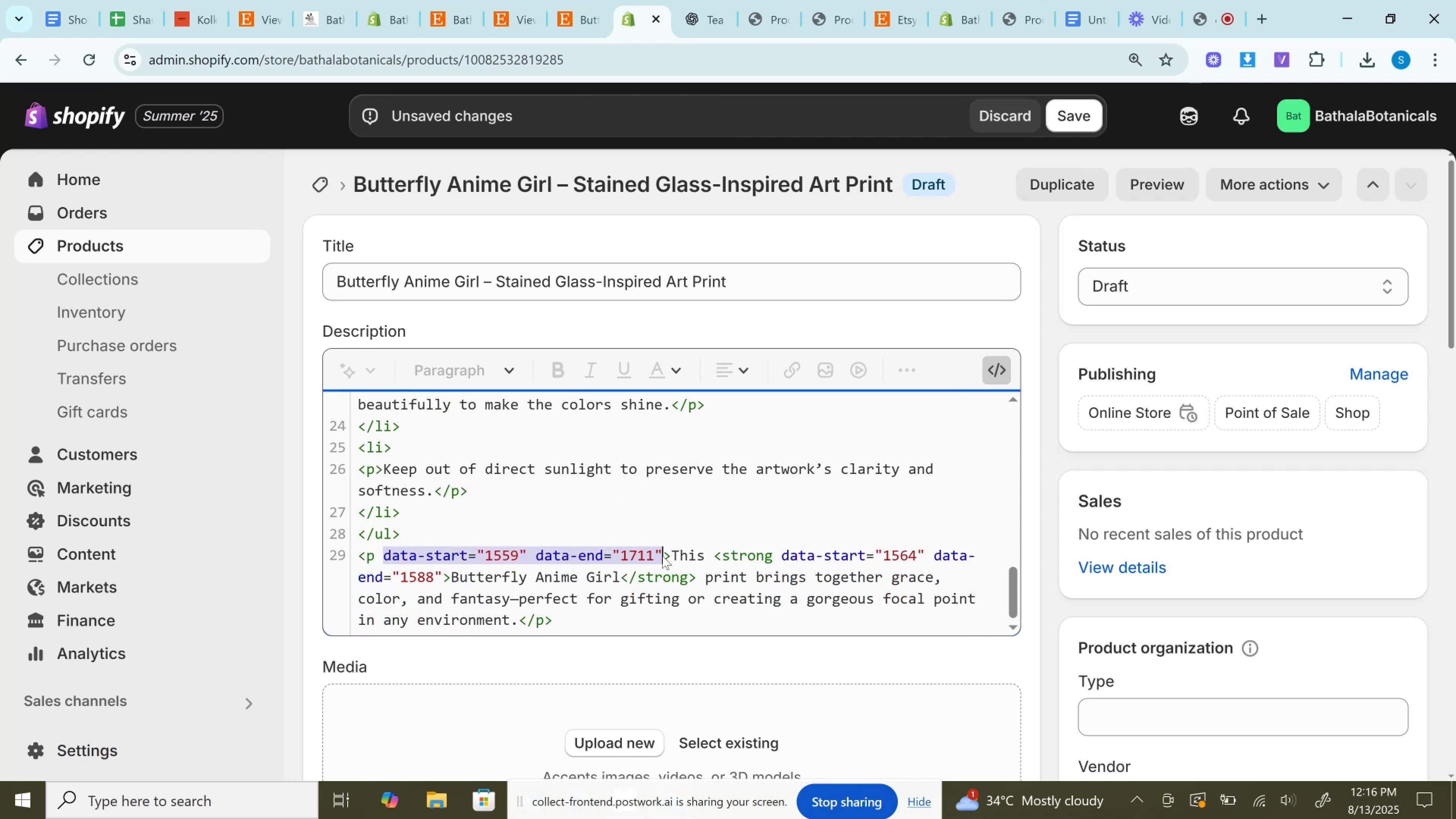 
key(Backspace)
 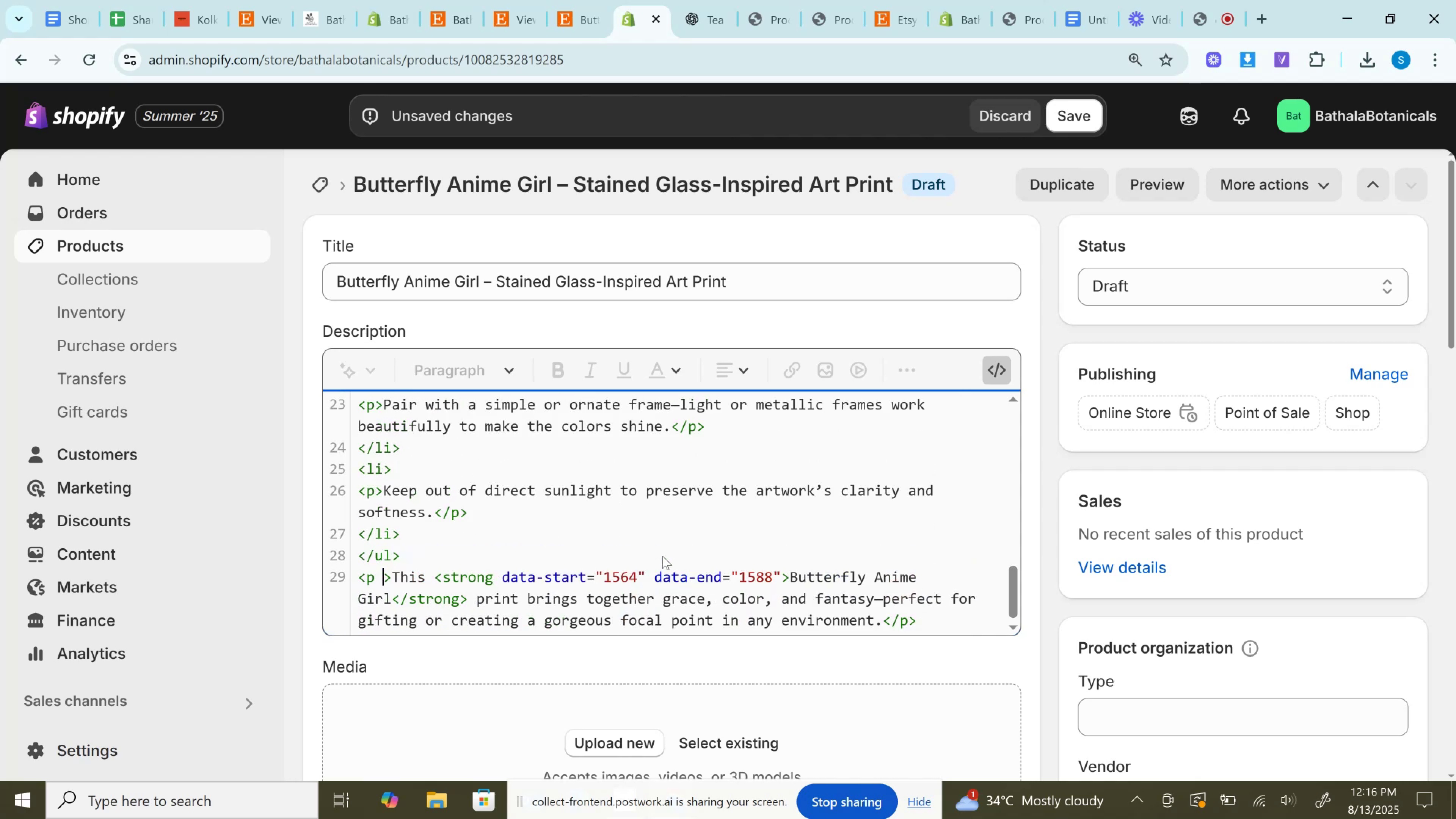 
key(Backspace)
 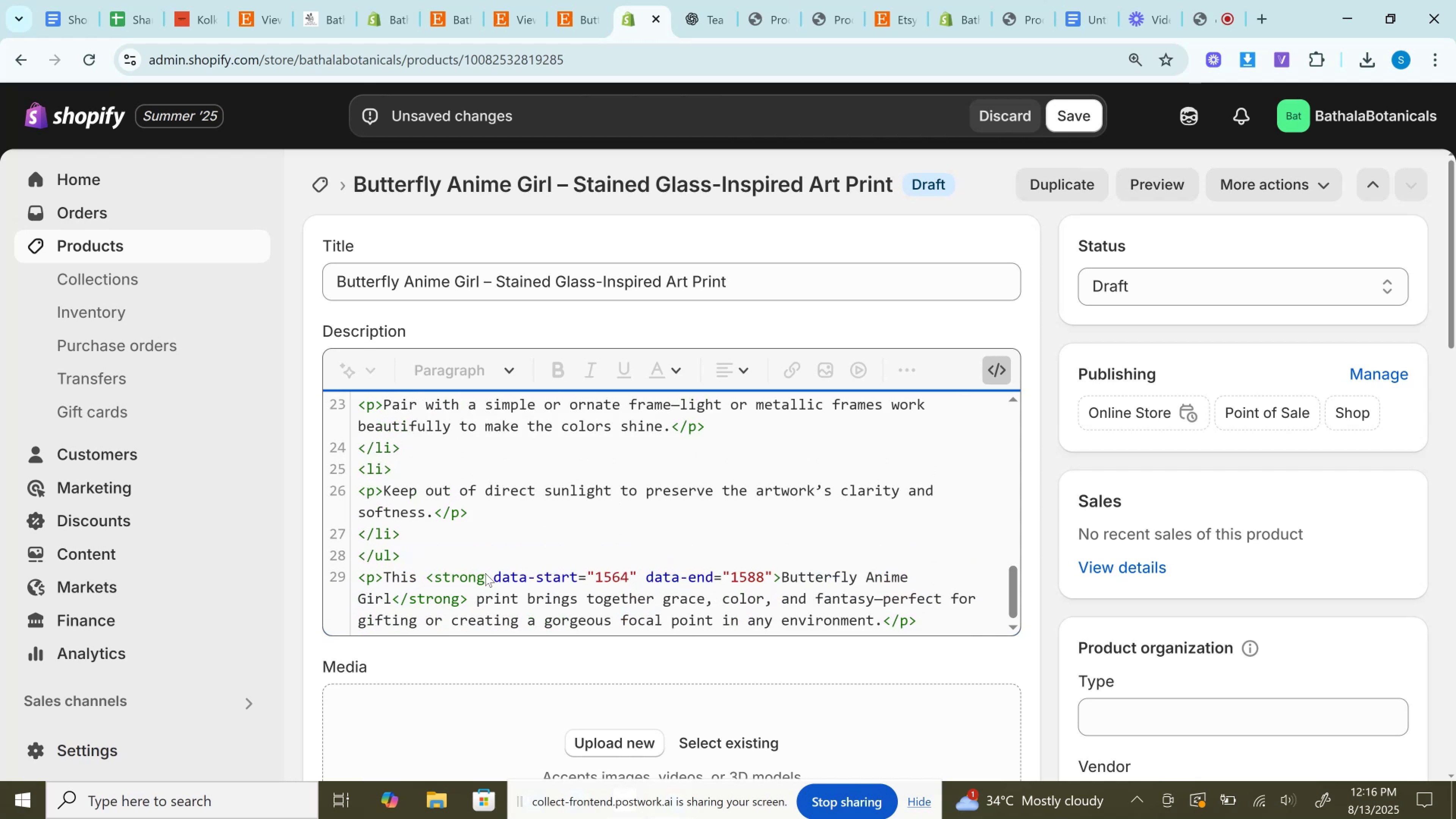 
left_click_drag(start_coordinate=[491, 573], to_coordinate=[770, 577])
 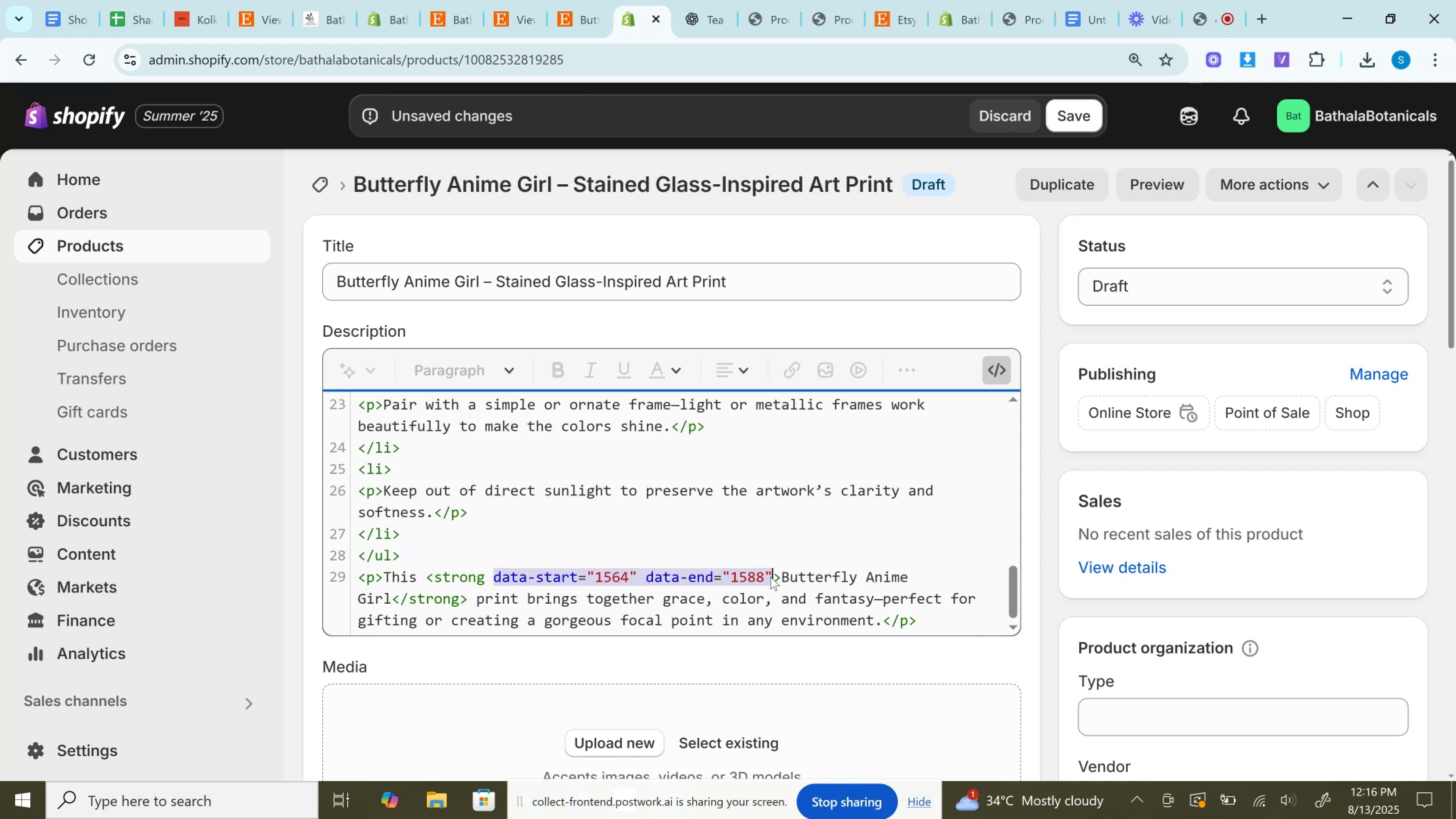 
key(Backspace)
 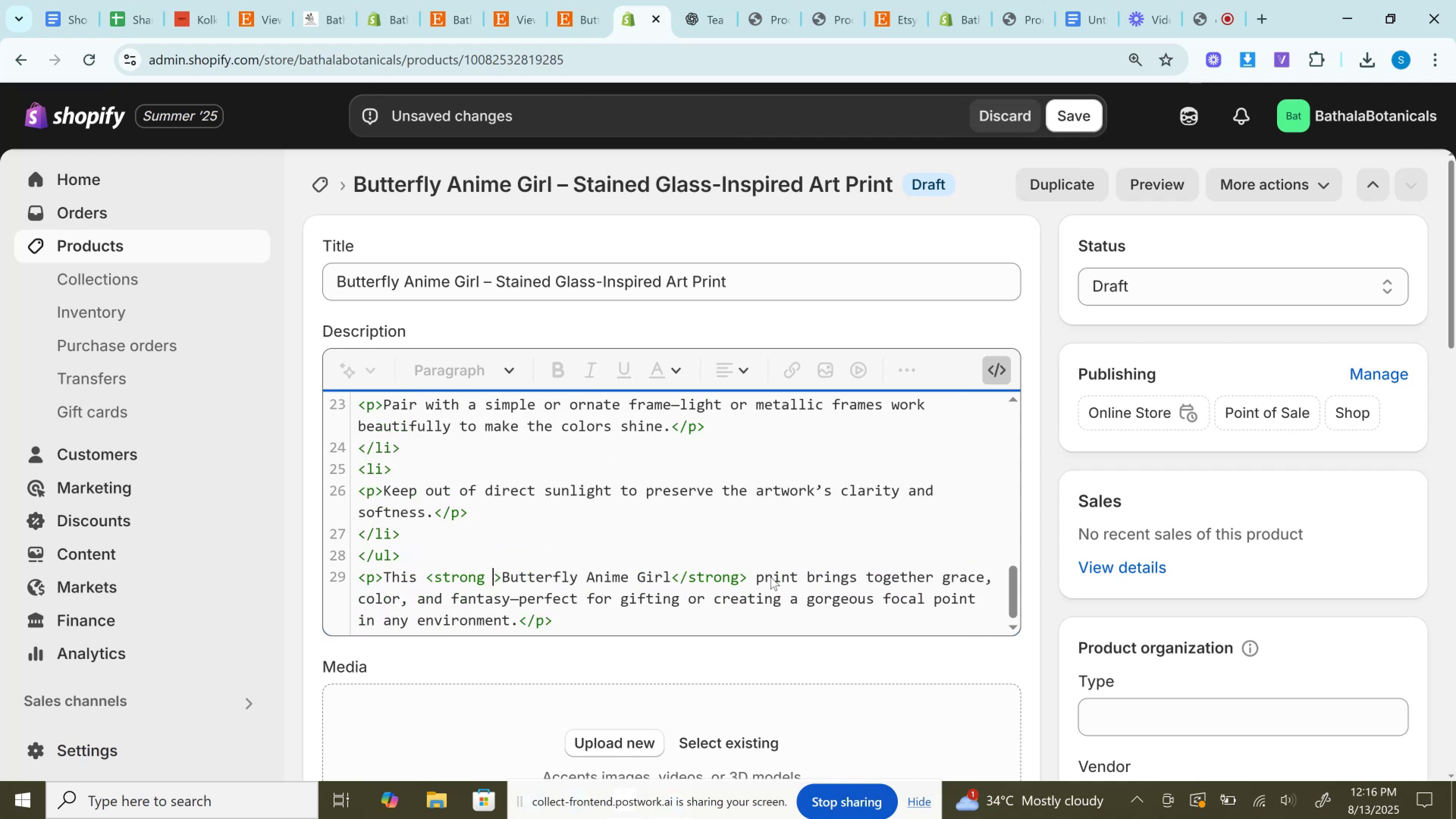 
key(Backspace)
 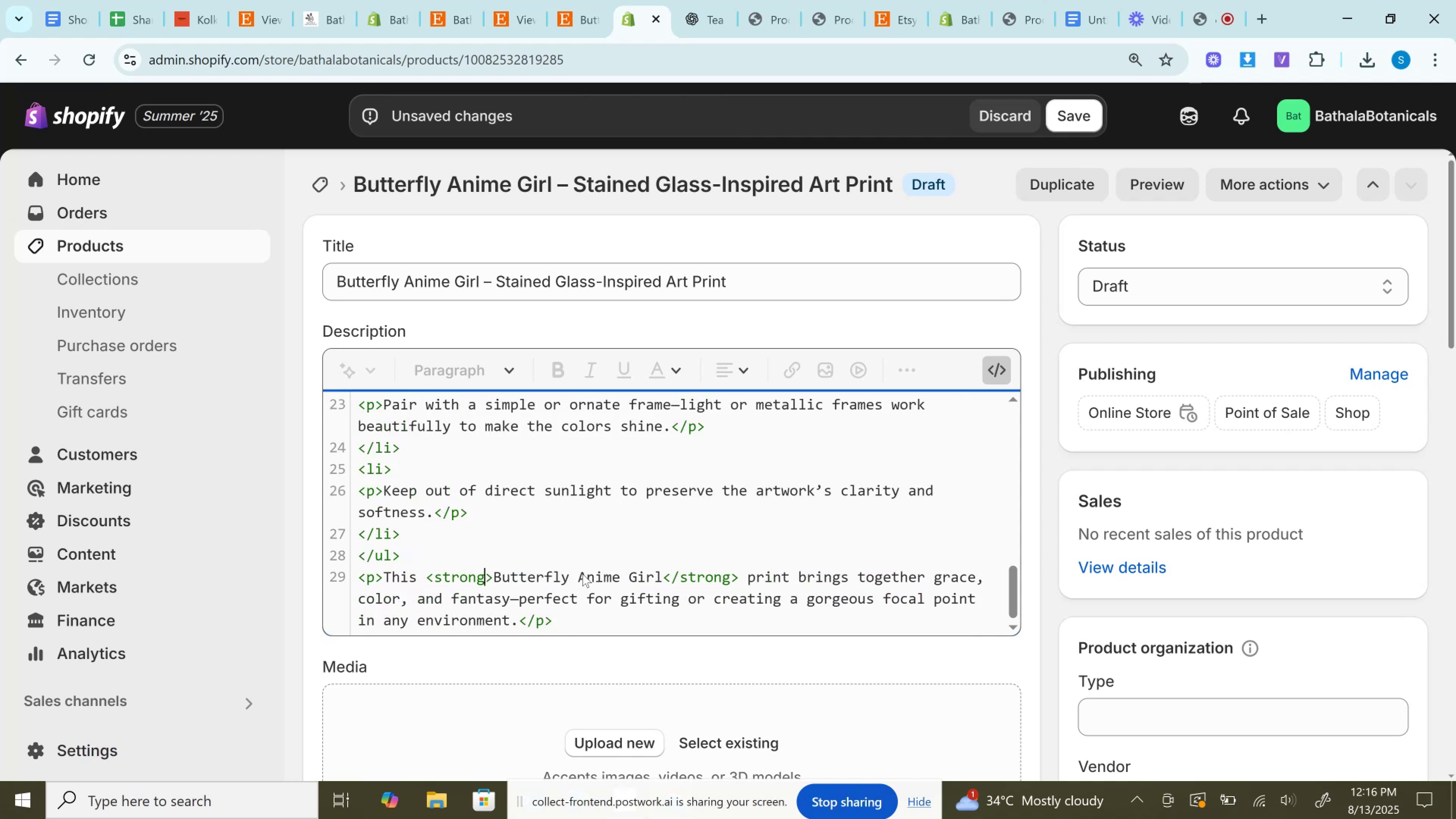 
scroll: coordinate [582, 573], scroll_direction: down, amount: 2.0
 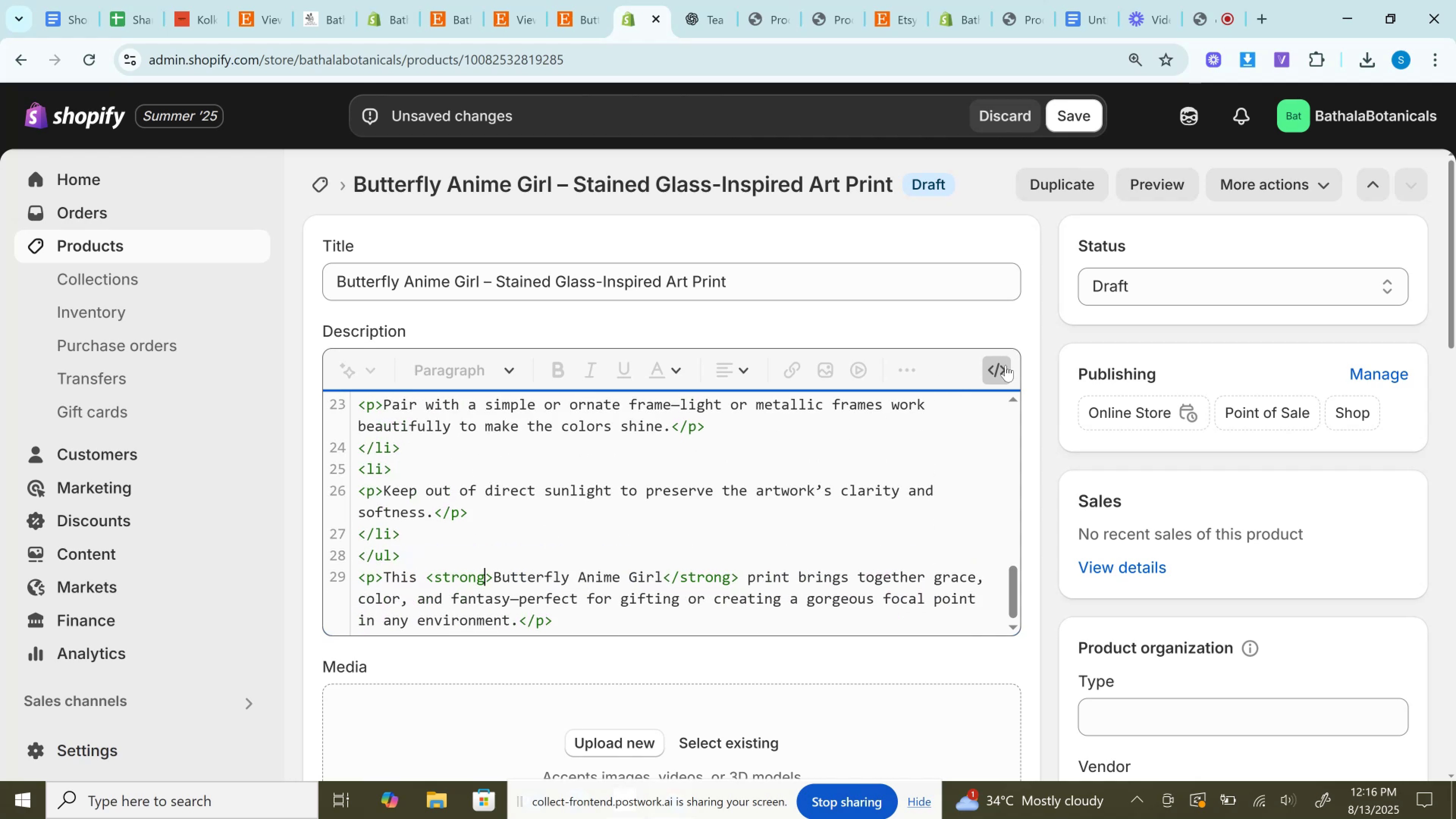 
left_click([1001, 372])
 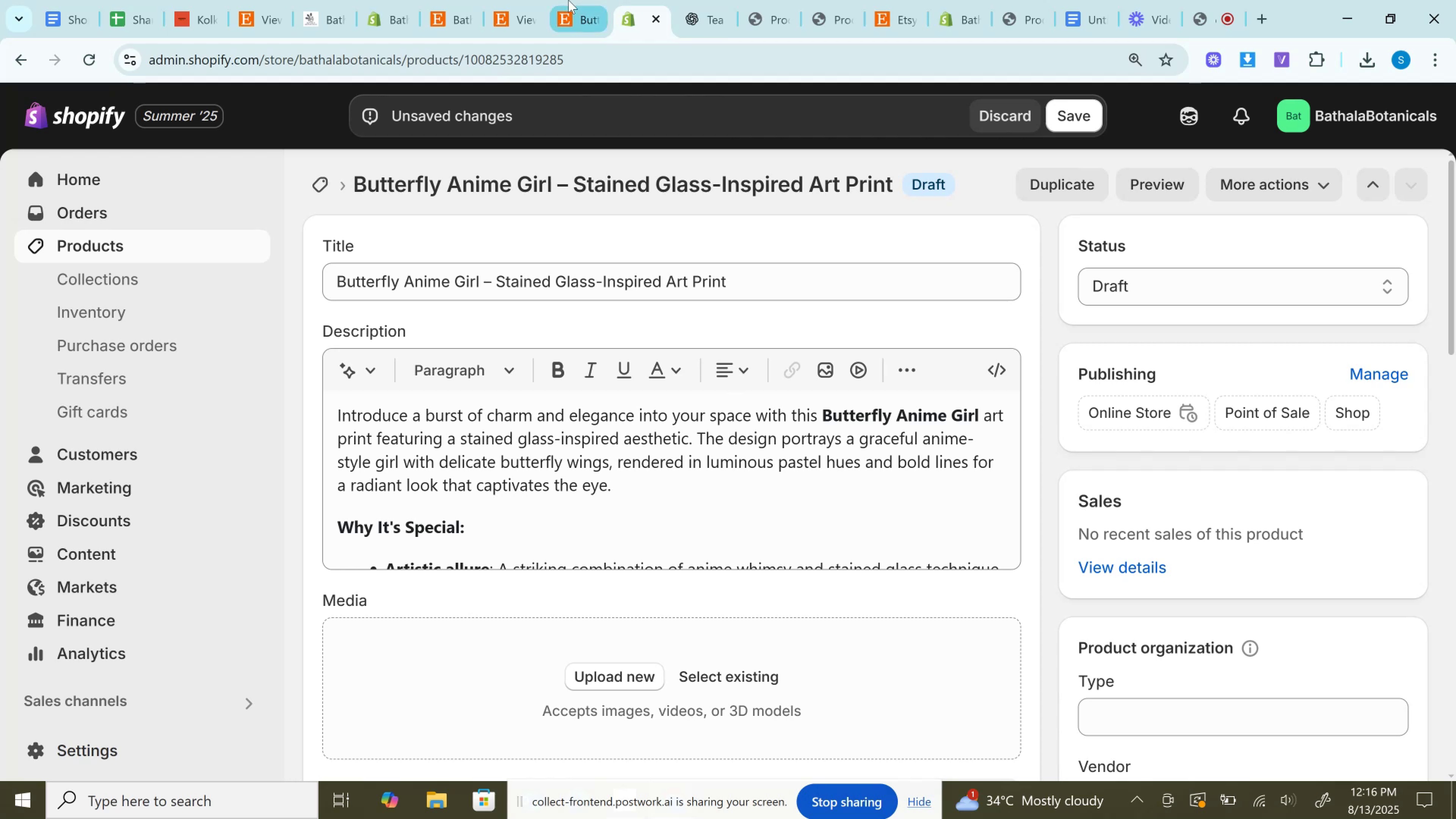 
left_click([568, 0])
 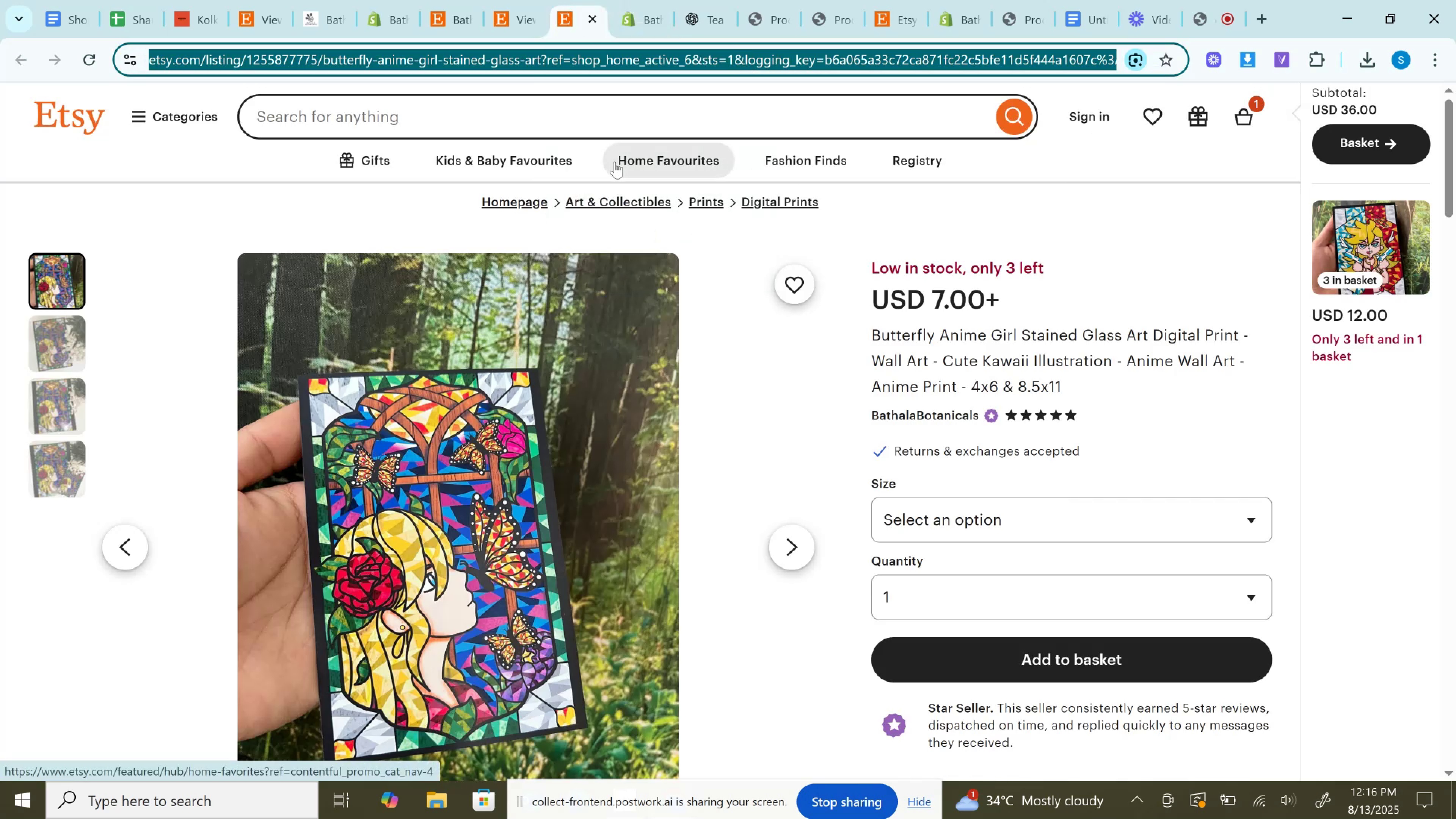 
wait(7.85)
 